 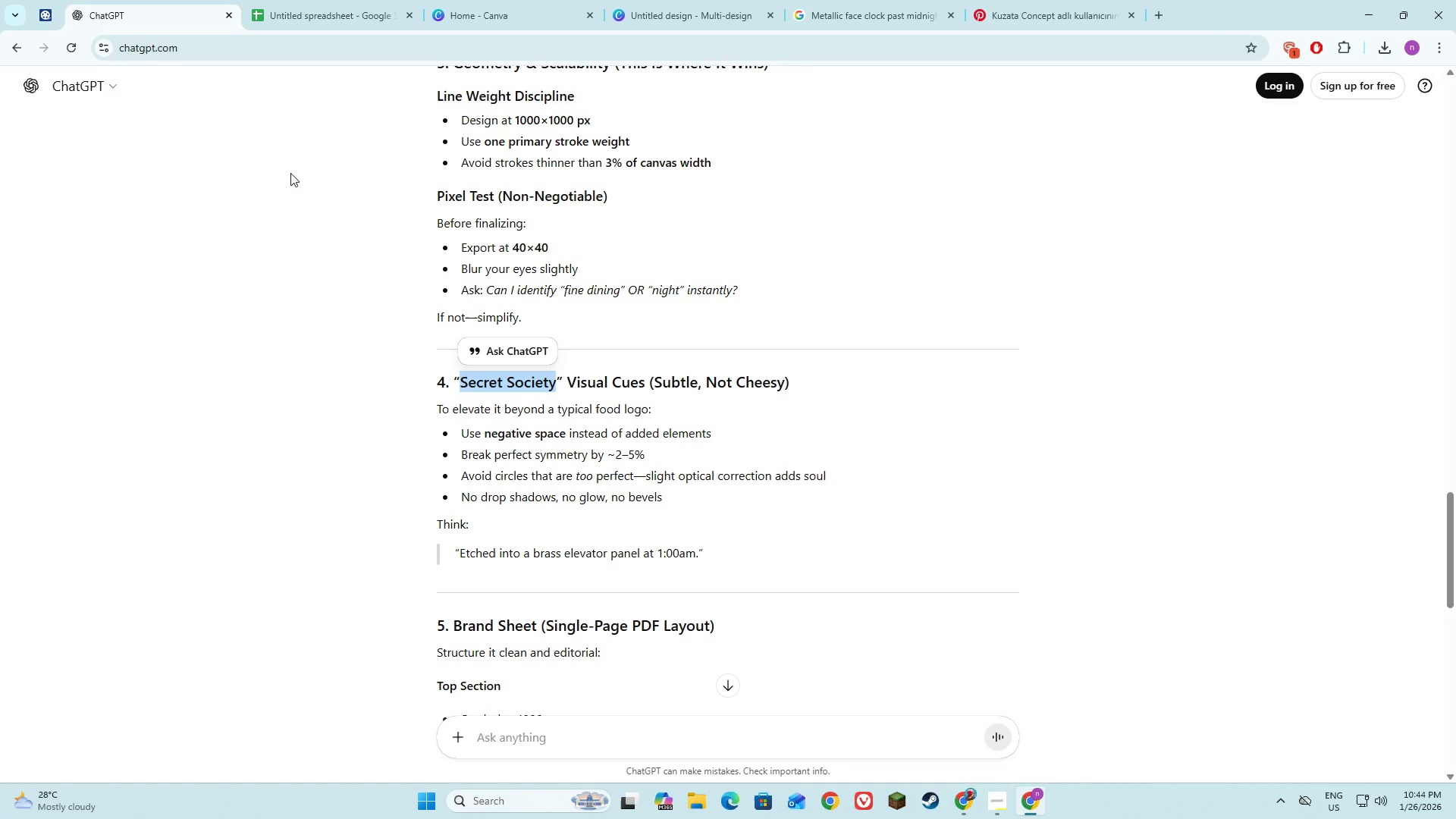 
left_click([321, 487])
 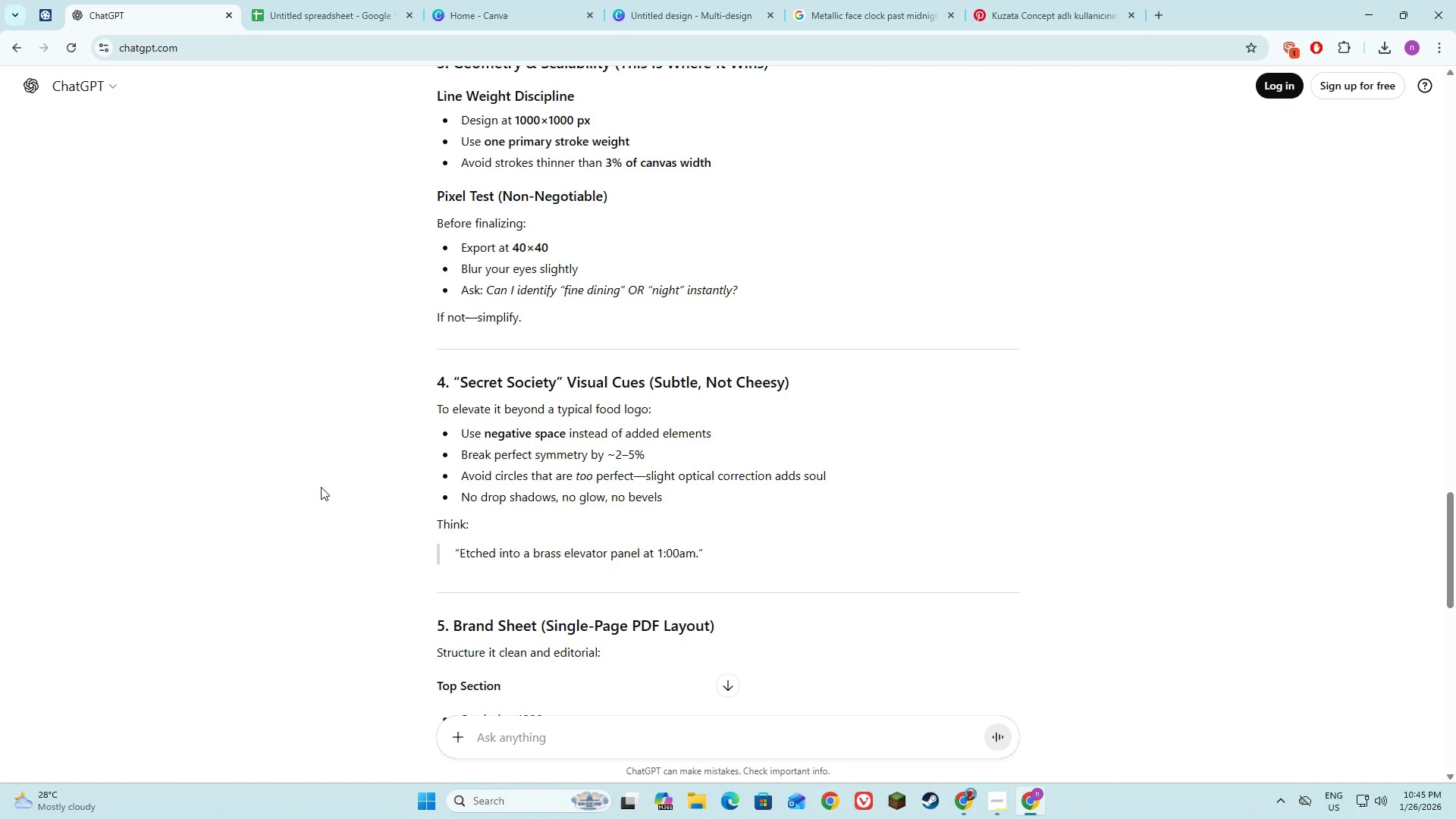 
scroll: coordinate [320, 487], scroll_direction: down, amount: 1.0
 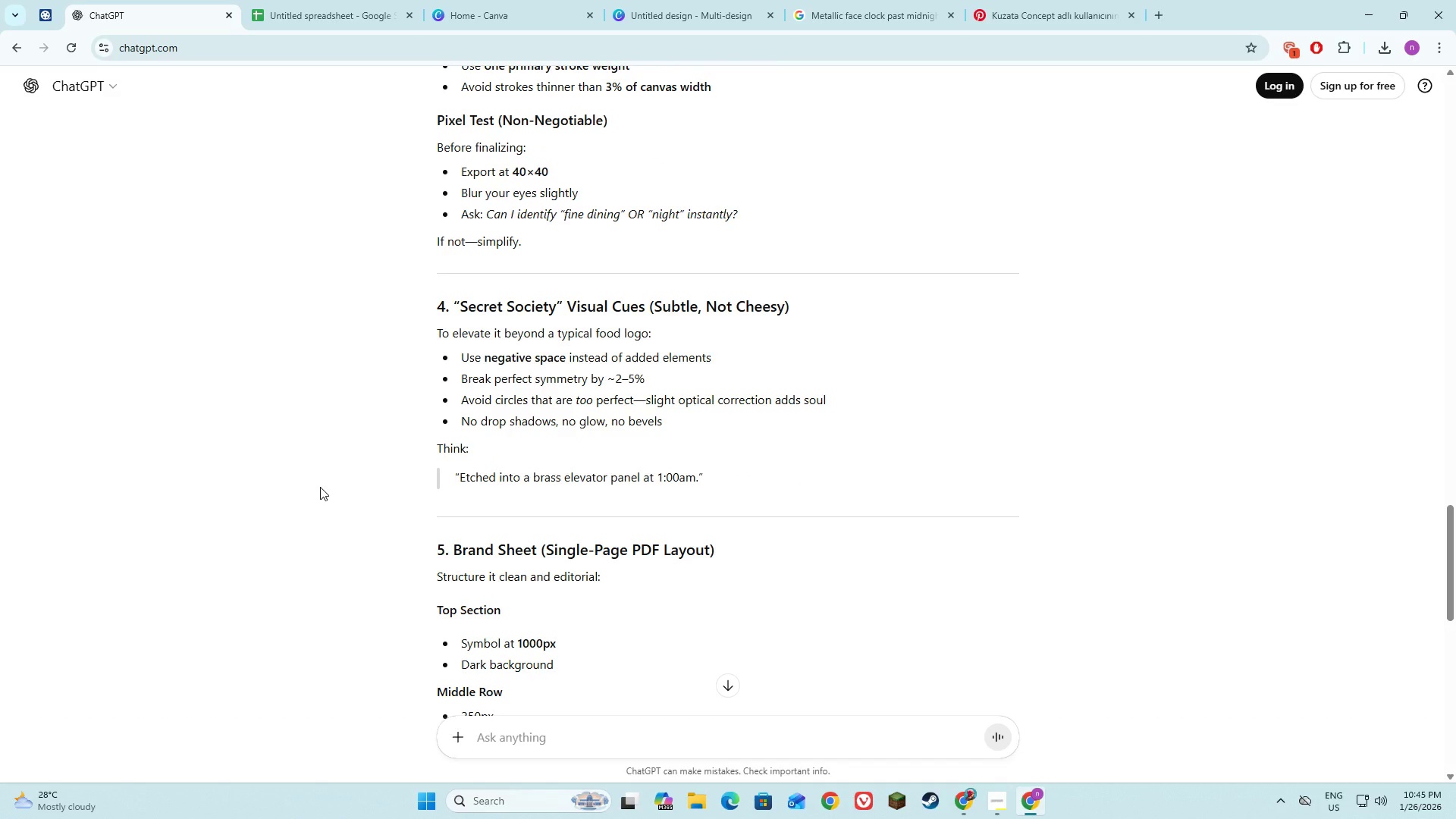 
wait(12.29)
 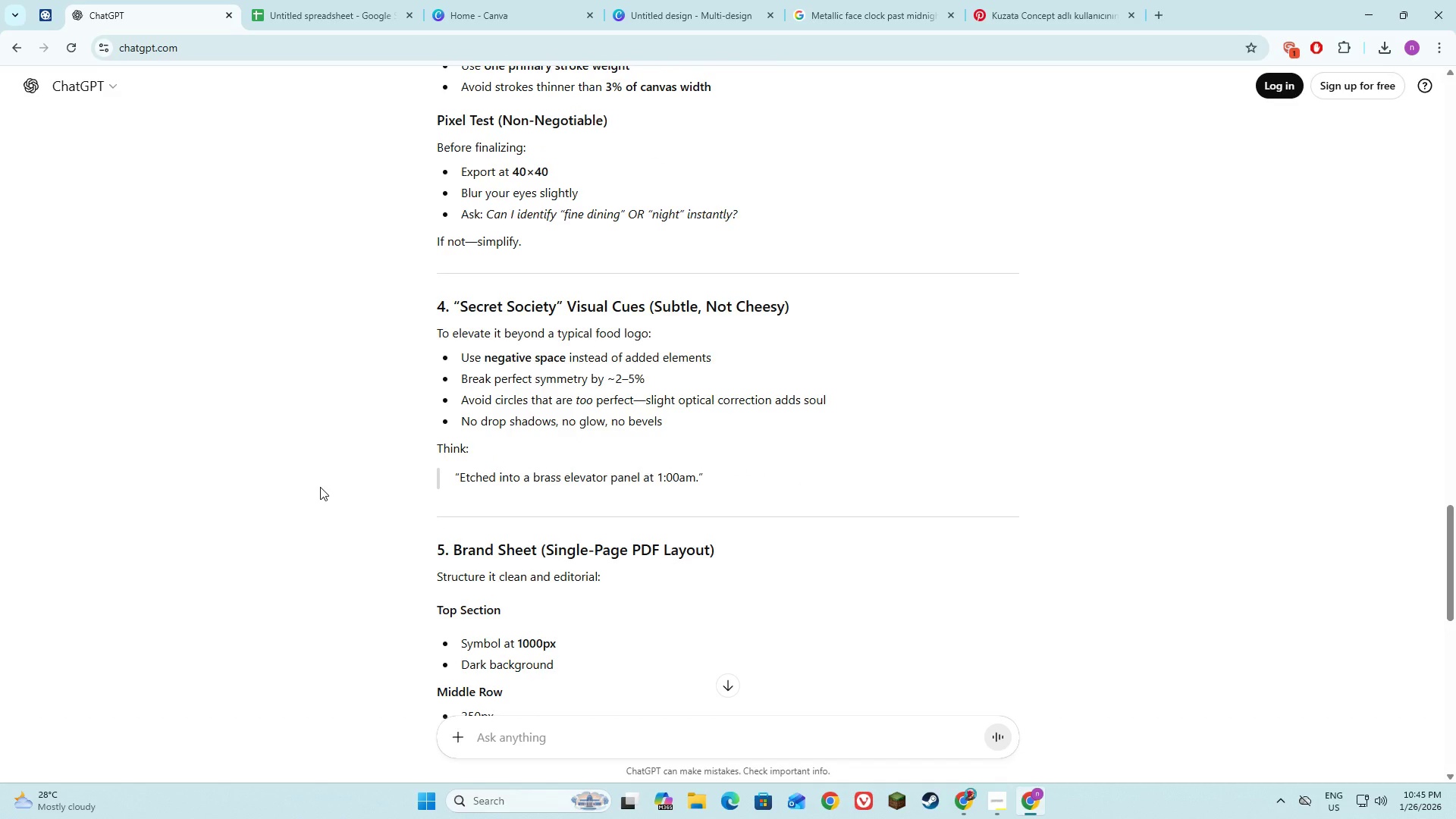 
left_click([268, 507])
 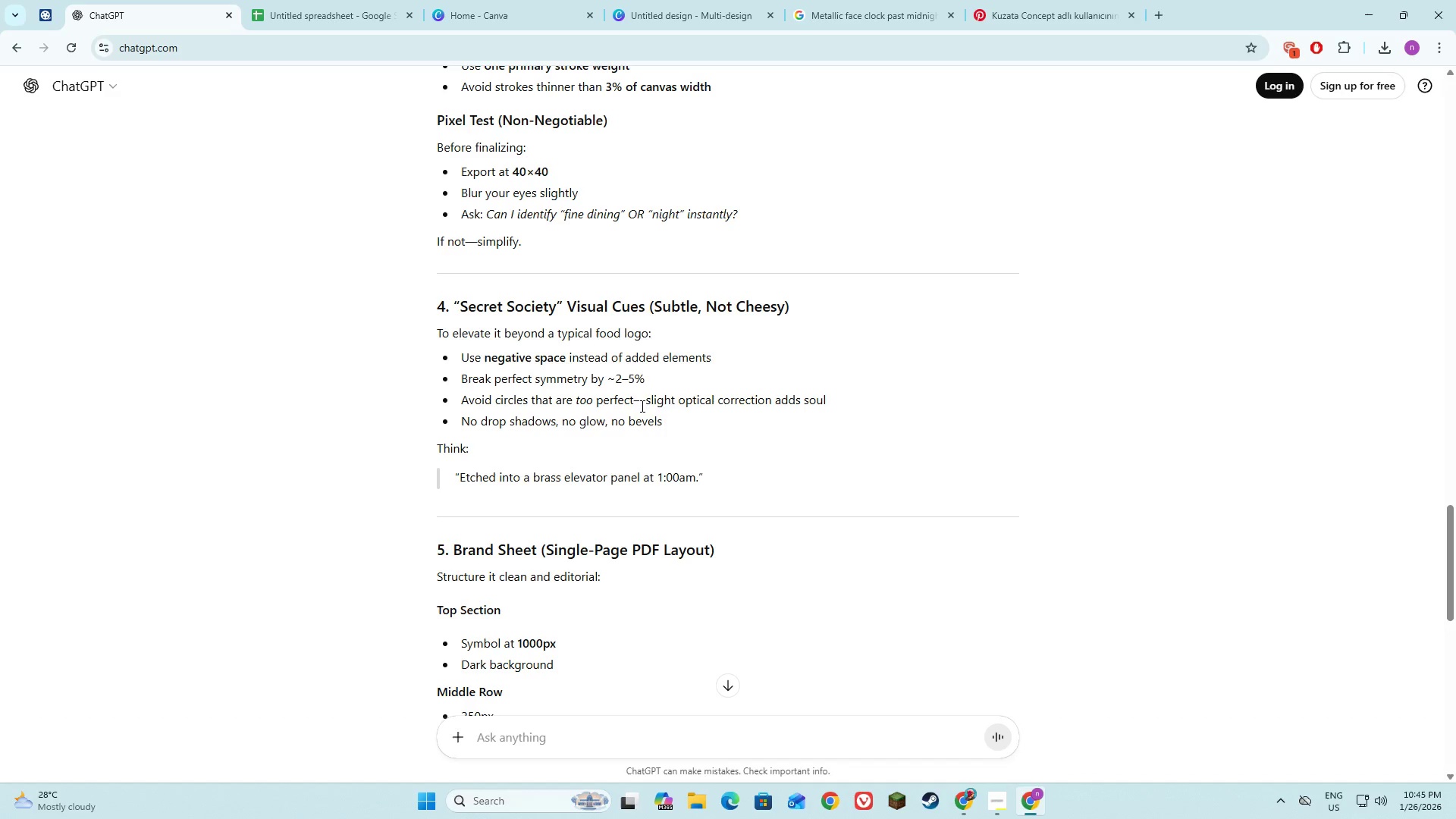 
left_click_drag(start_coordinate=[656, 402], to_coordinate=[740, 394])
 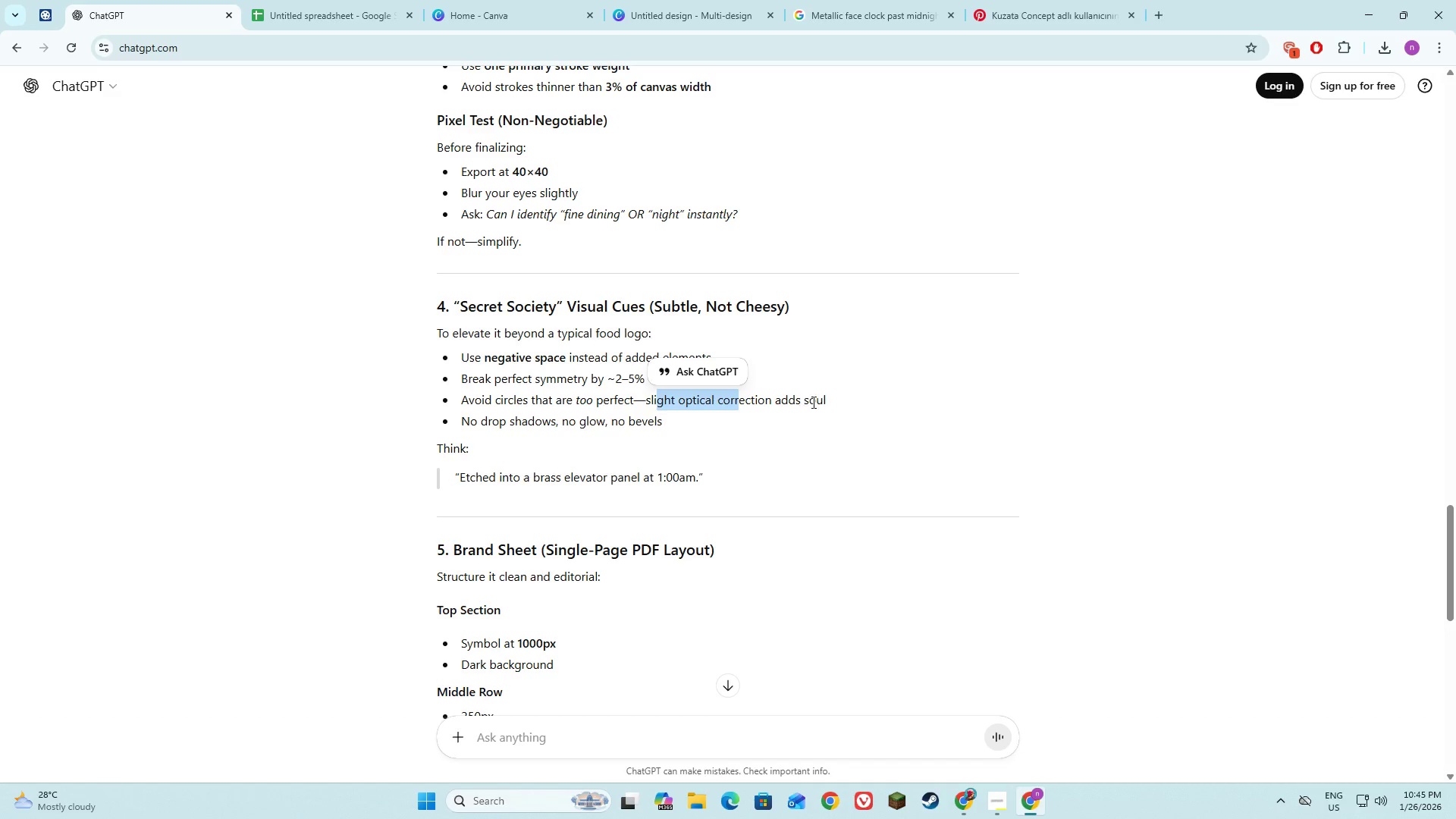 
left_click([812, 402])
 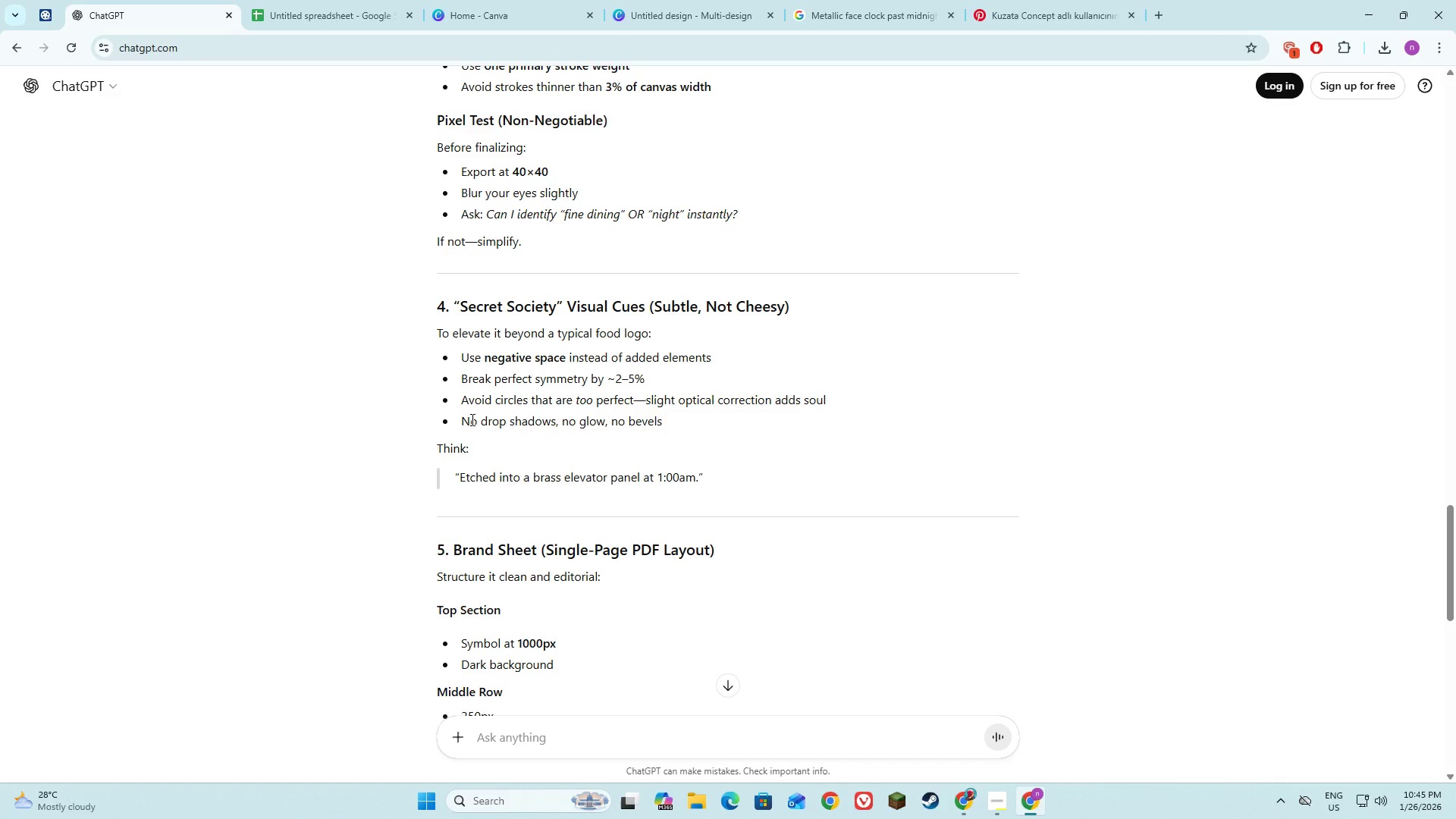 
left_click_drag(start_coordinate=[478, 419], to_coordinate=[507, 419])
 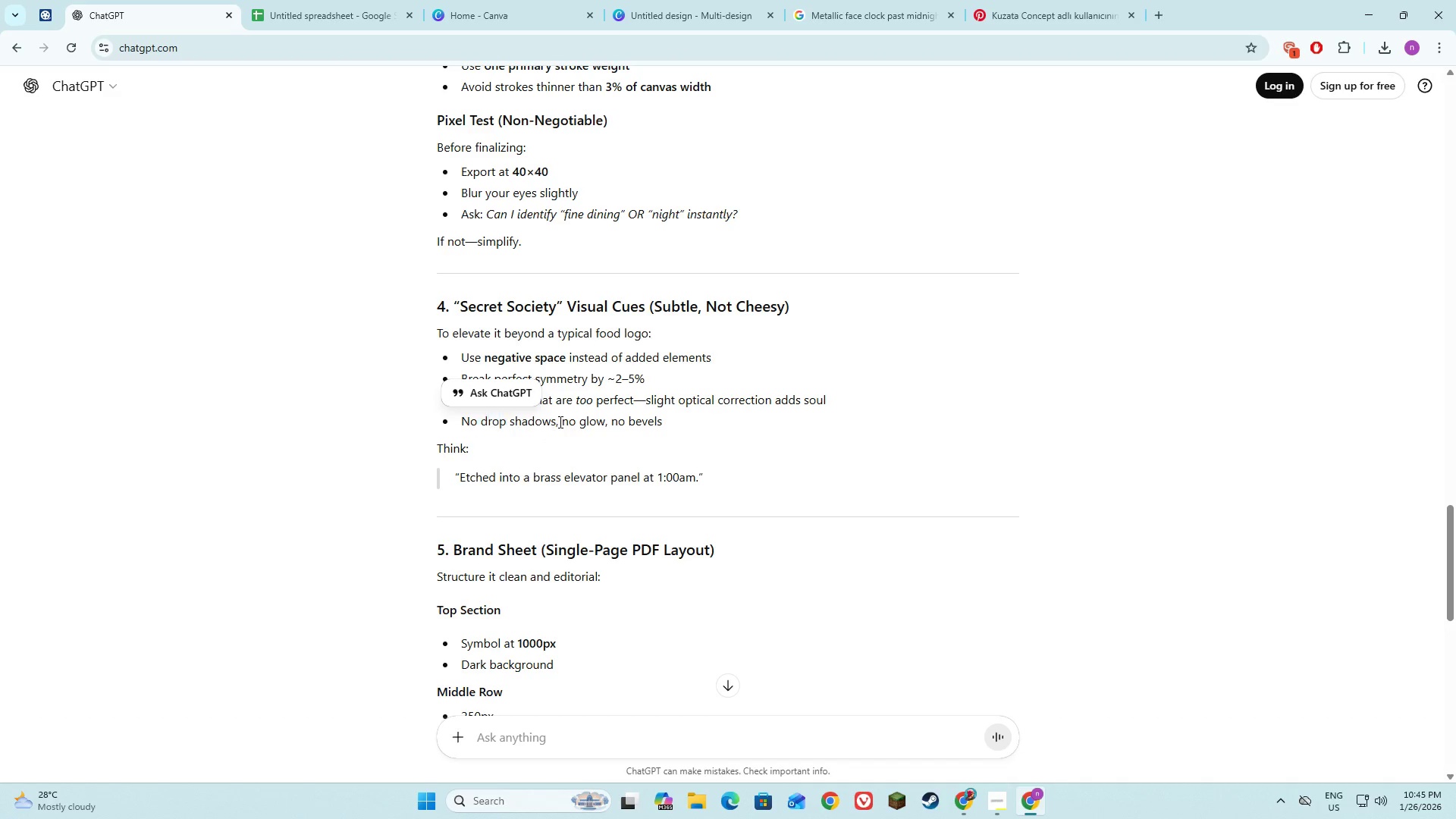 
left_click_drag(start_coordinate=[557, 422], to_coordinate=[571, 422])
 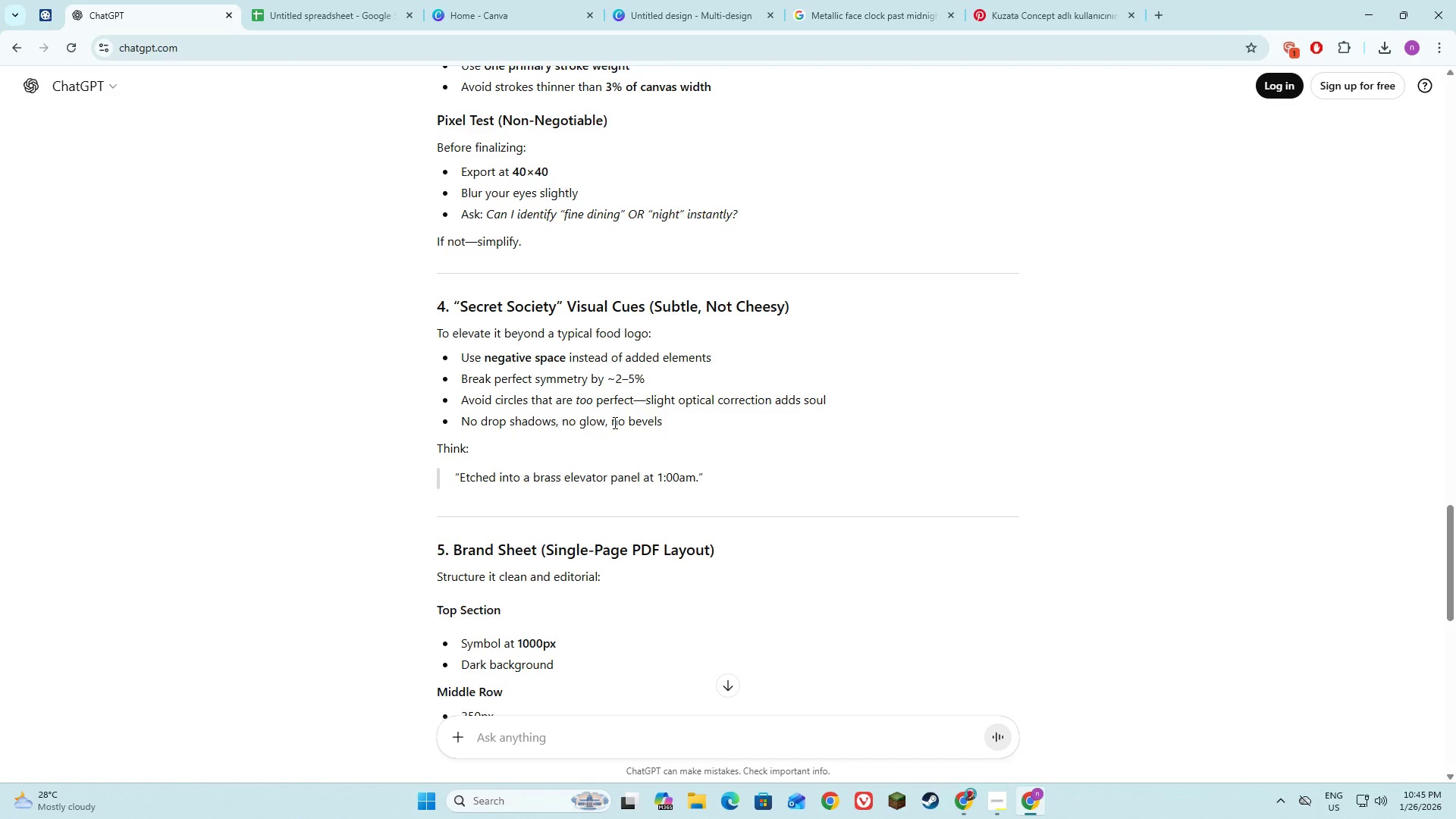 
left_click_drag(start_coordinate=[613, 422], to_coordinate=[635, 422])
 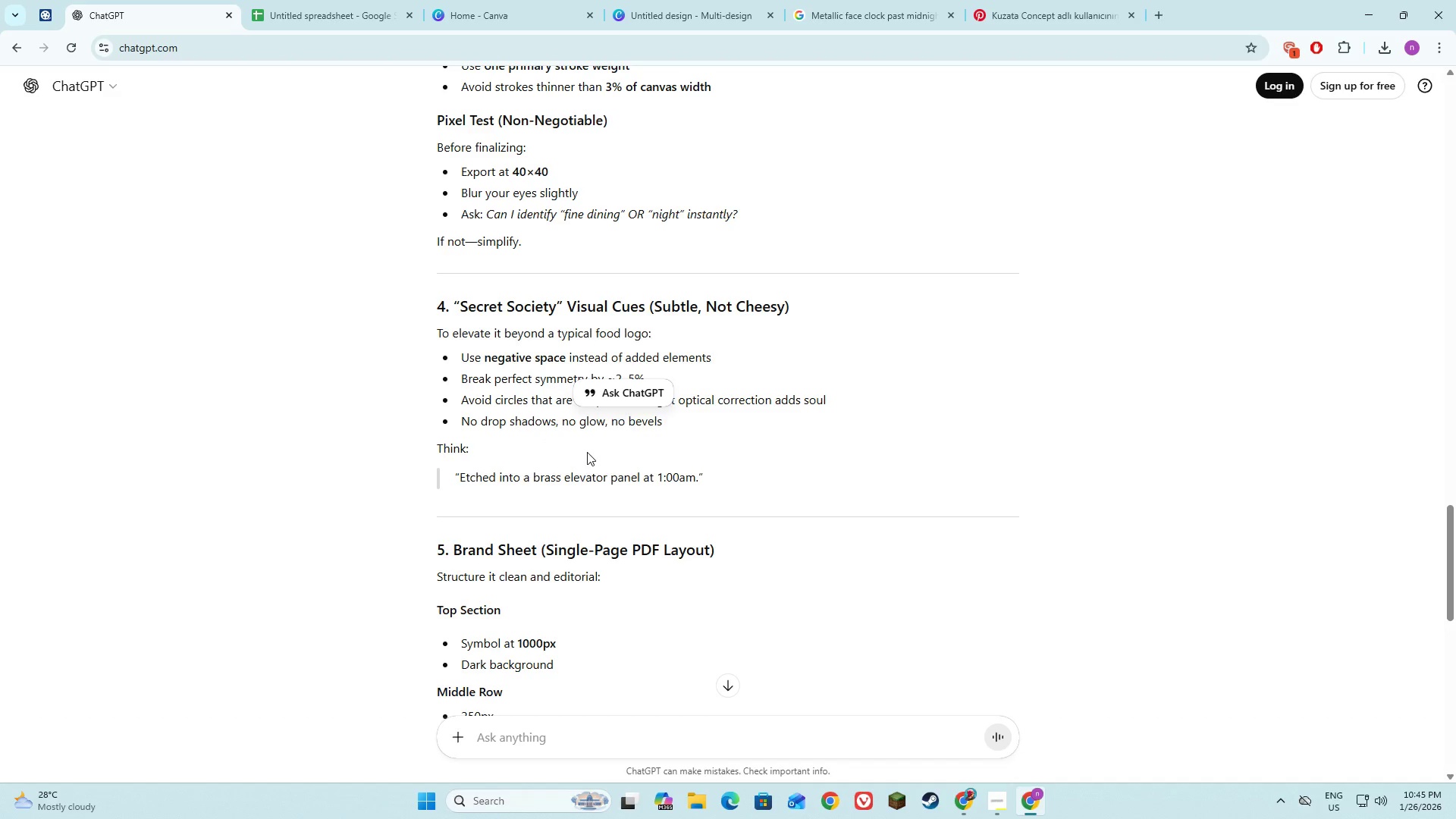 
left_click([587, 452])
 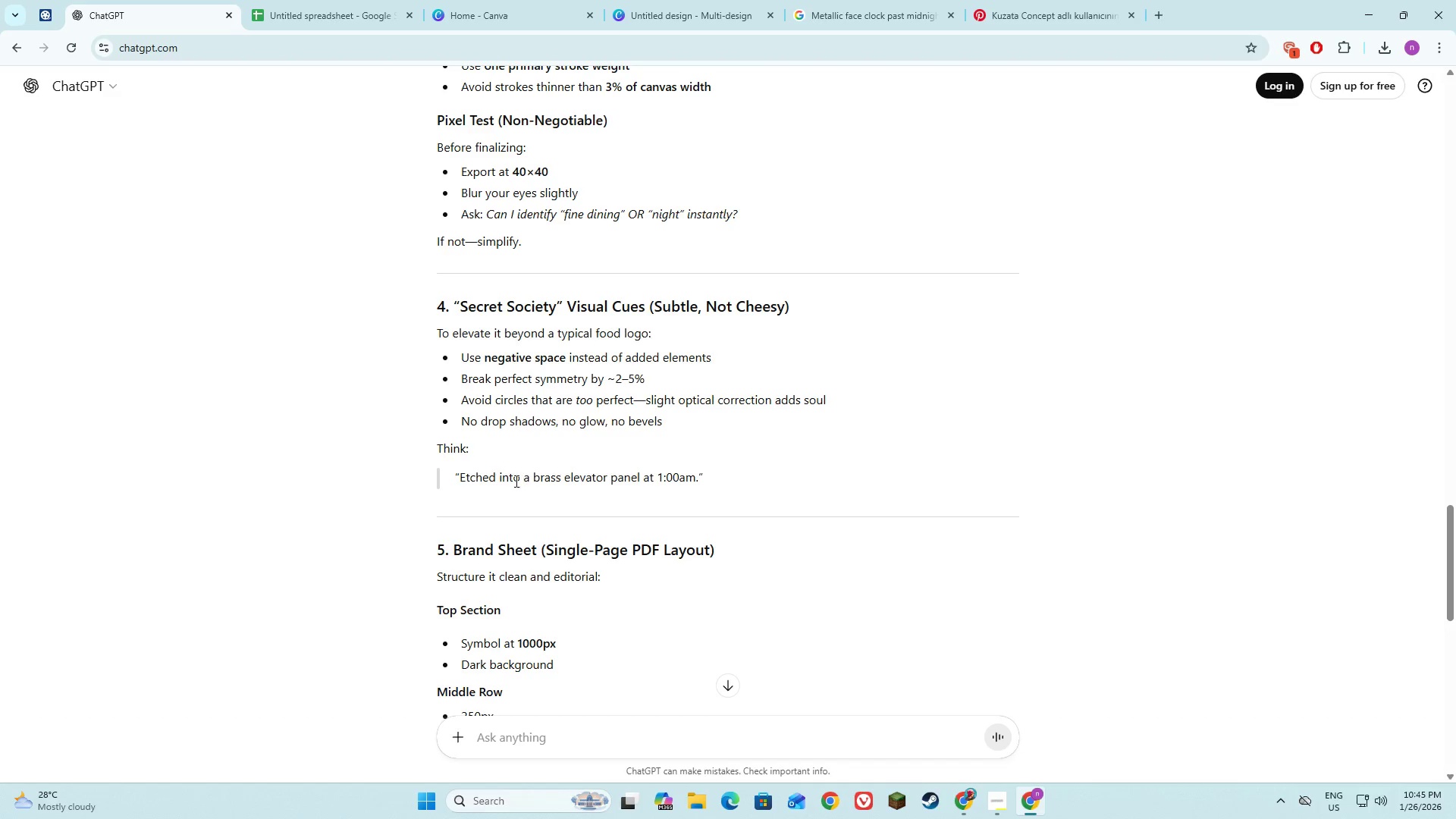 
left_click_drag(start_coordinate=[510, 480], to_coordinate=[534, 473])
 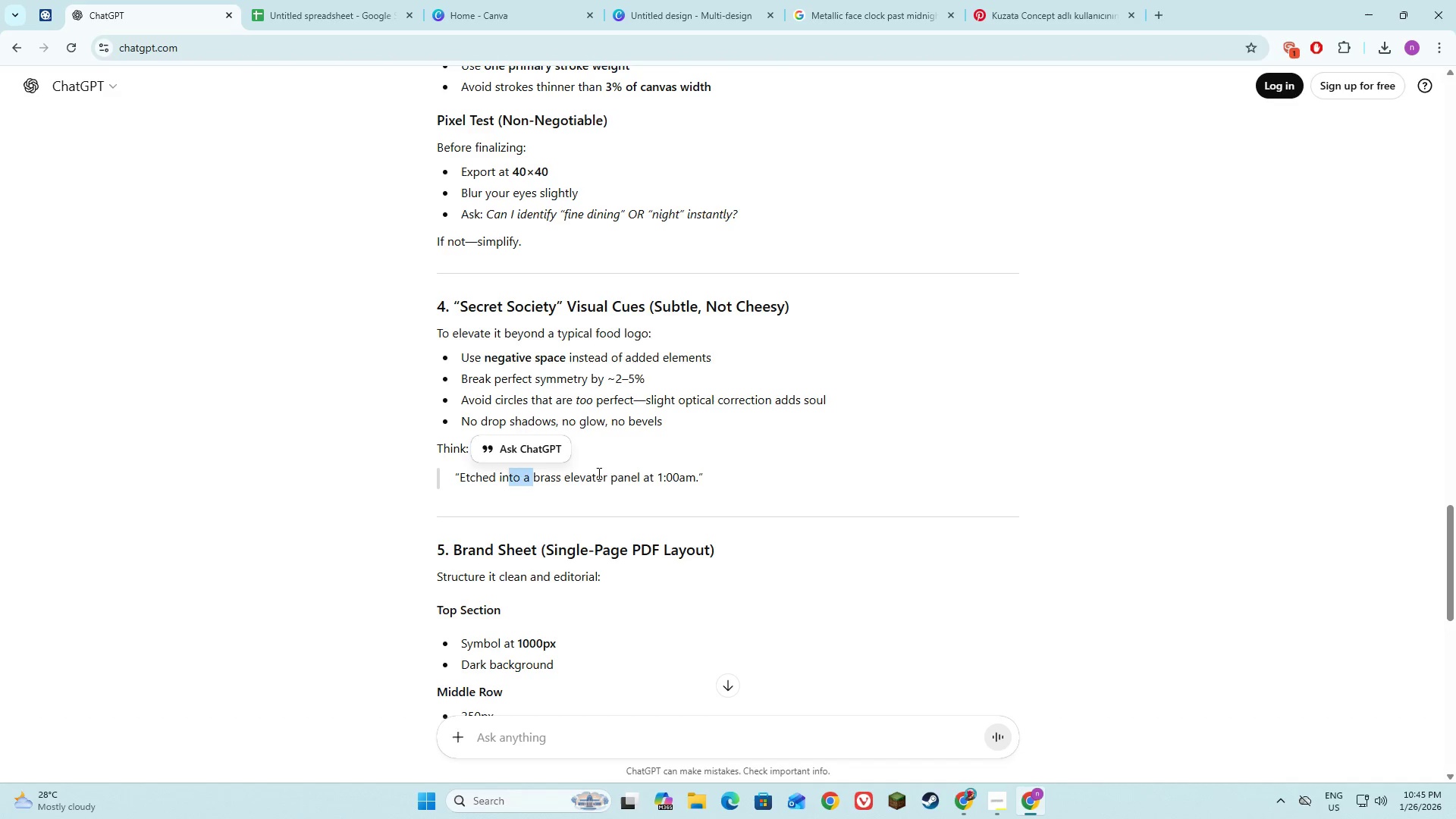 
double_click([598, 473])
 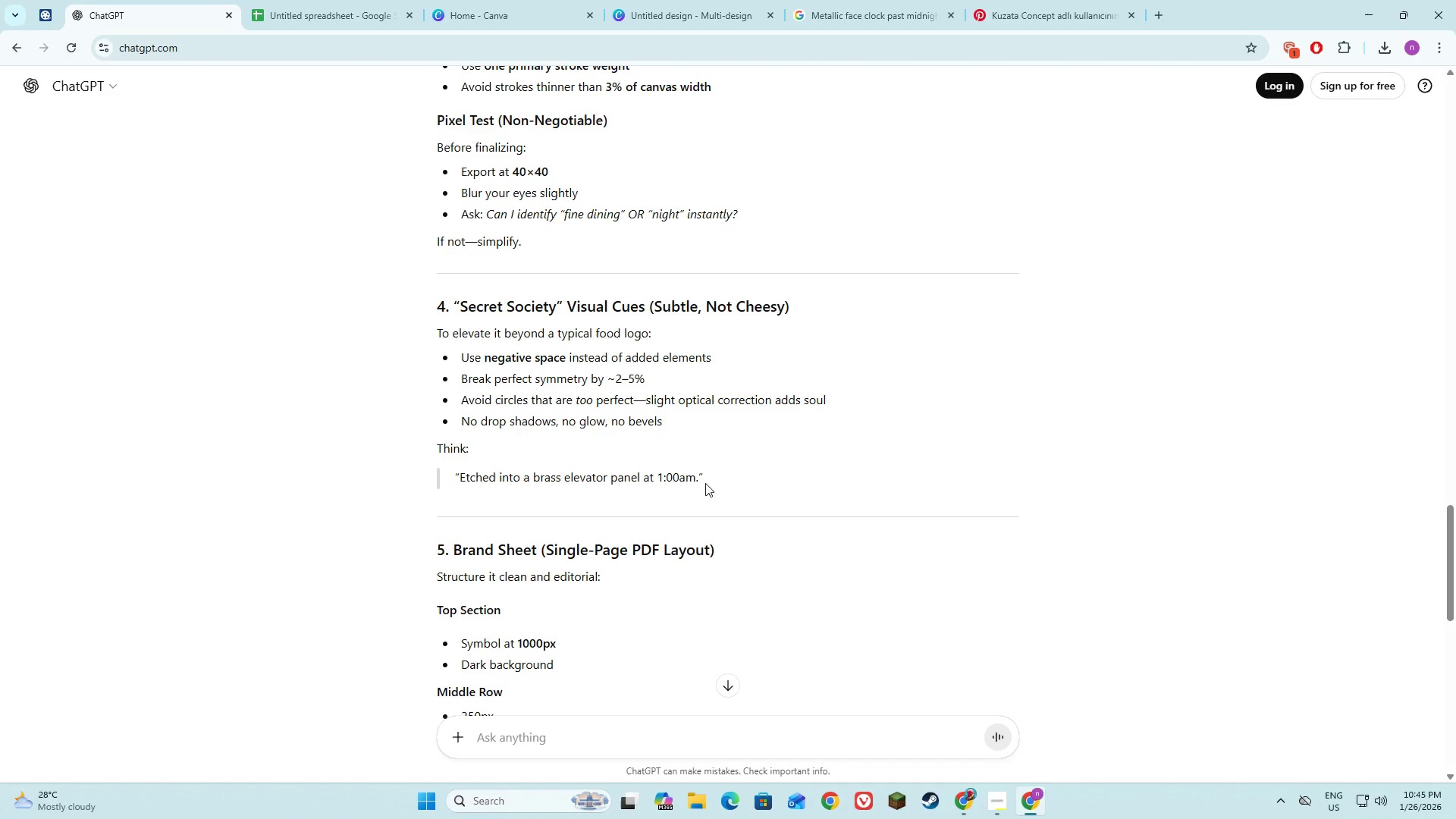 
left_click_drag(start_coordinate=[675, 421], to_coordinate=[448, 309])
 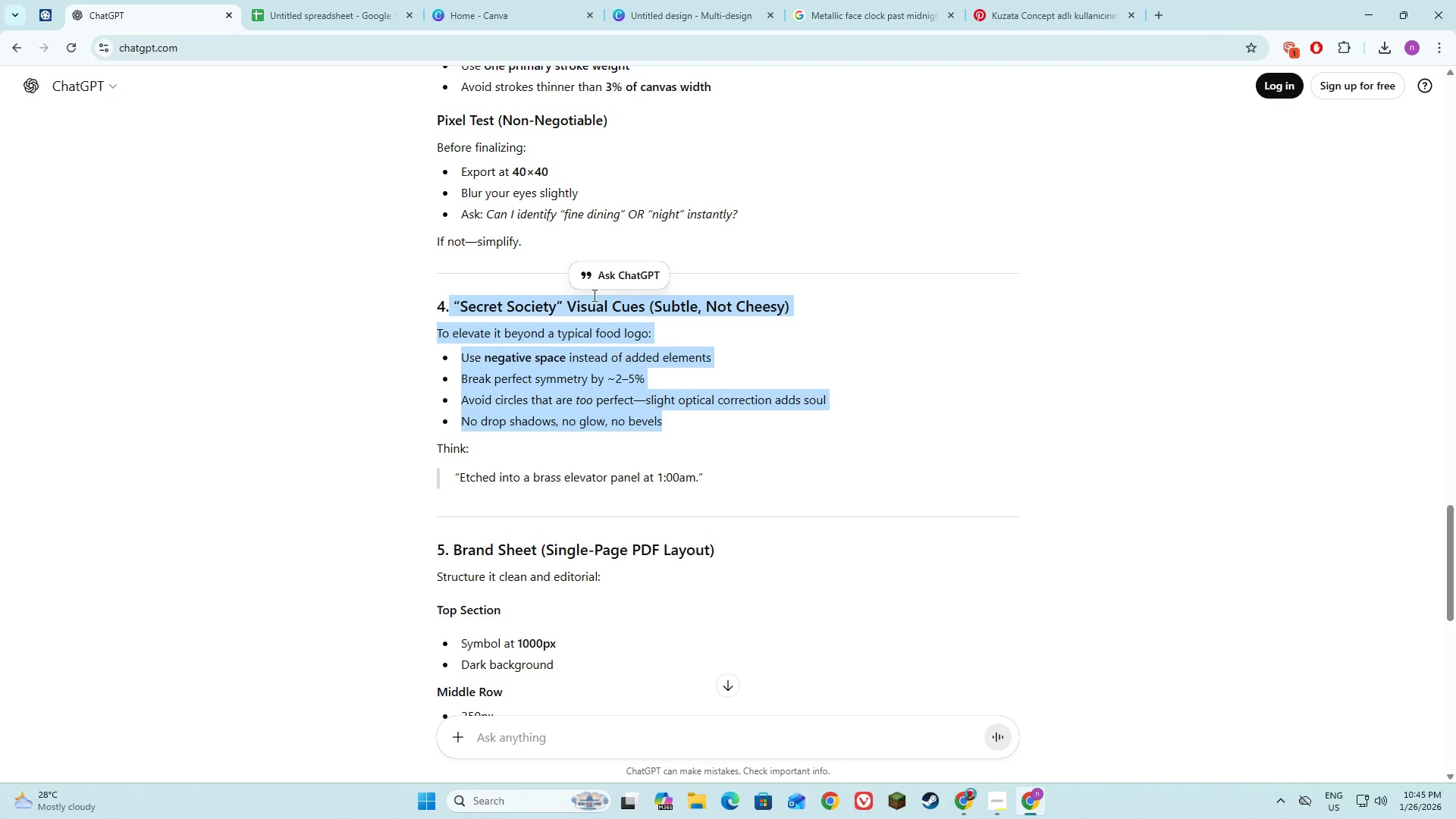 
left_click([610, 281])
 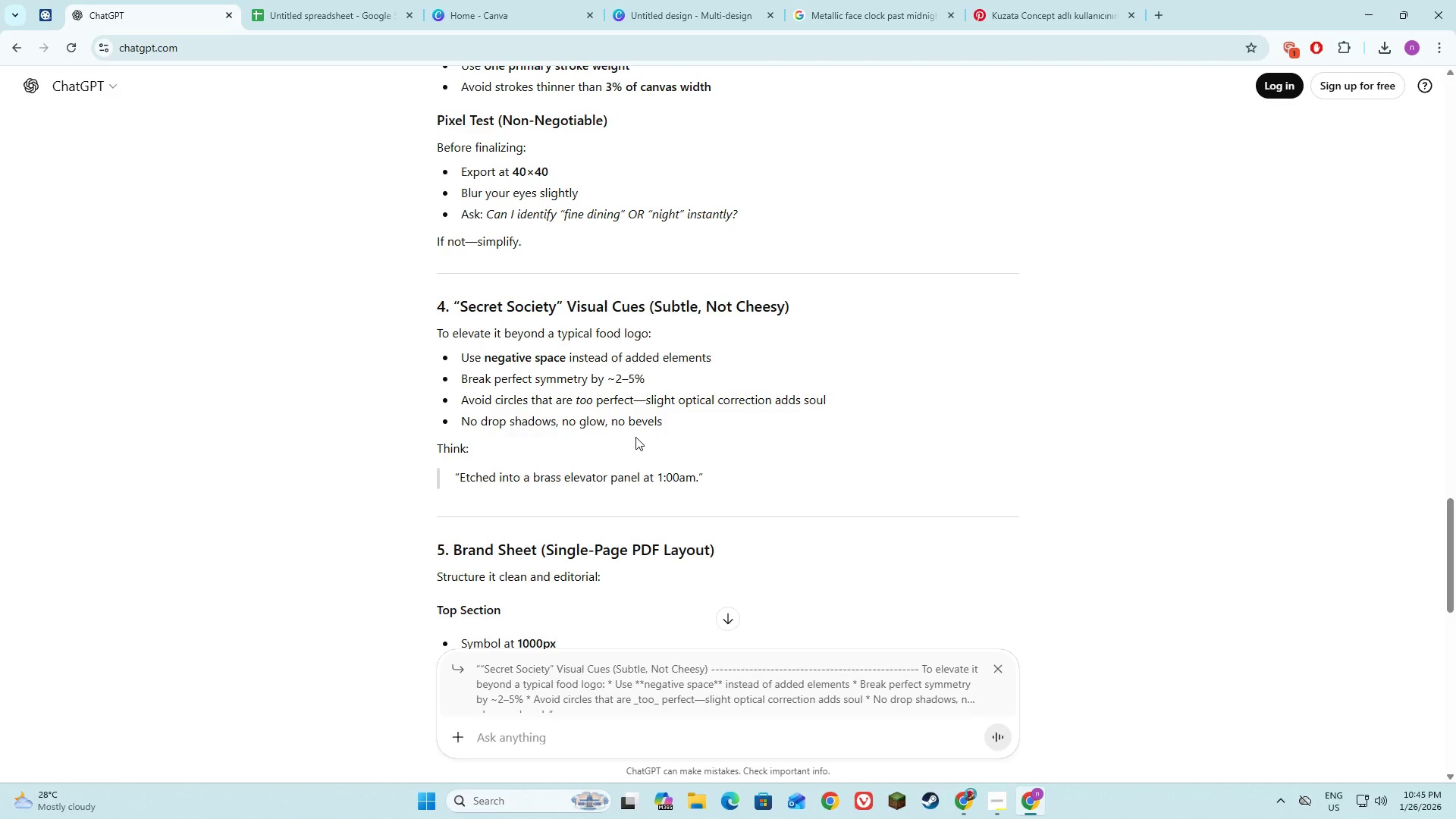 
type(do I have to put an Image or?)
key(Backspace)
key(Backspace)
key(Backspace)
 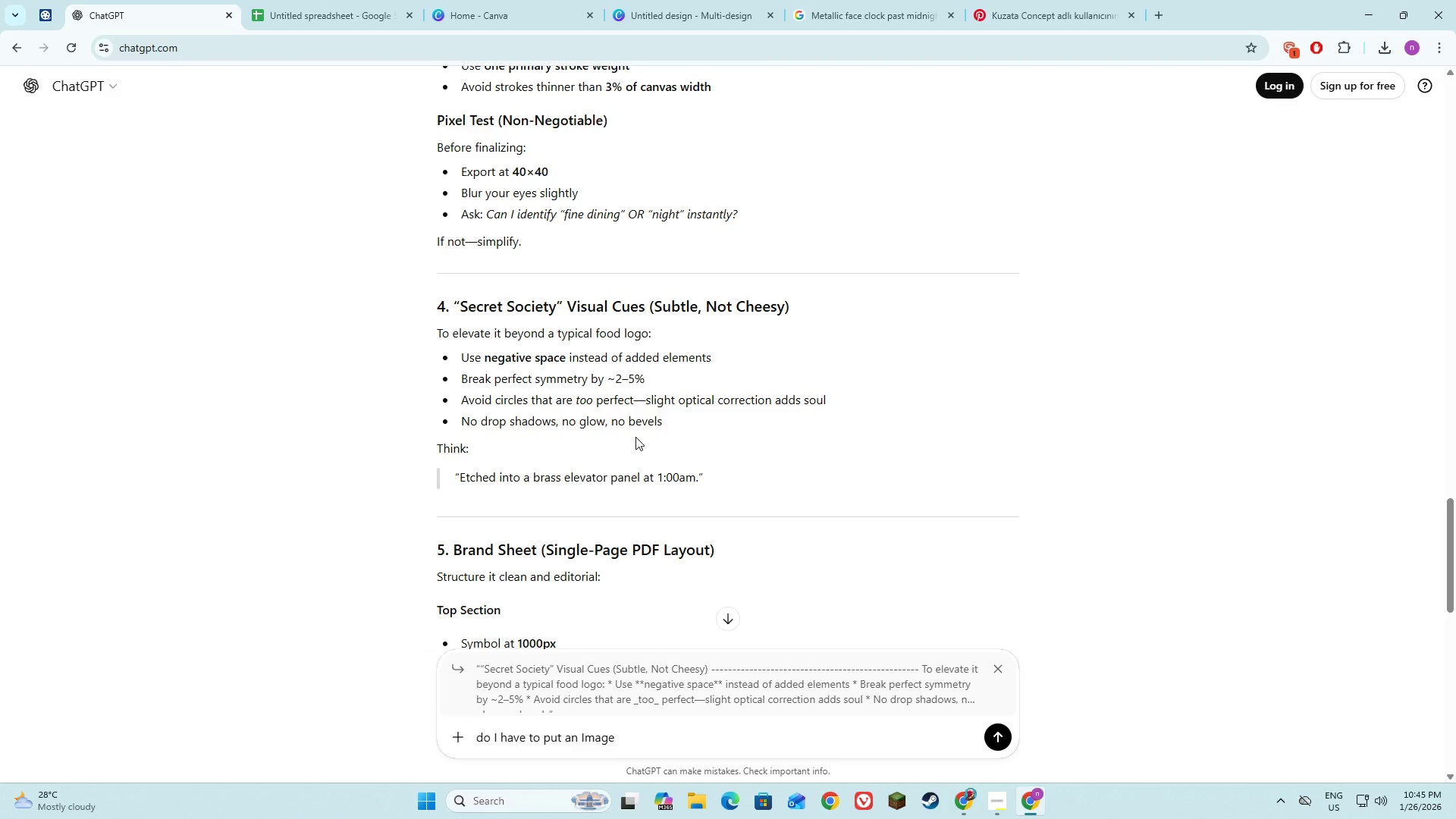 
key(Enter)
 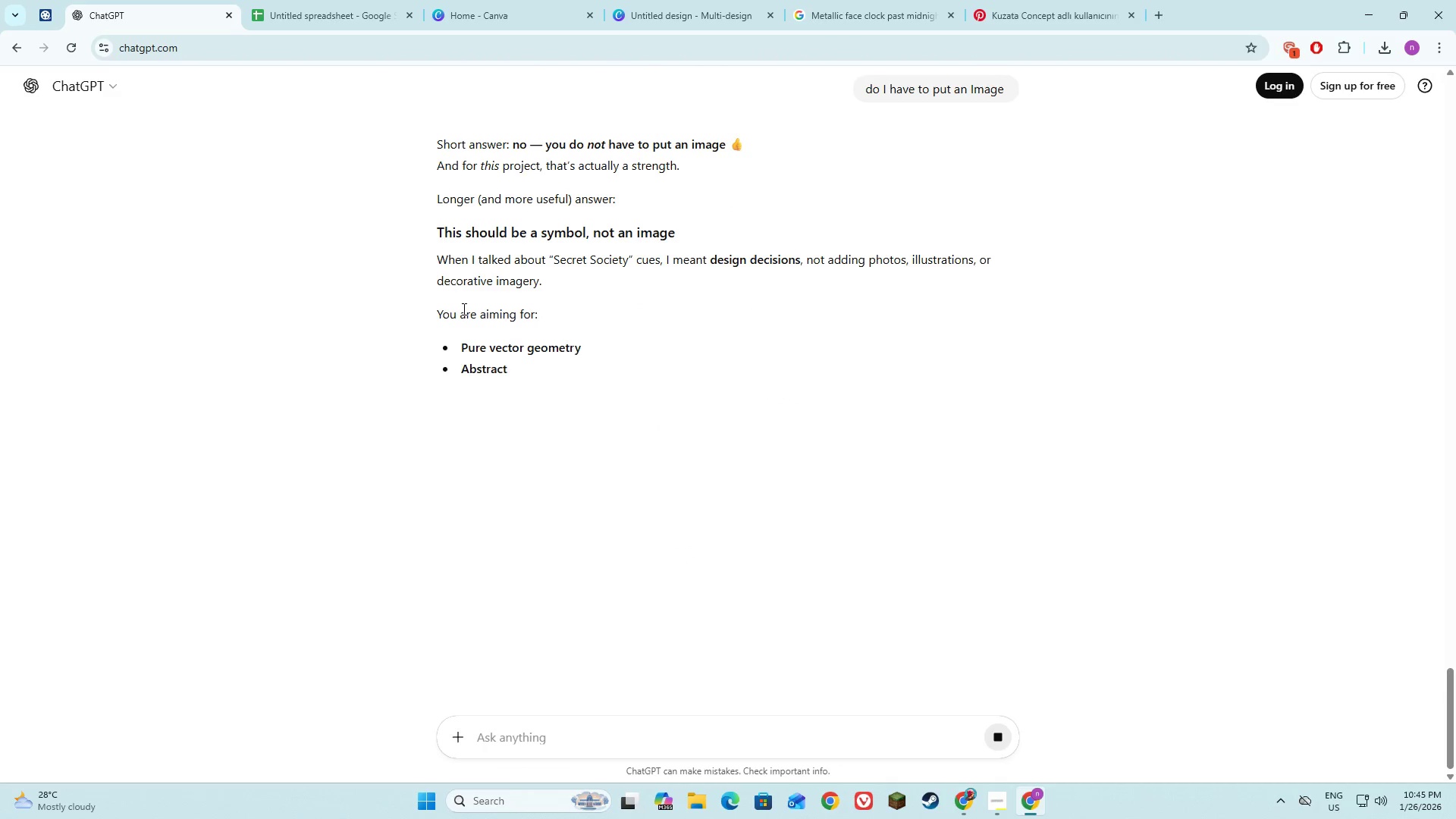 
wait(10.28)
 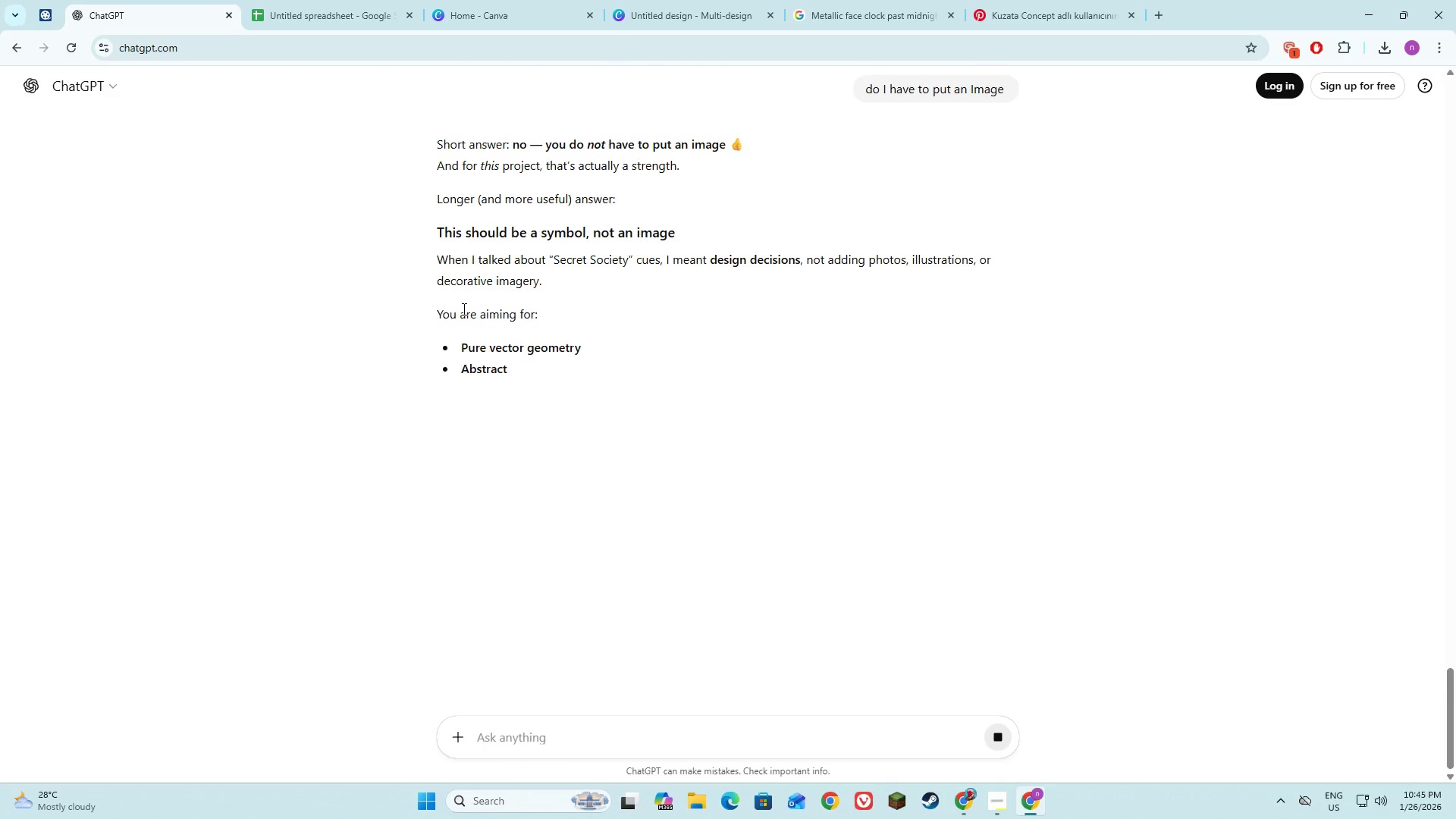 
left_click_drag(start_coordinate=[535, 510], to_coordinate=[557, 517])
 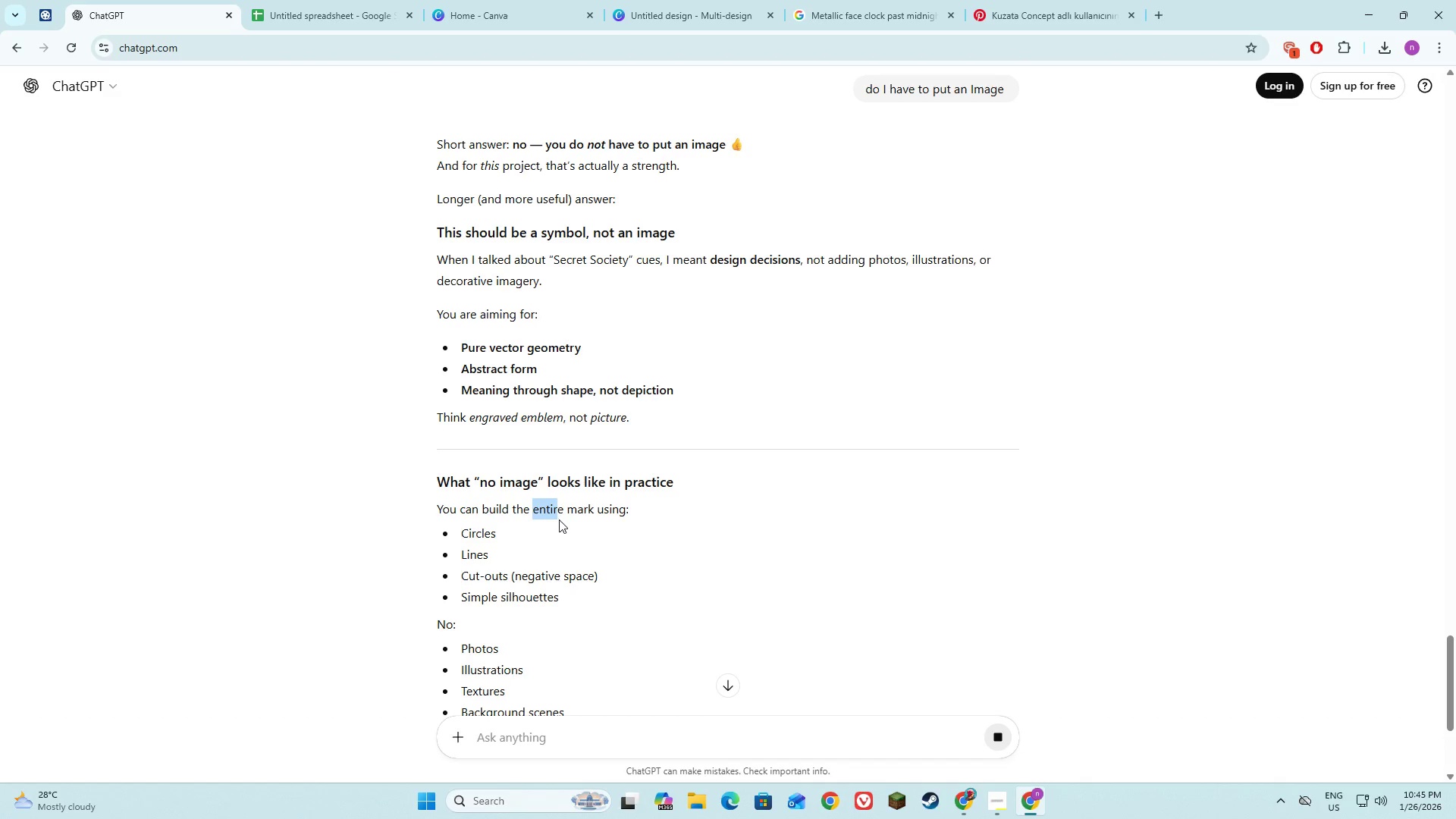 
left_click([561, 522])
 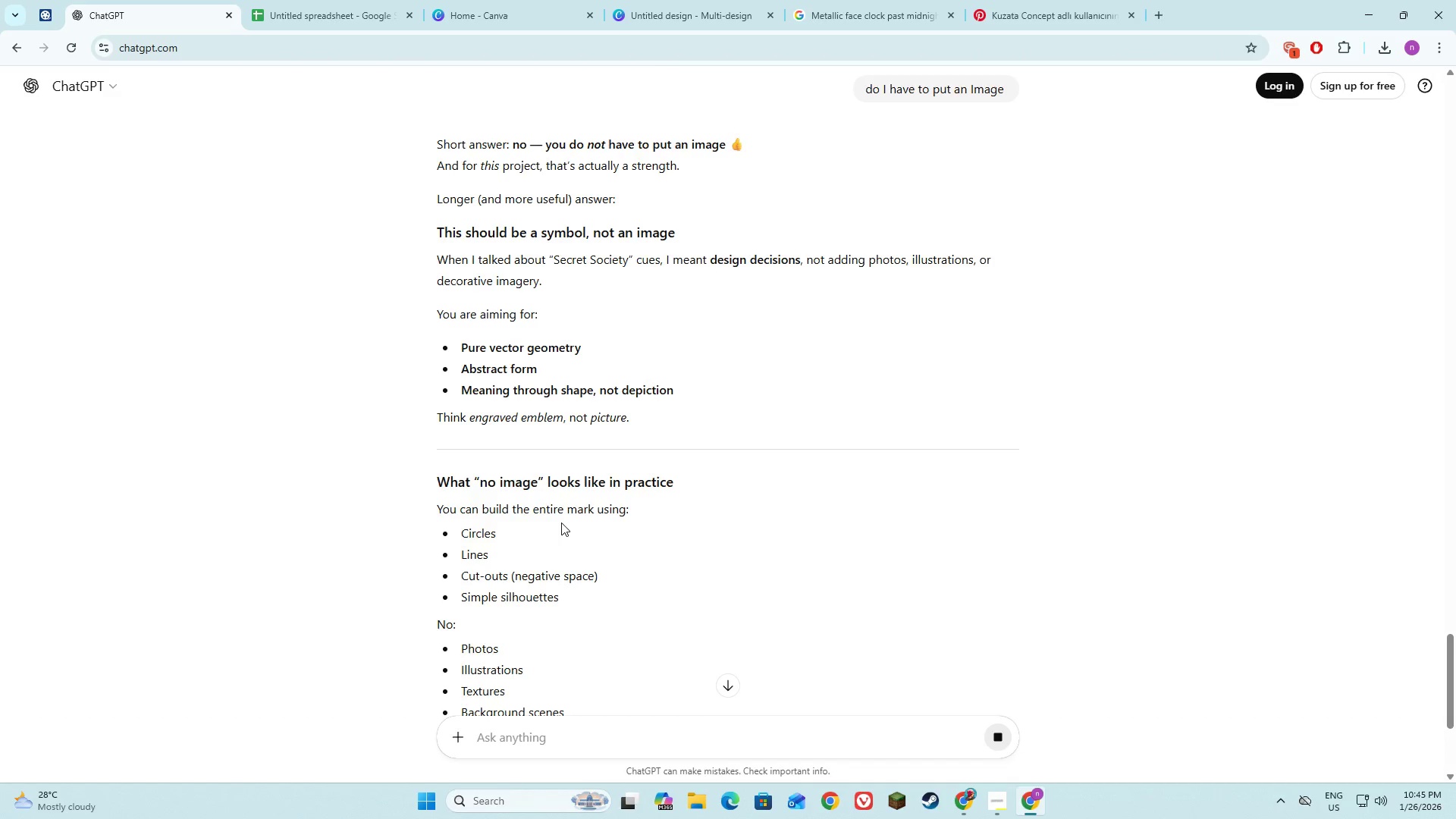 
scroll: coordinate [561, 522], scroll_direction: down, amount: 2.0
 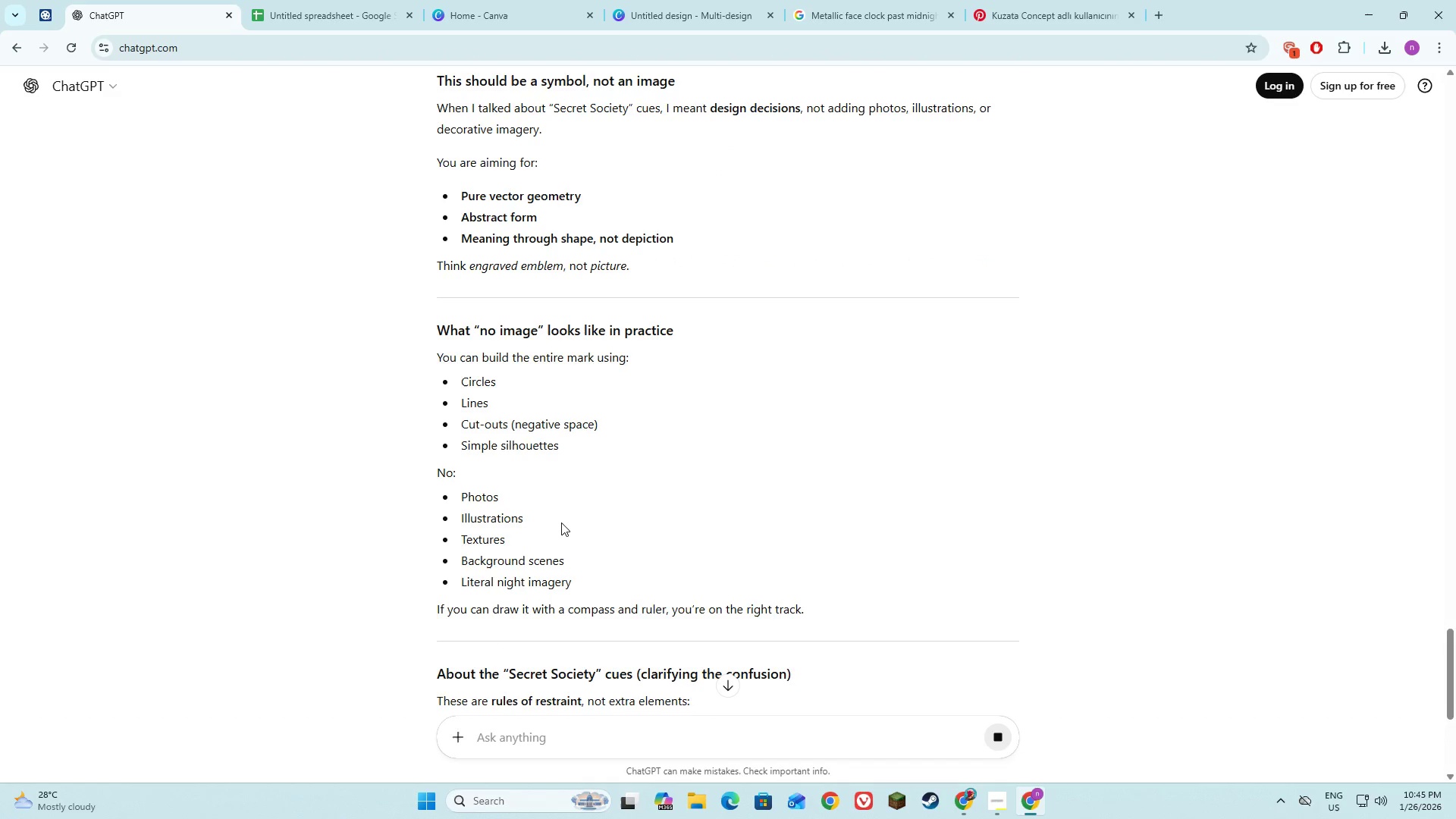 
left_click([264, 0])
 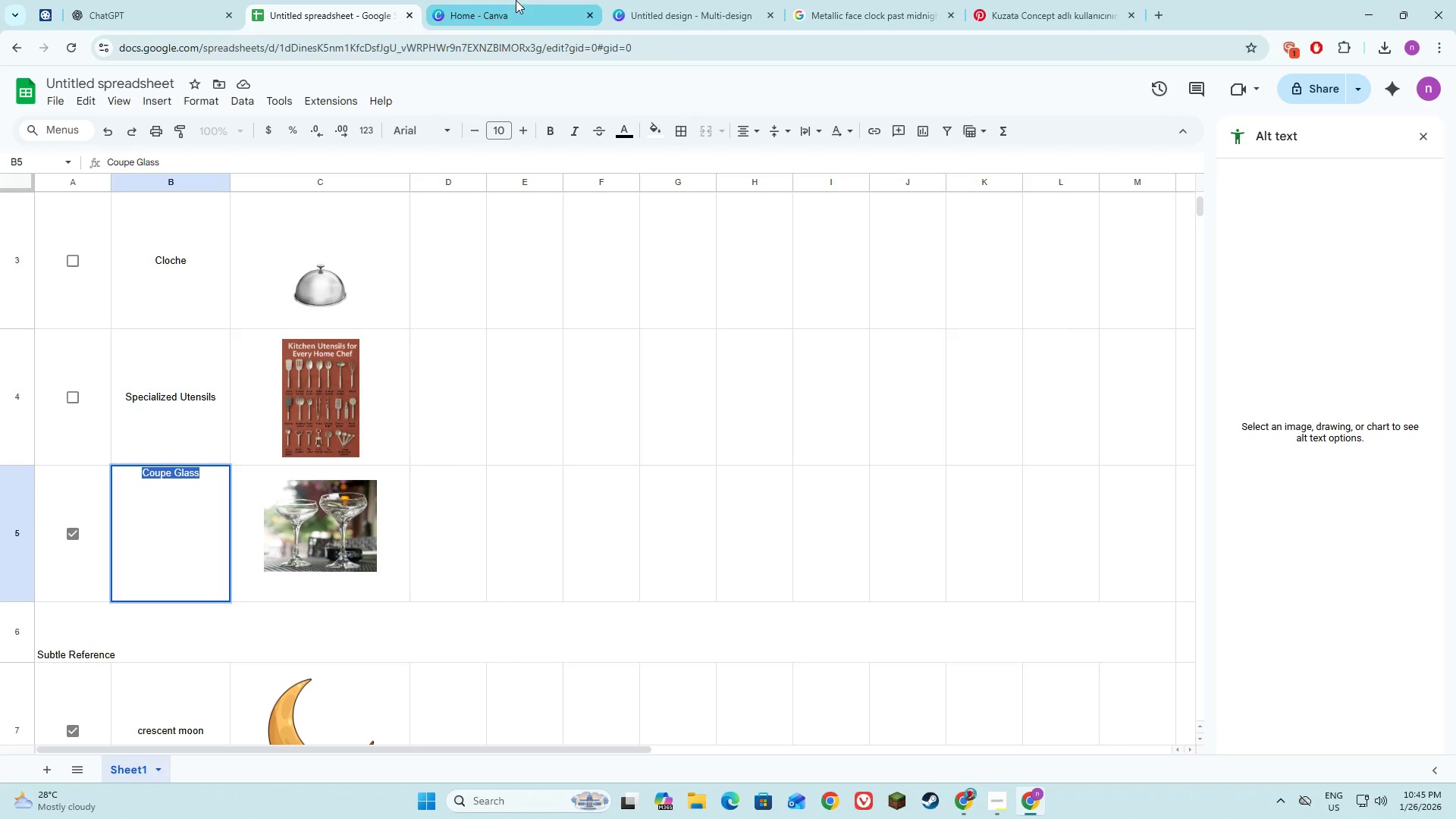 
left_click([516, 0])
 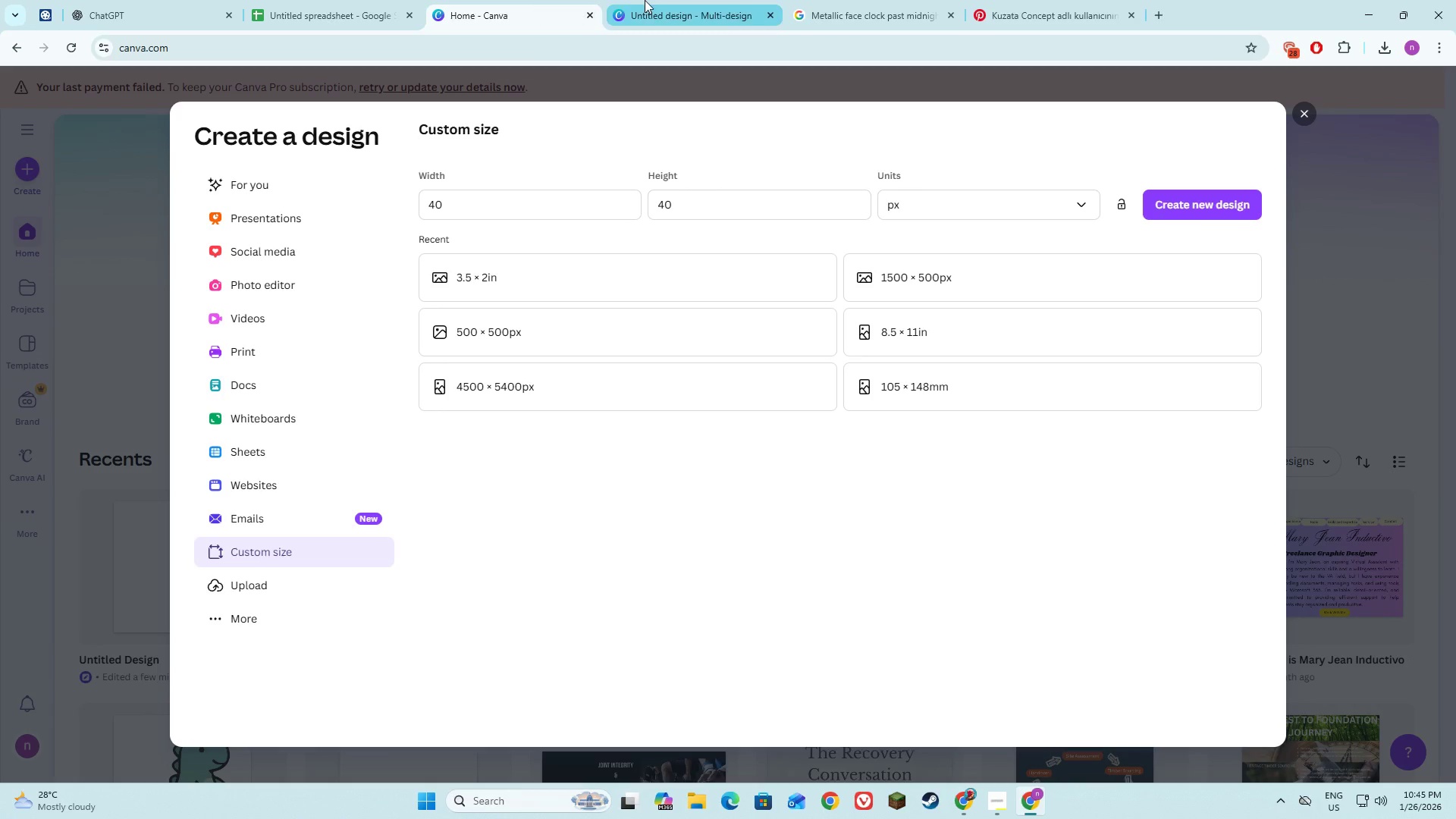 
left_click([648, 0])
 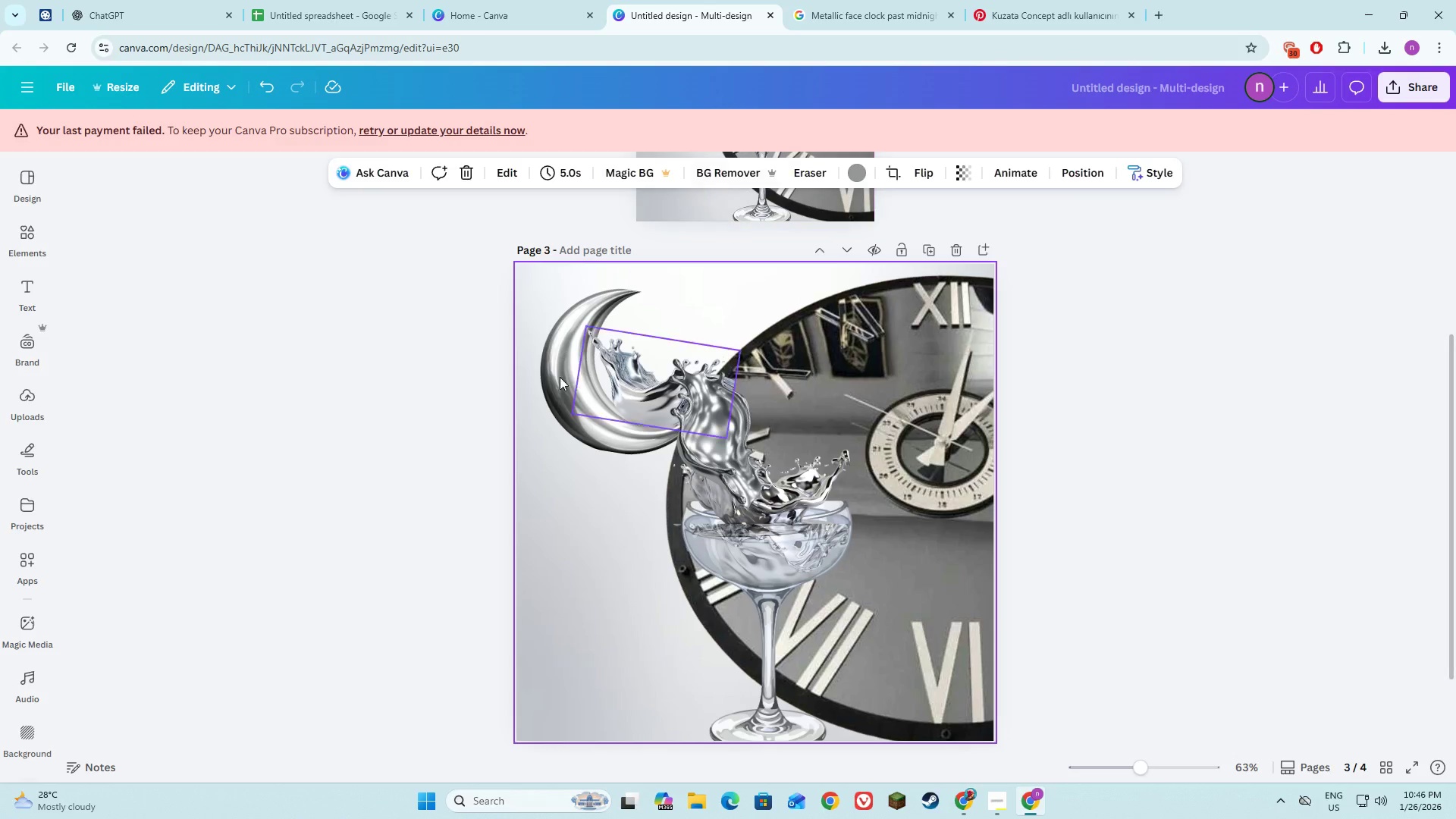 
left_click([265, 467])
 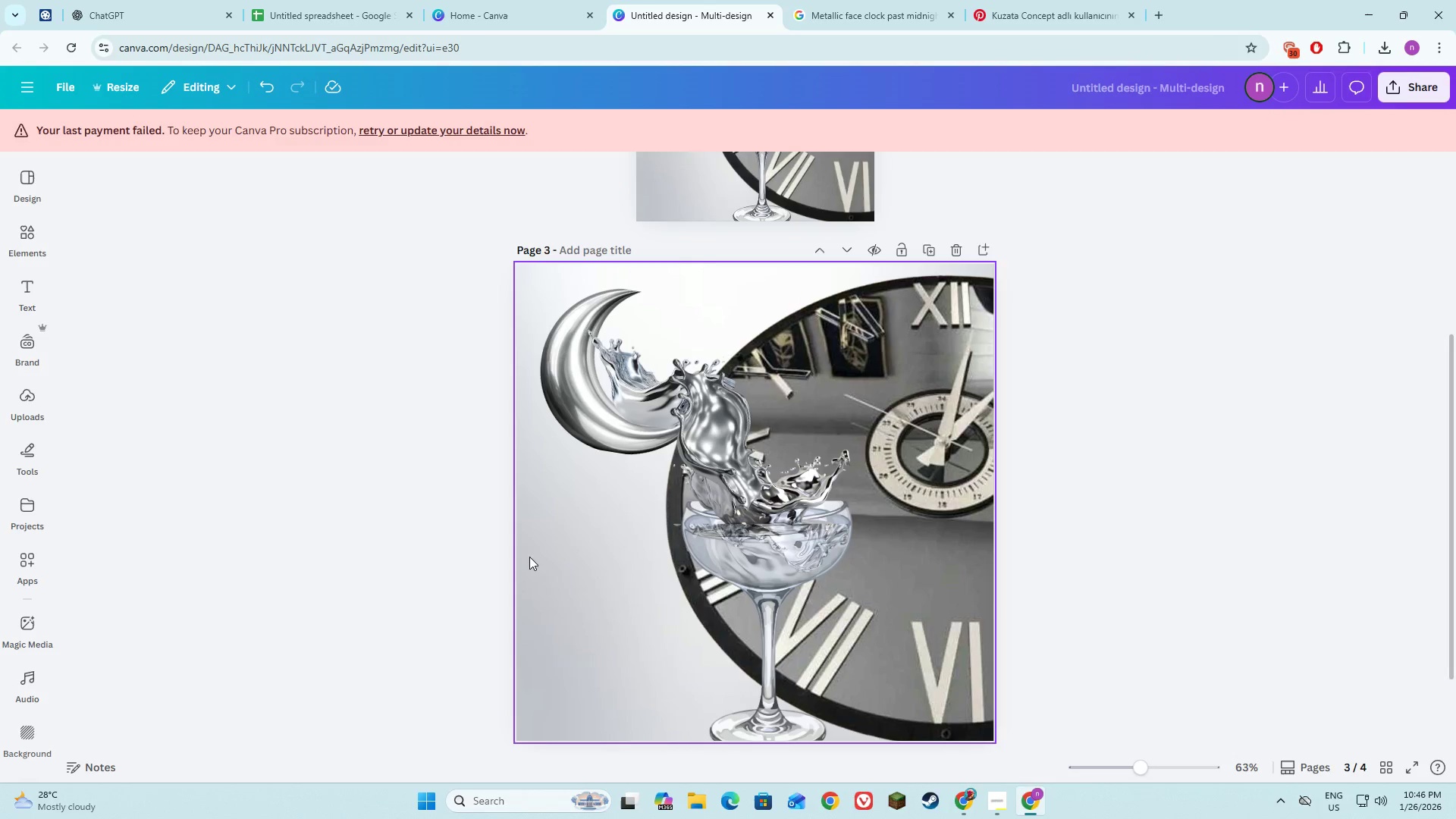 
left_click([570, 597])
 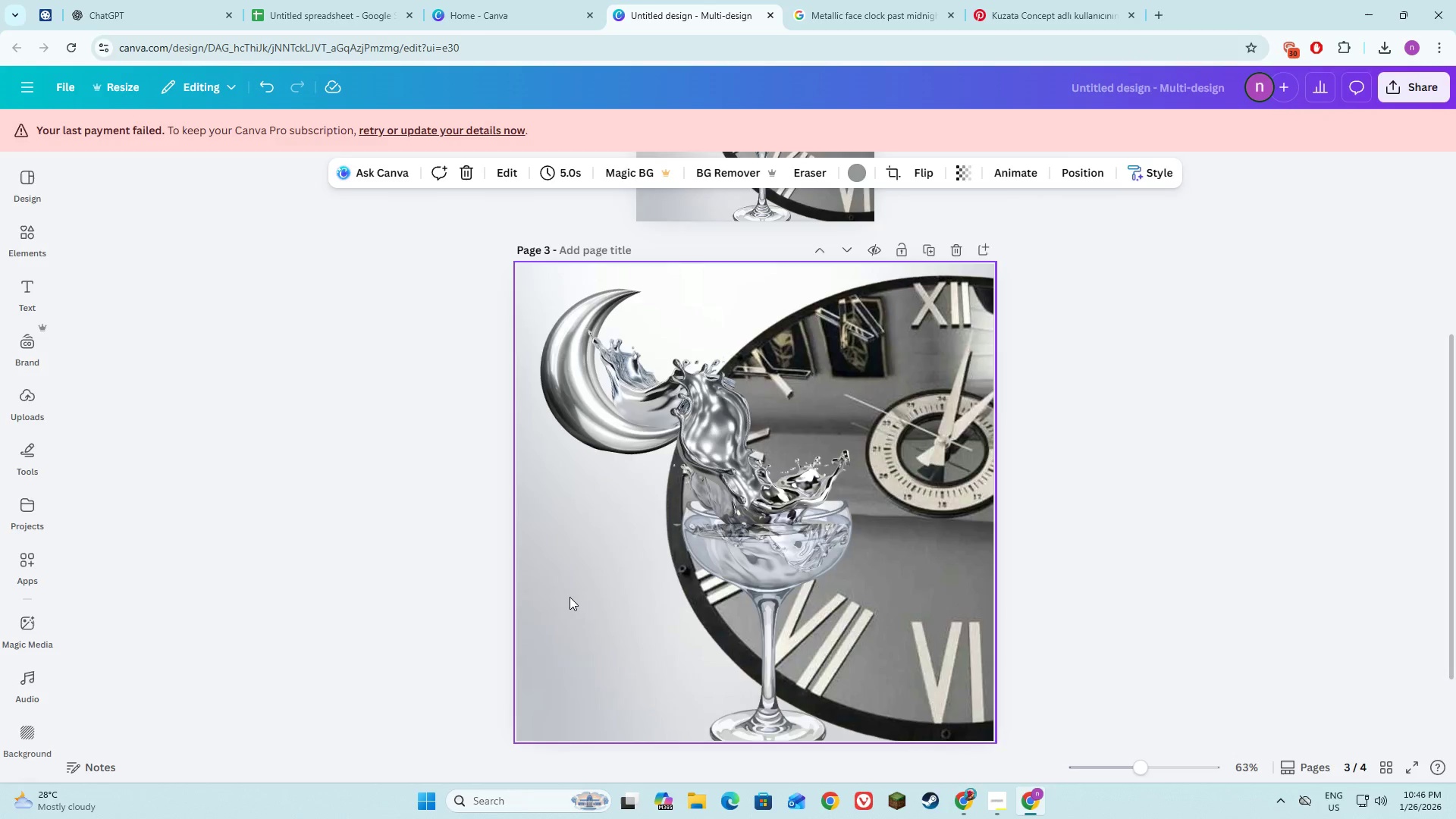 
scroll: coordinate [570, 597], scroll_direction: up, amount: 2.0
 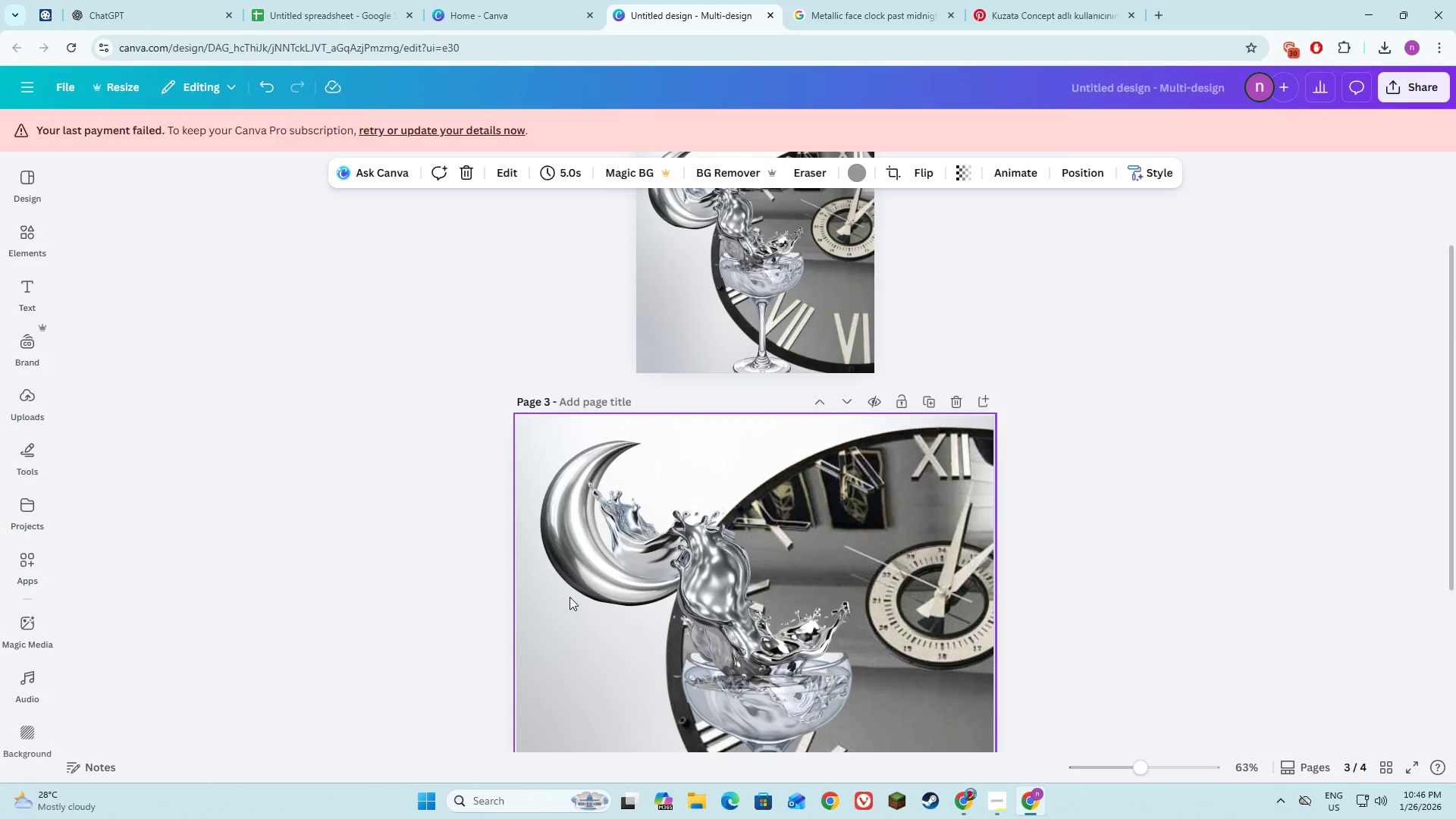 
scroll: coordinate [570, 597], scroll_direction: down, amount: 2.0
 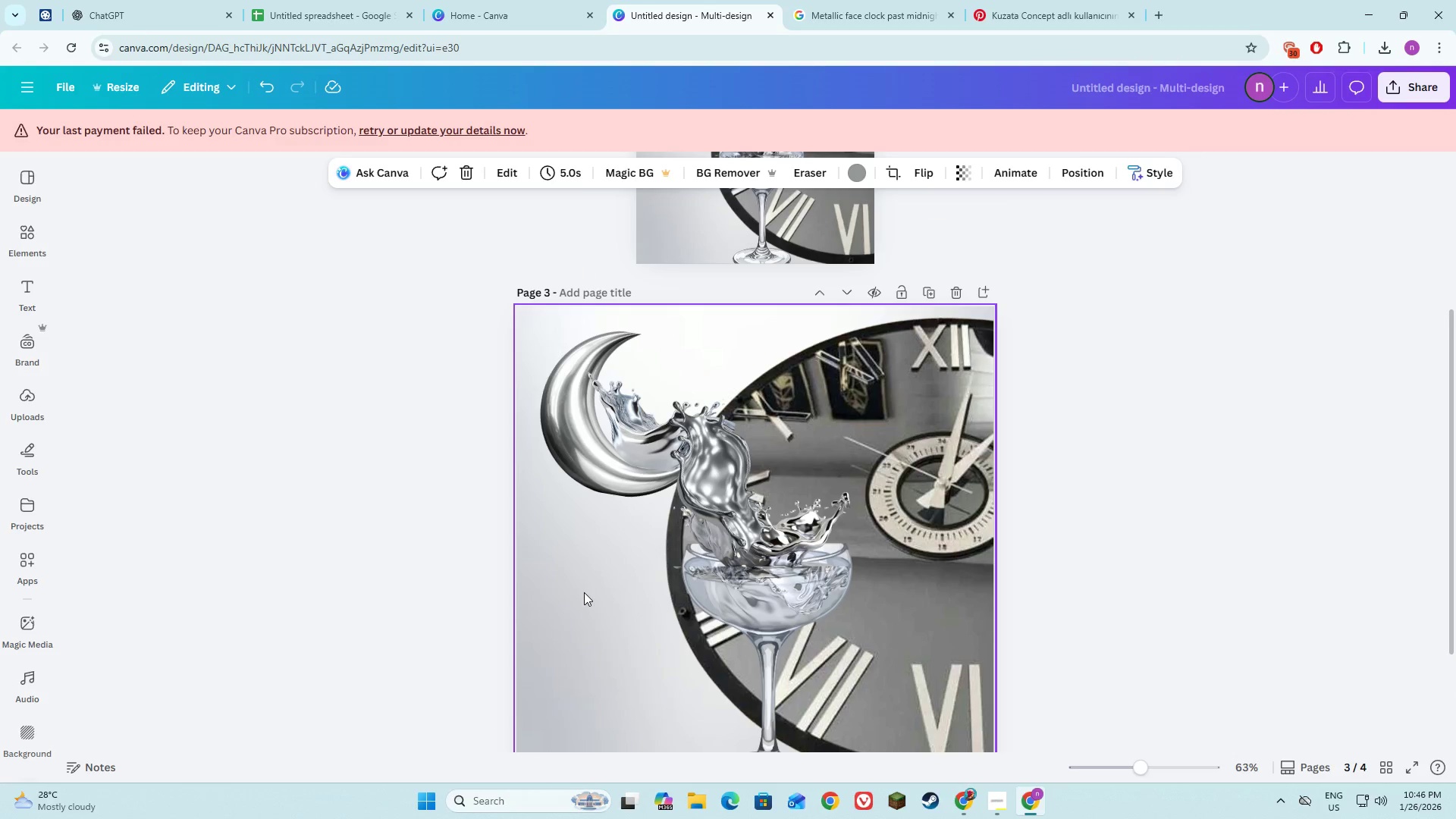 
left_click([874, 434])
 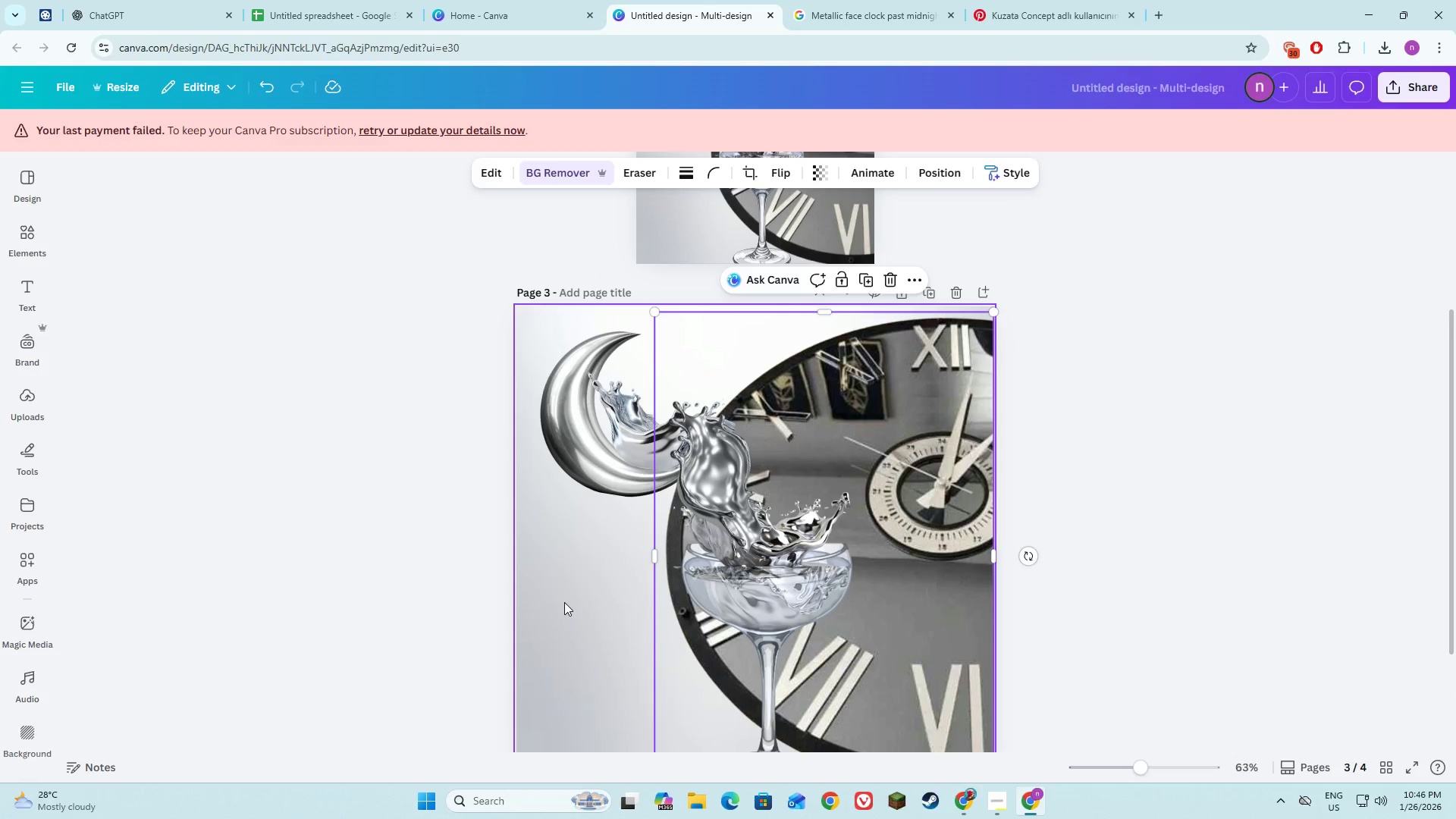 
scroll: coordinate [566, 601], scroll_direction: up, amount: 5.0
 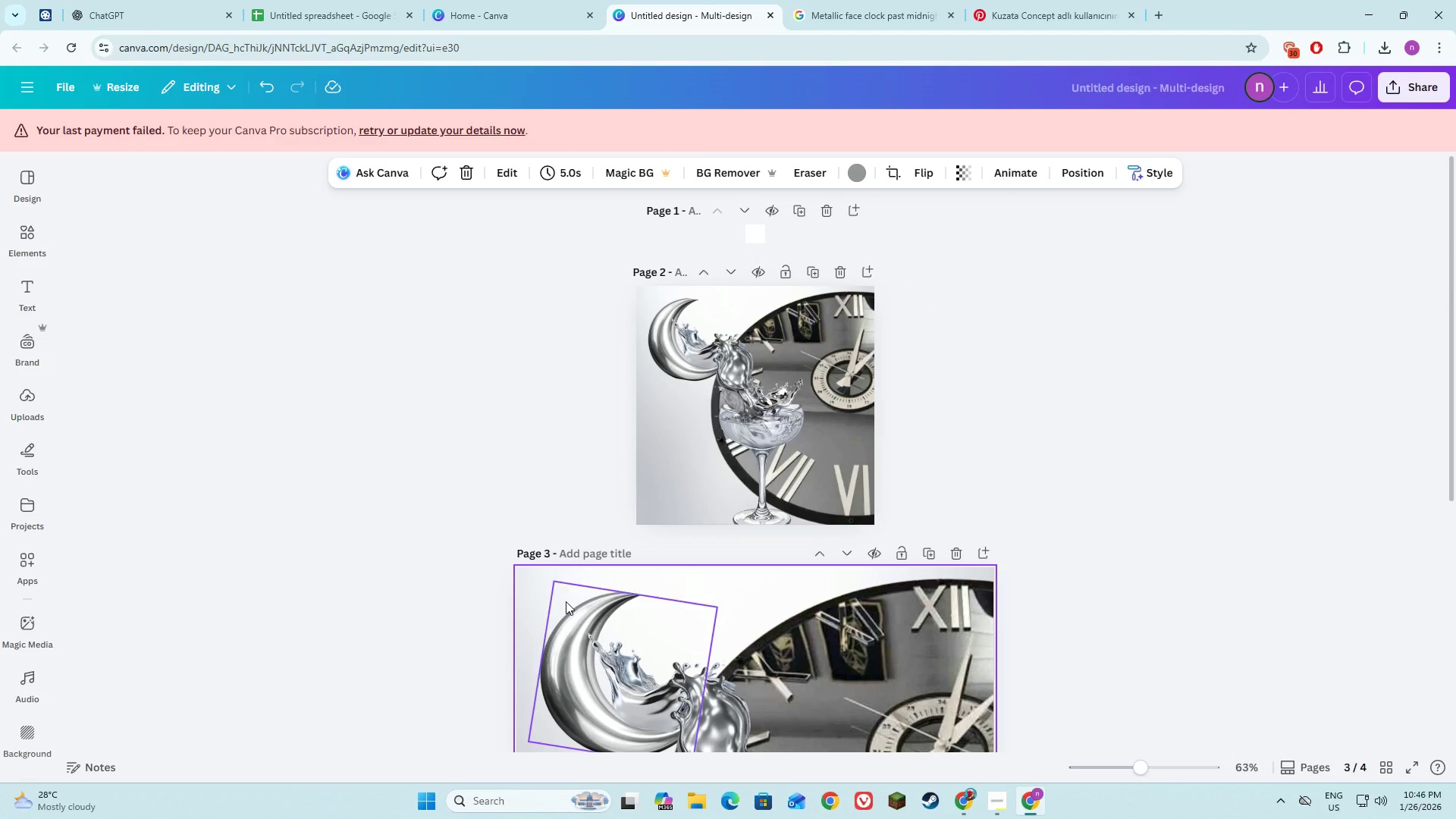 
scroll: coordinate [566, 601], scroll_direction: down, amount: 7.0
 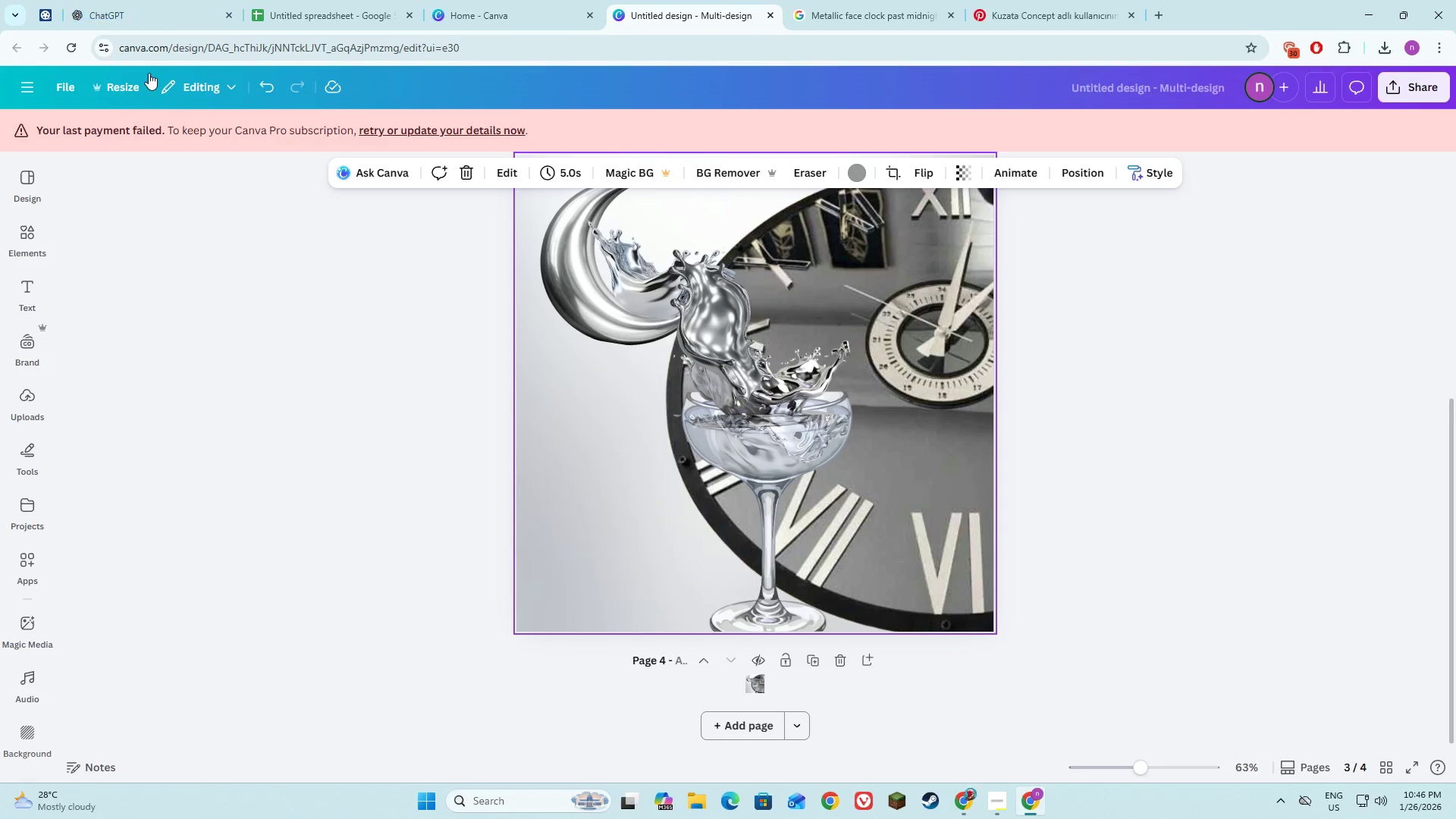 
left_click([13, 239])
 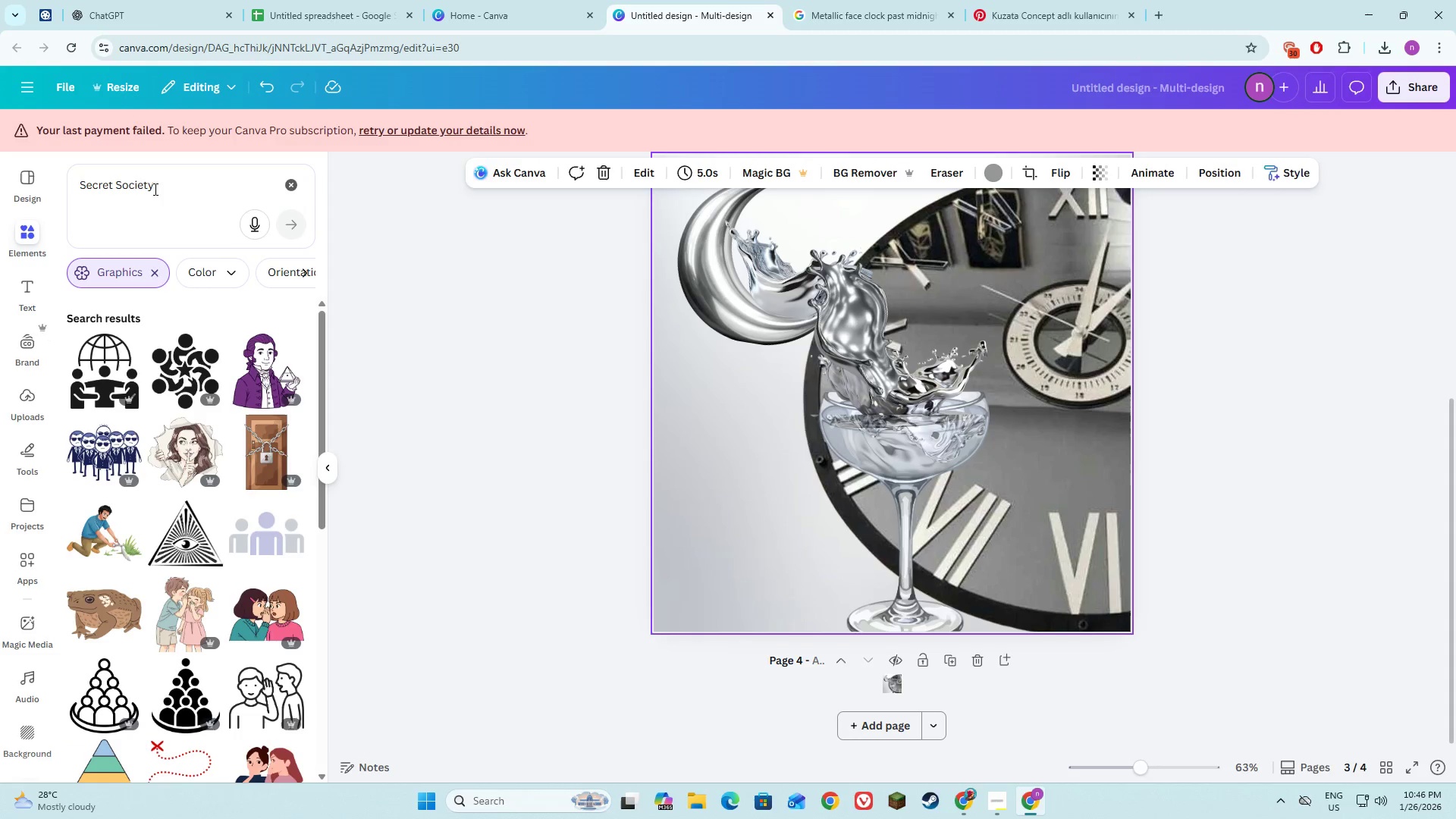 
left_click_drag(start_coordinate=[154, 189], to_coordinate=[57, 189])
 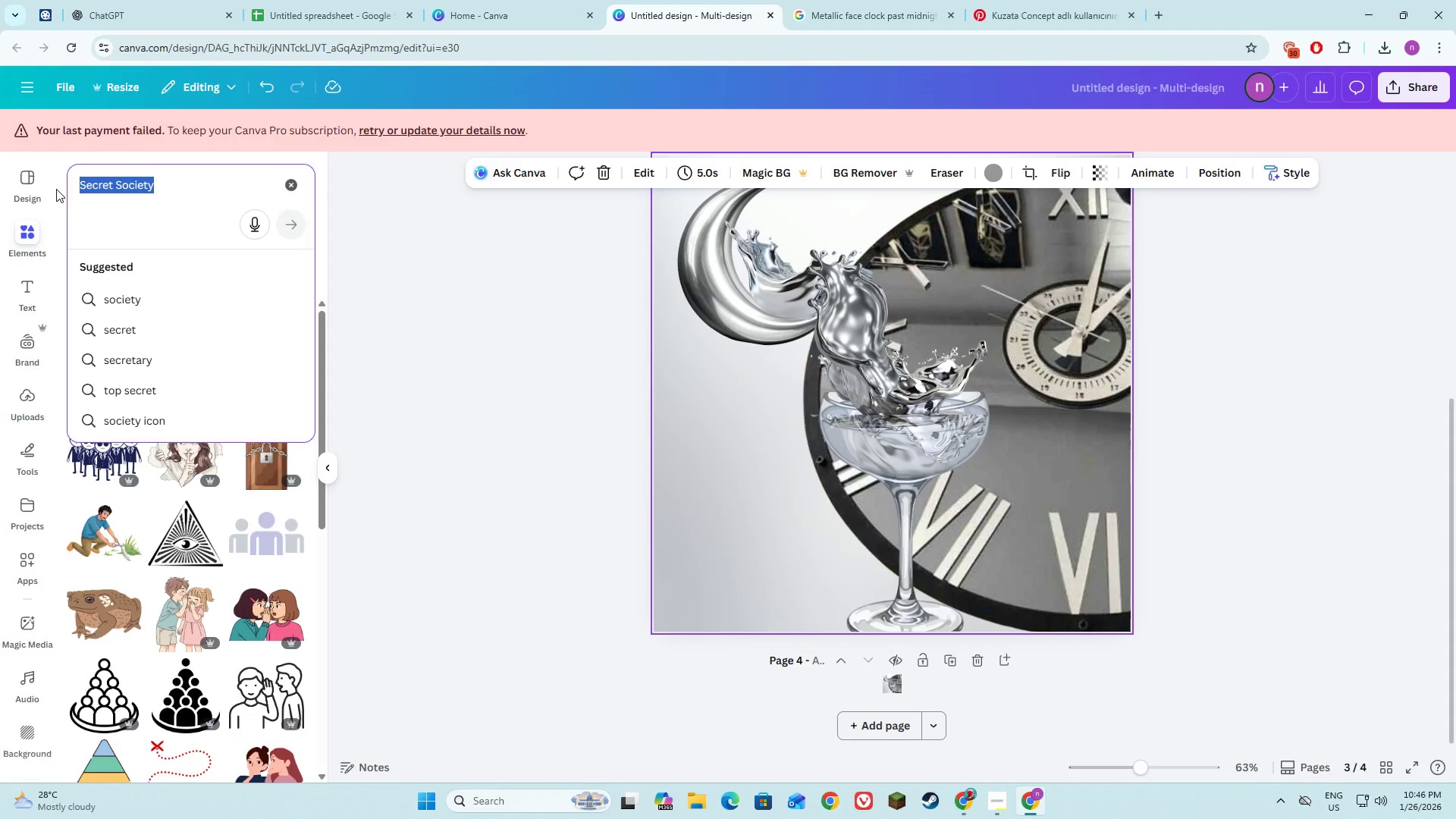 
type(Past Mignight )
key(Backspace)
key(Backspace)
key(Backspace)
key(Backspace)
key(Backspace)
key(Backspace)
key(Backspace)
type(dnight clock face )
 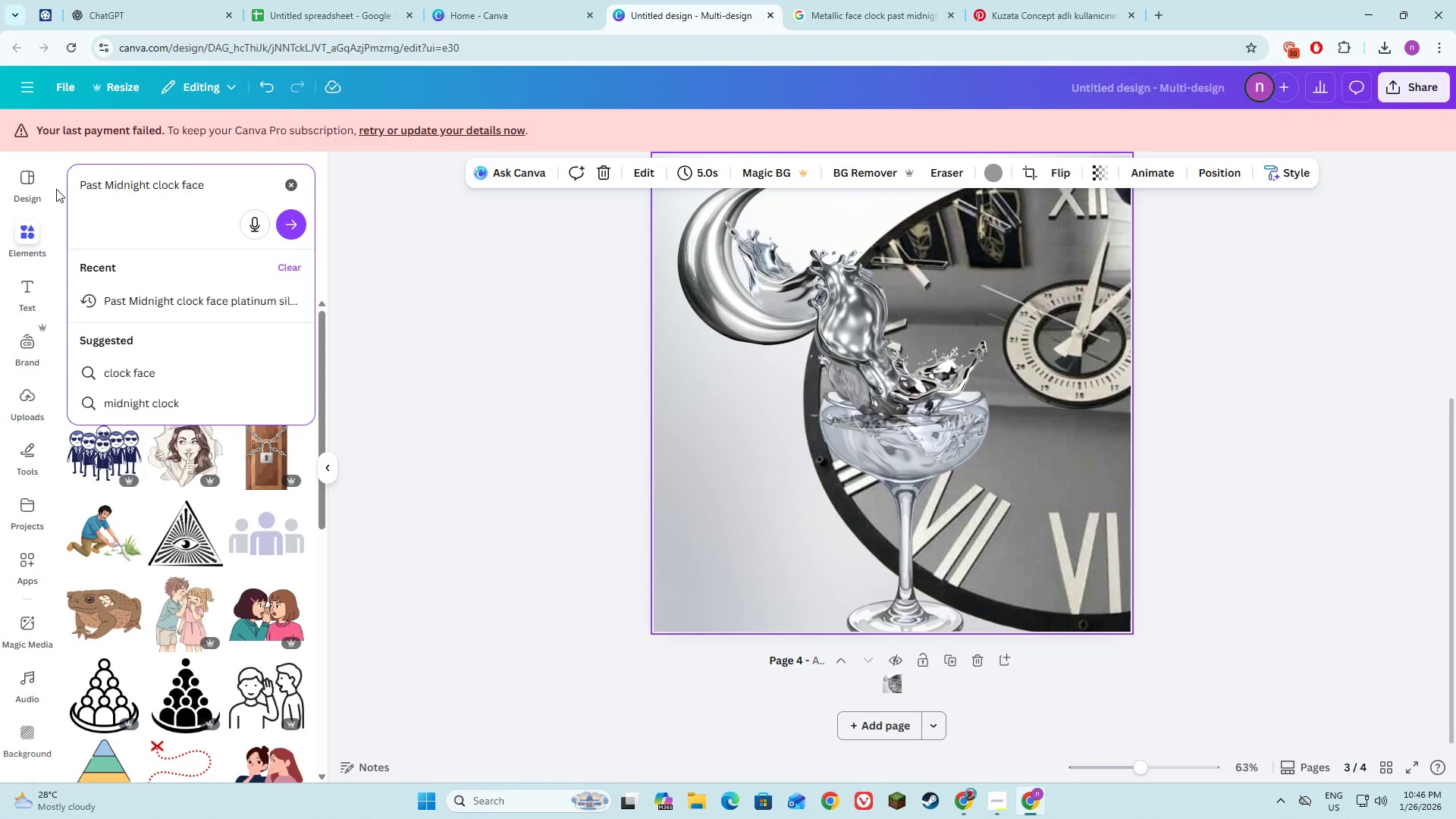 
key(Enter)
 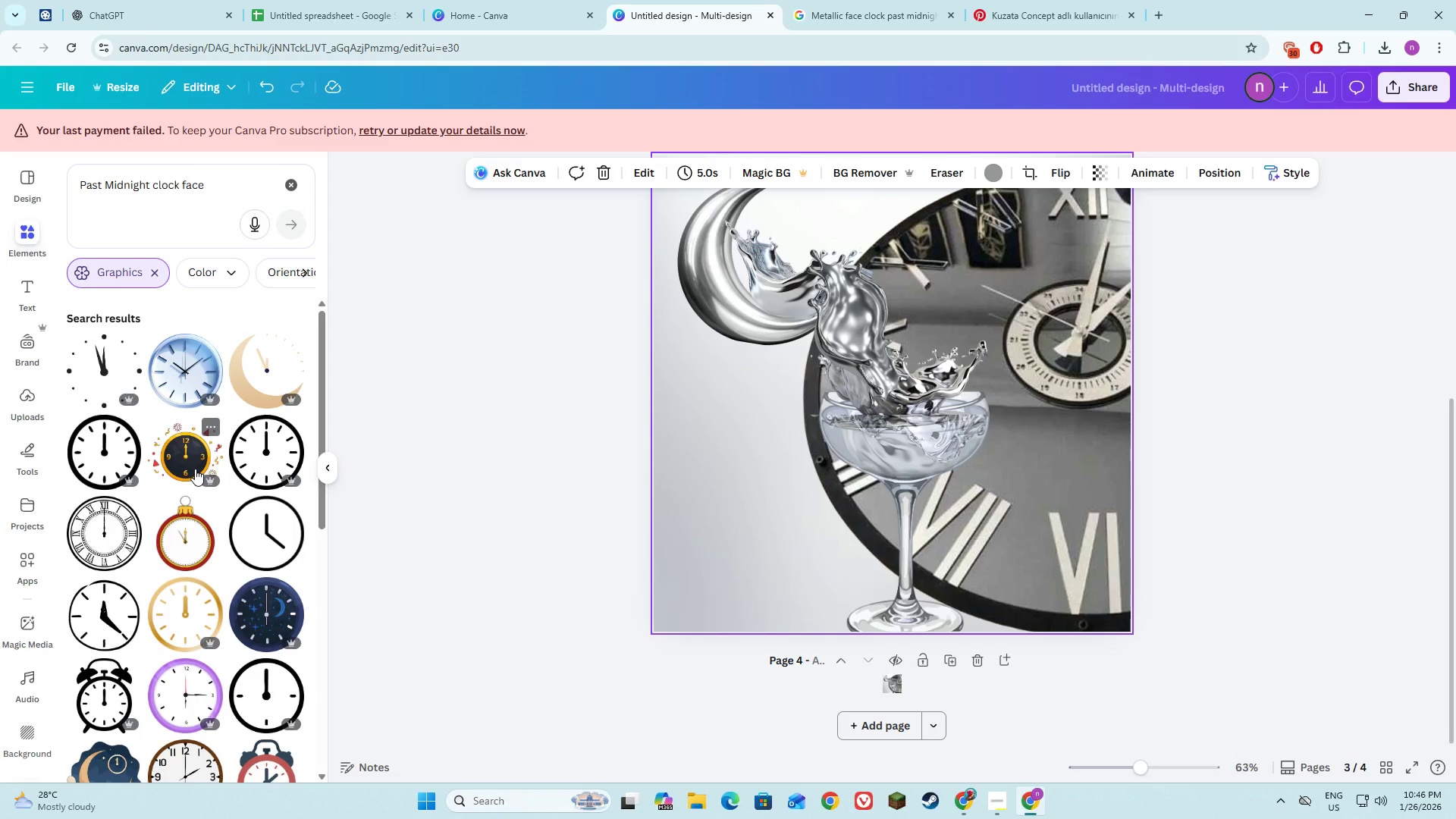 
scroll: coordinate [195, 469], scroll_direction: down, amount: 2.0
 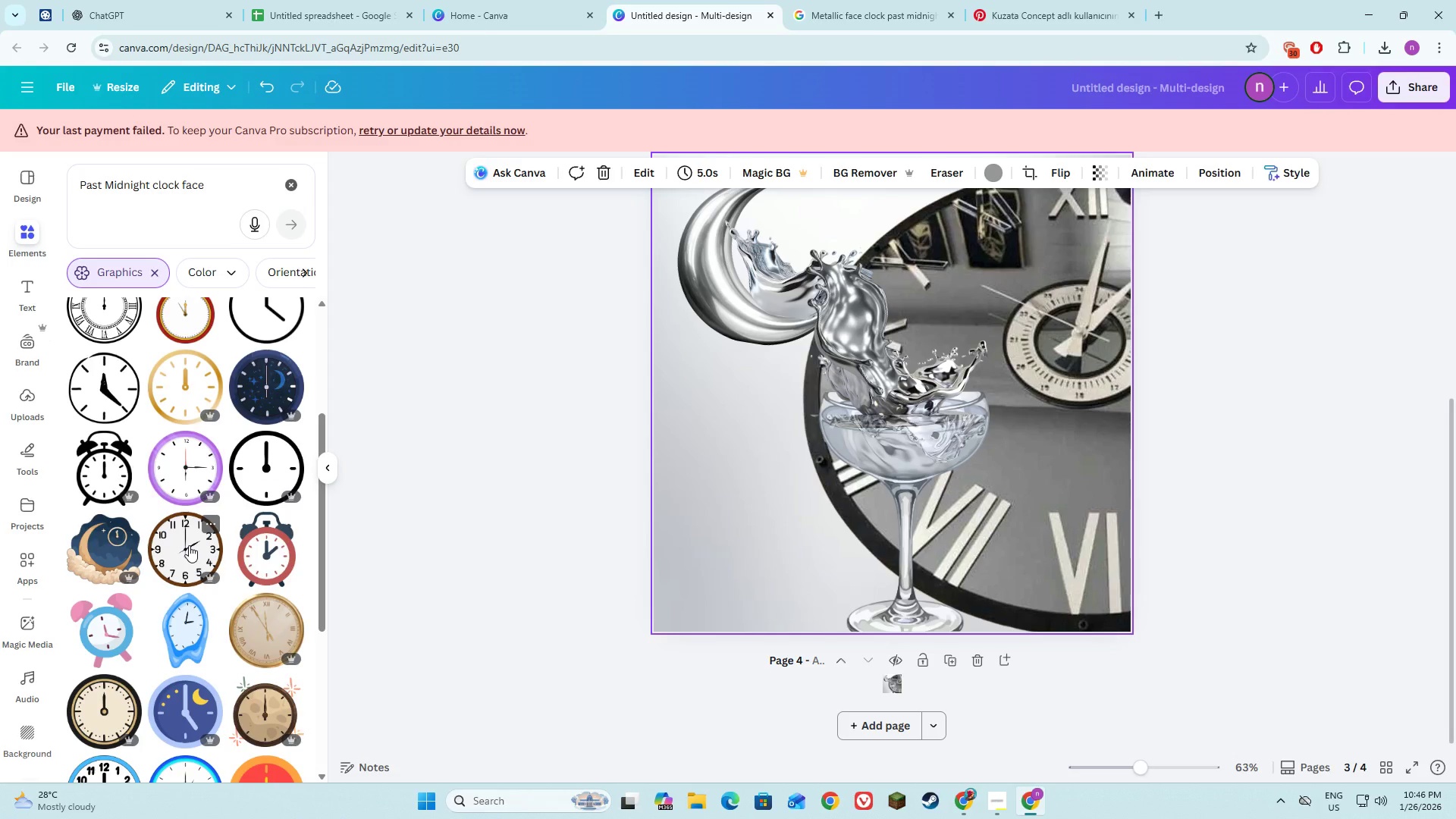 
left_click([189, 545])
 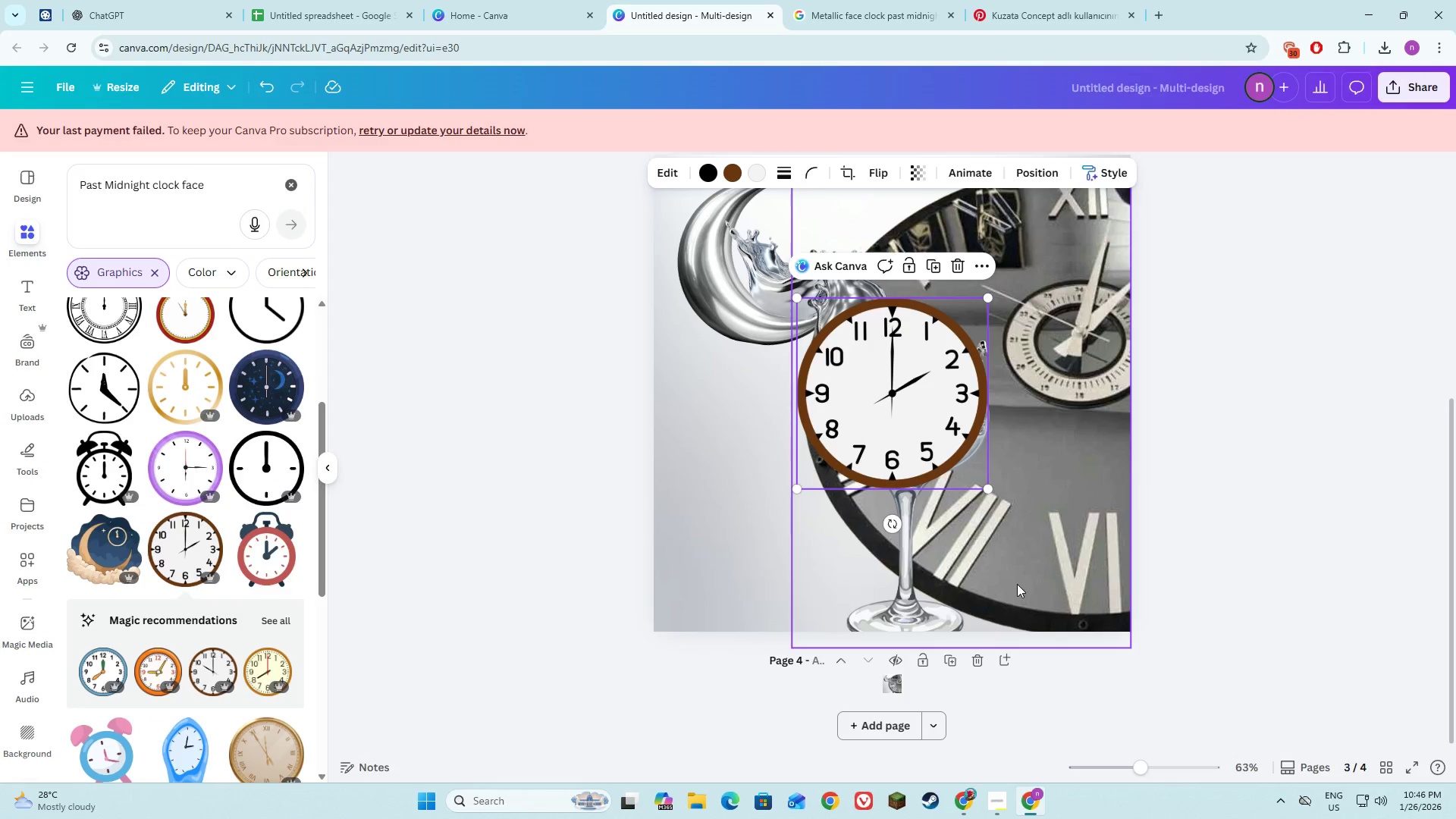 
left_click([1075, 552])
 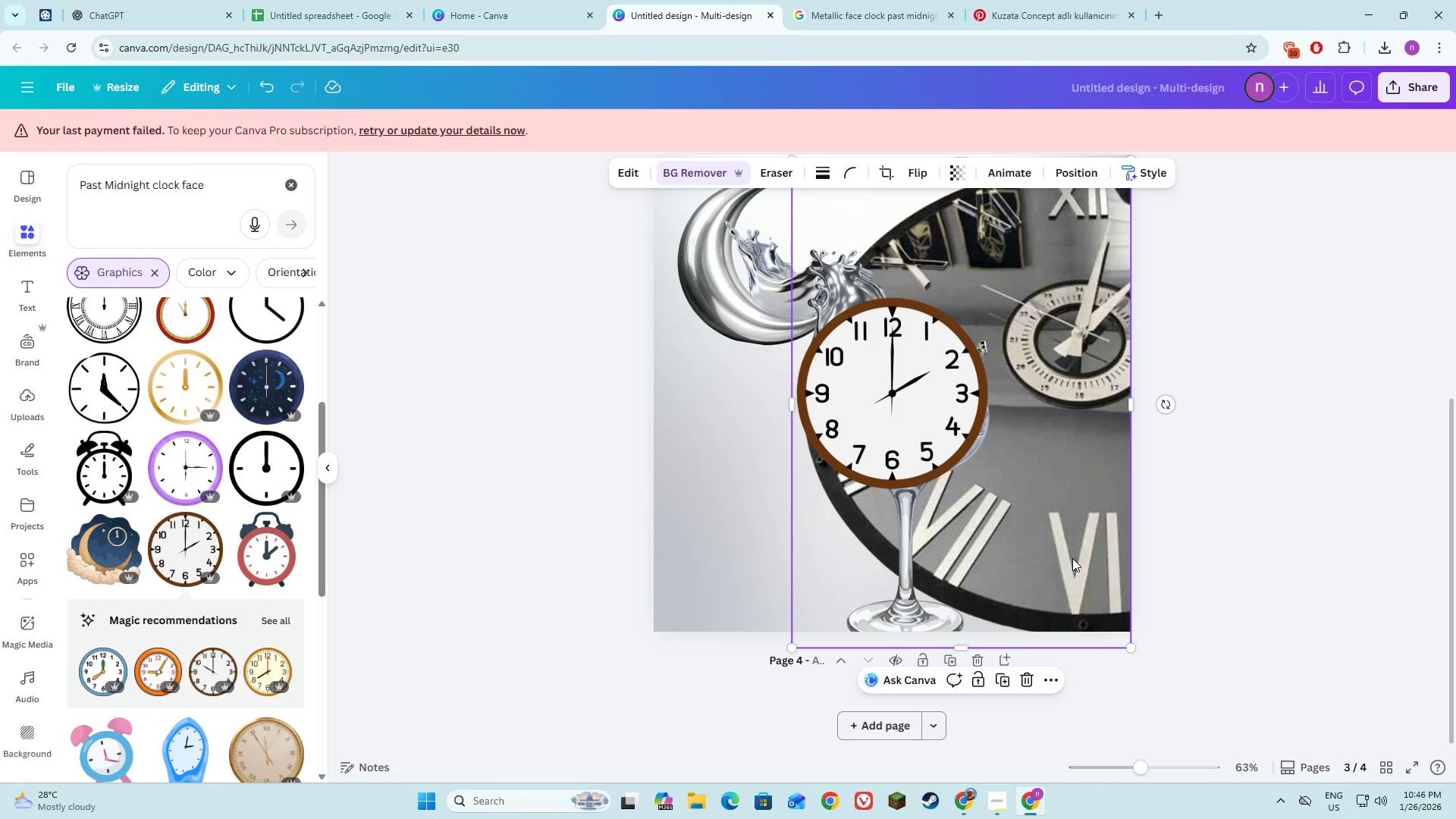 
key(Backspace)
 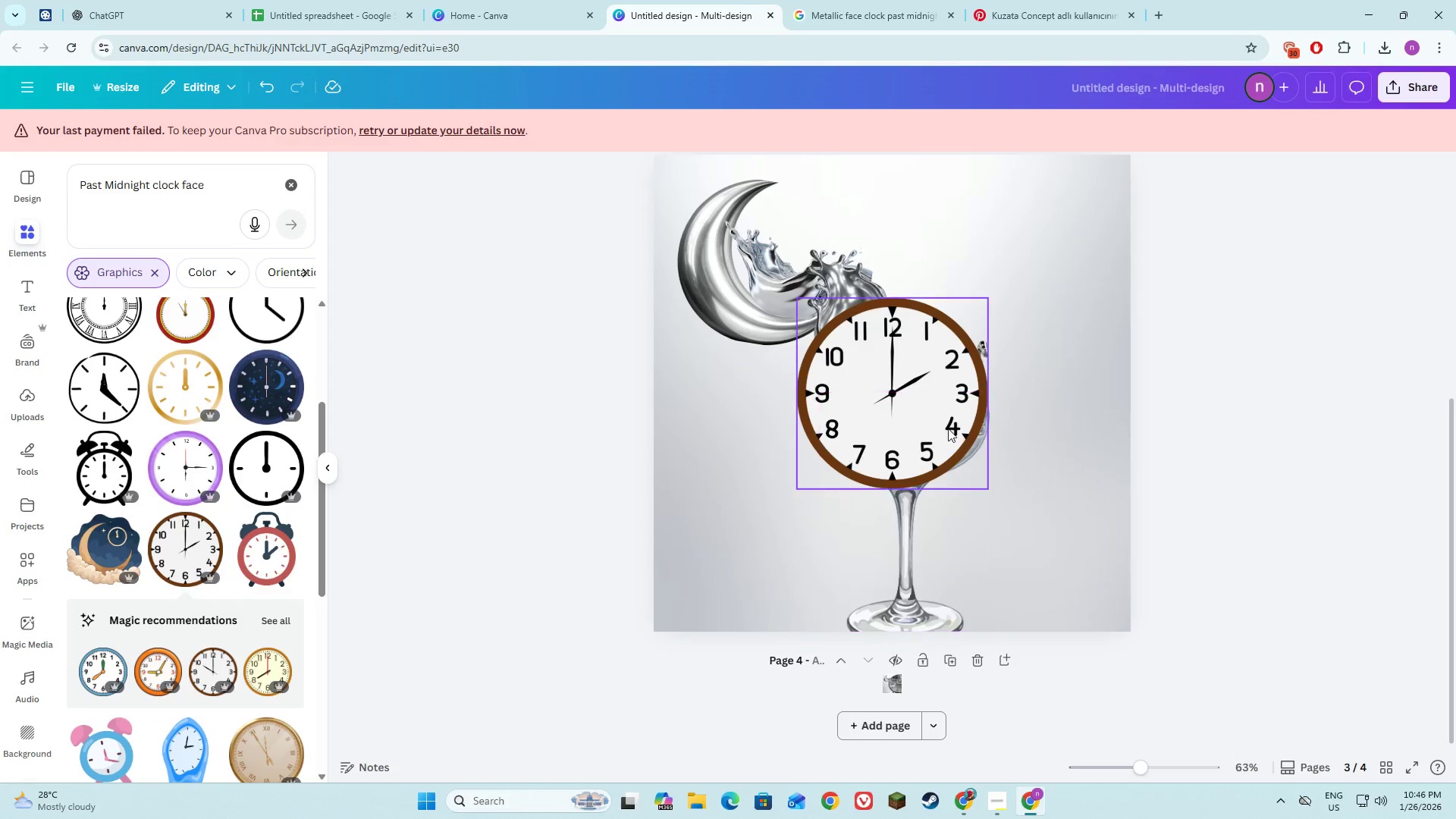 
left_click([947, 428])
 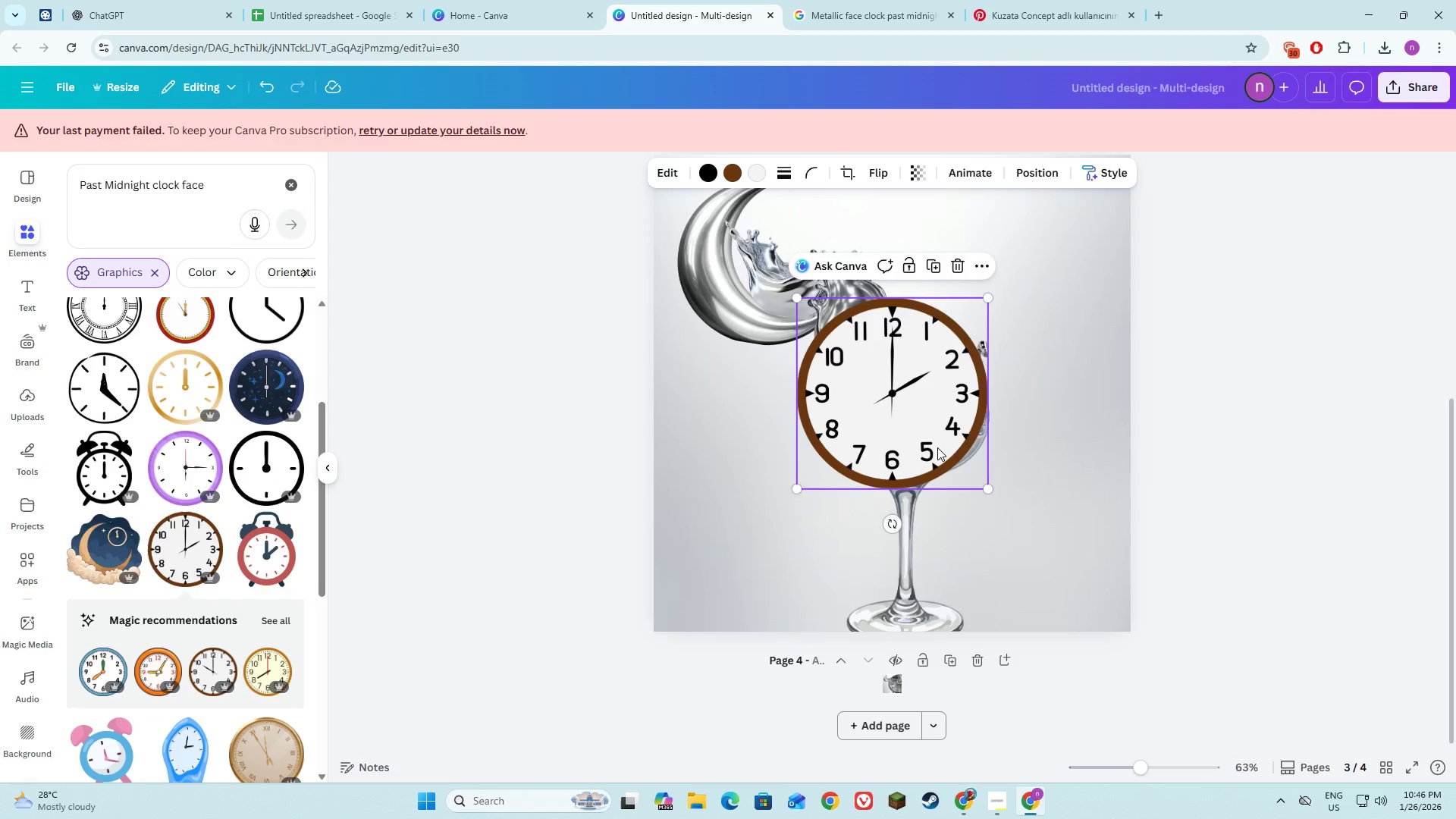 
left_click_drag(start_coordinate=[937, 447], to_coordinate=[1027, 378])
 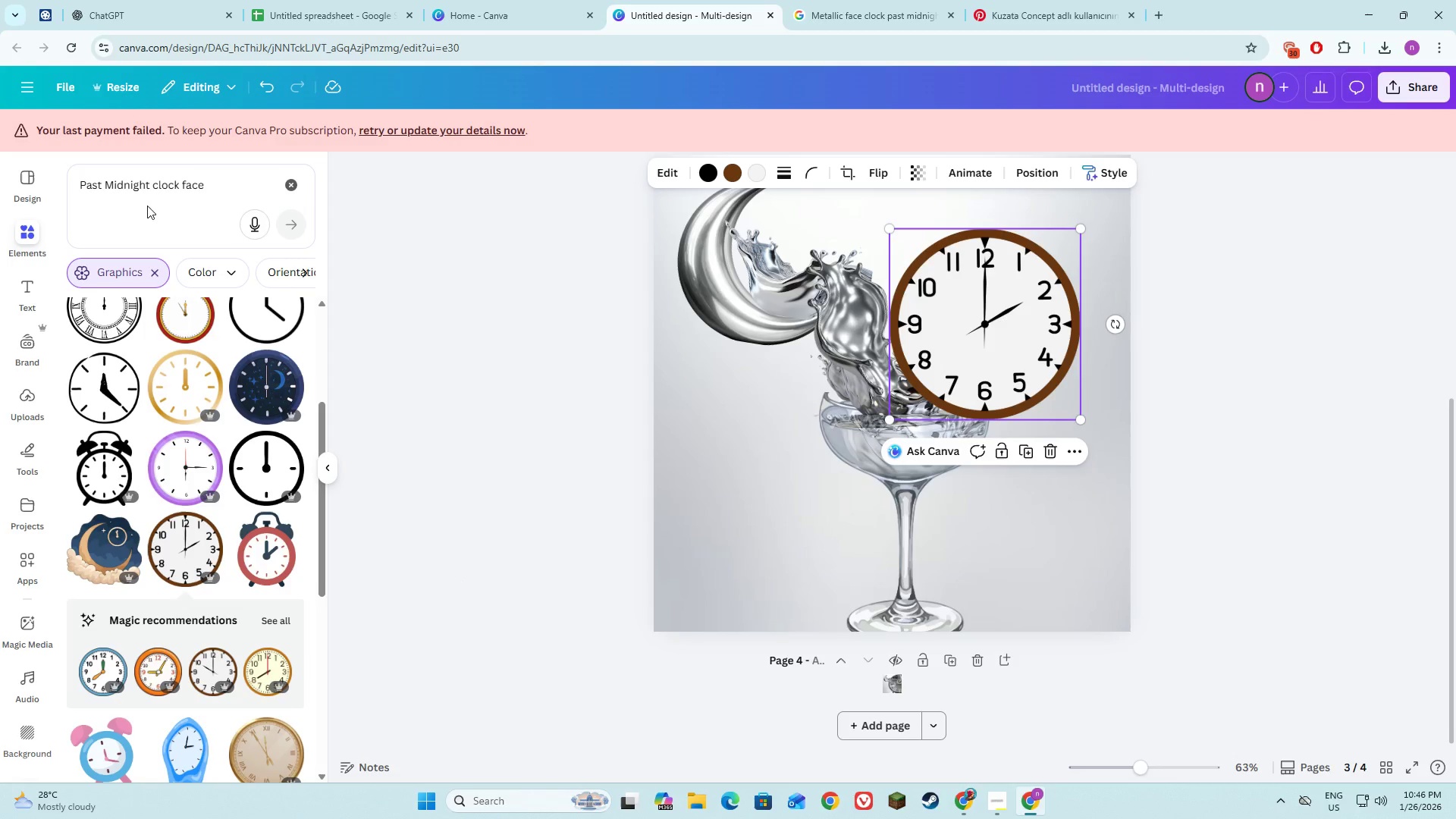 
left_click([202, 180])
 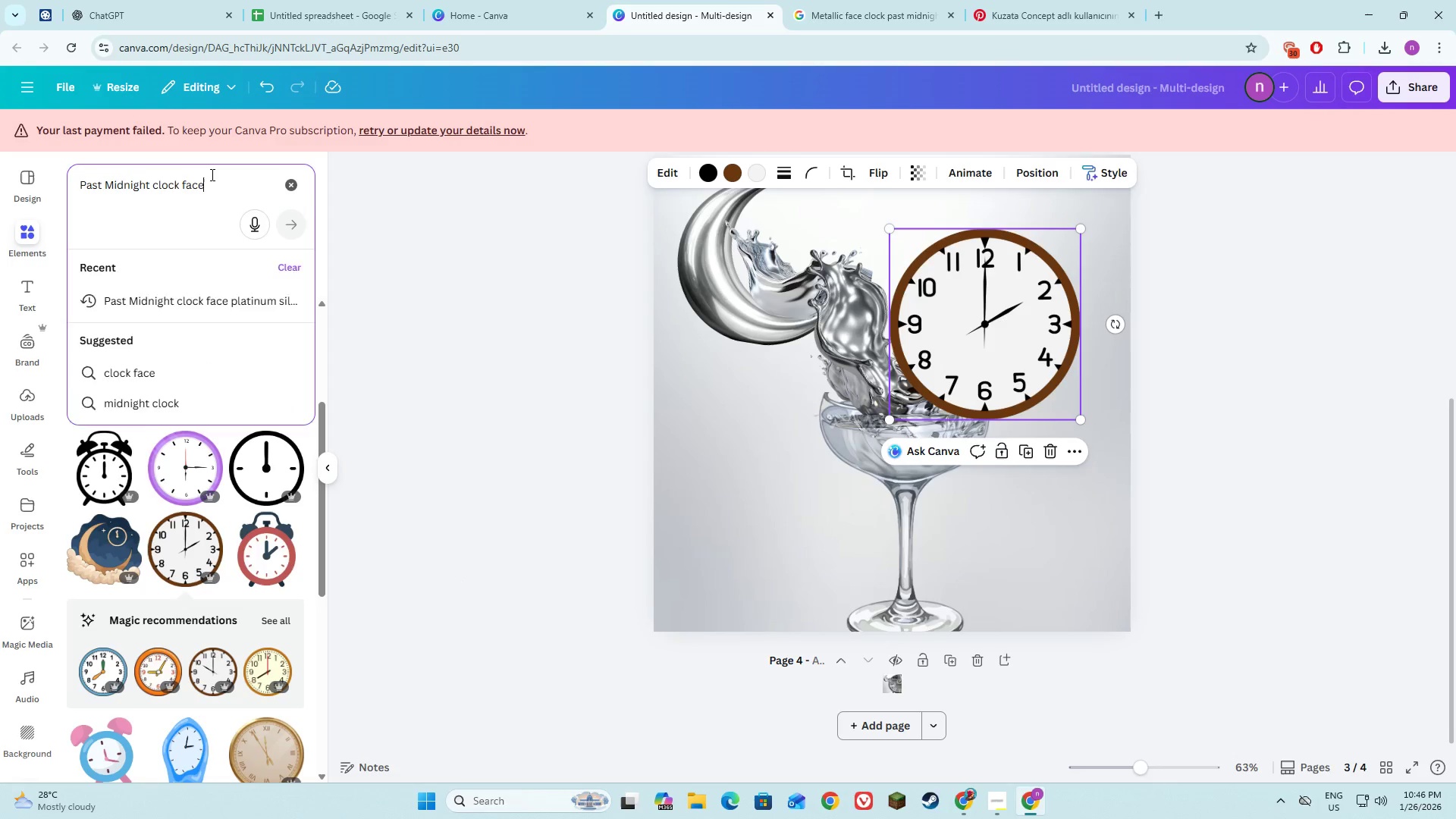 
type( metali)
key(Backspace)
type(lic)
 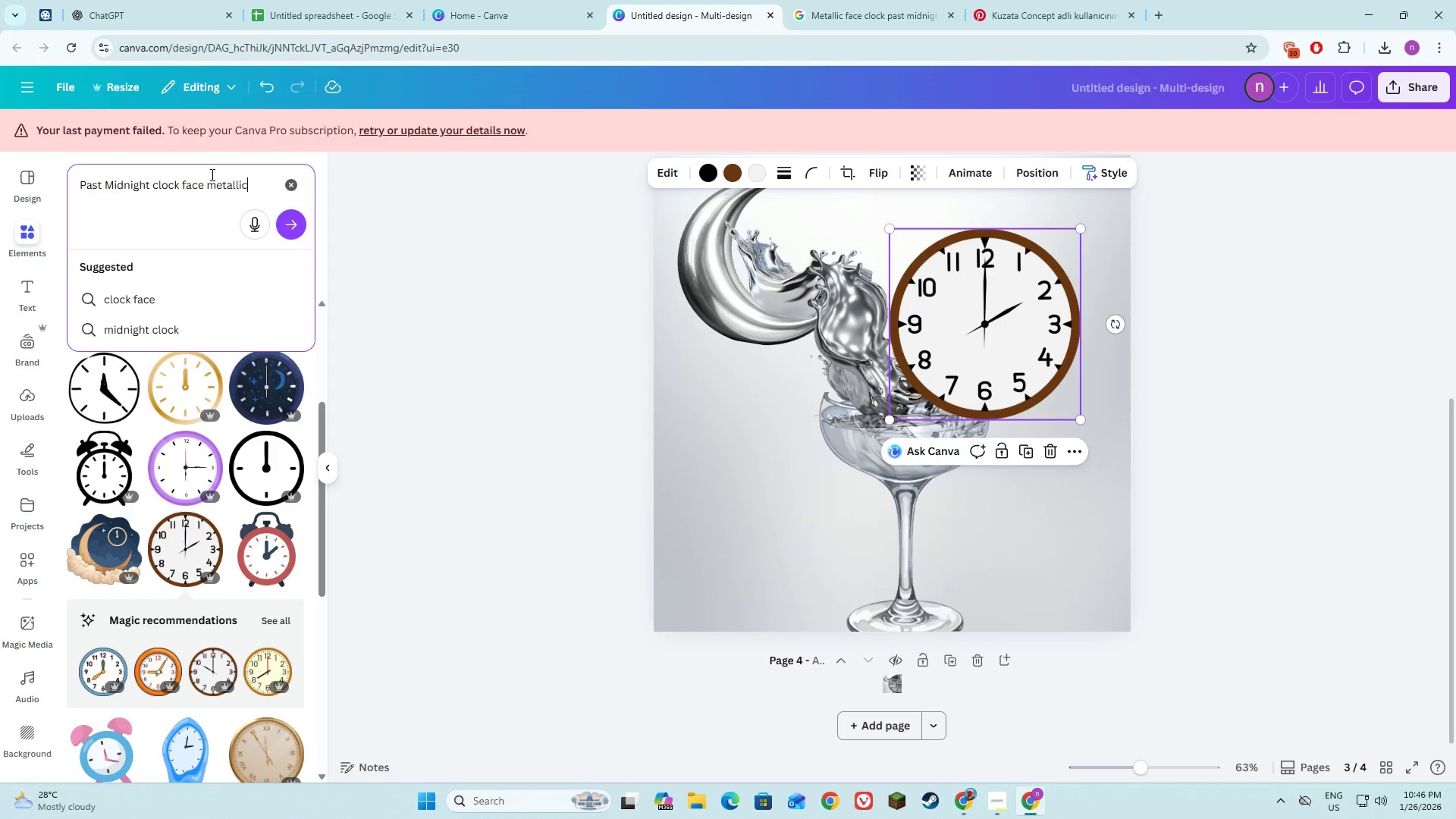 
key(Enter)
 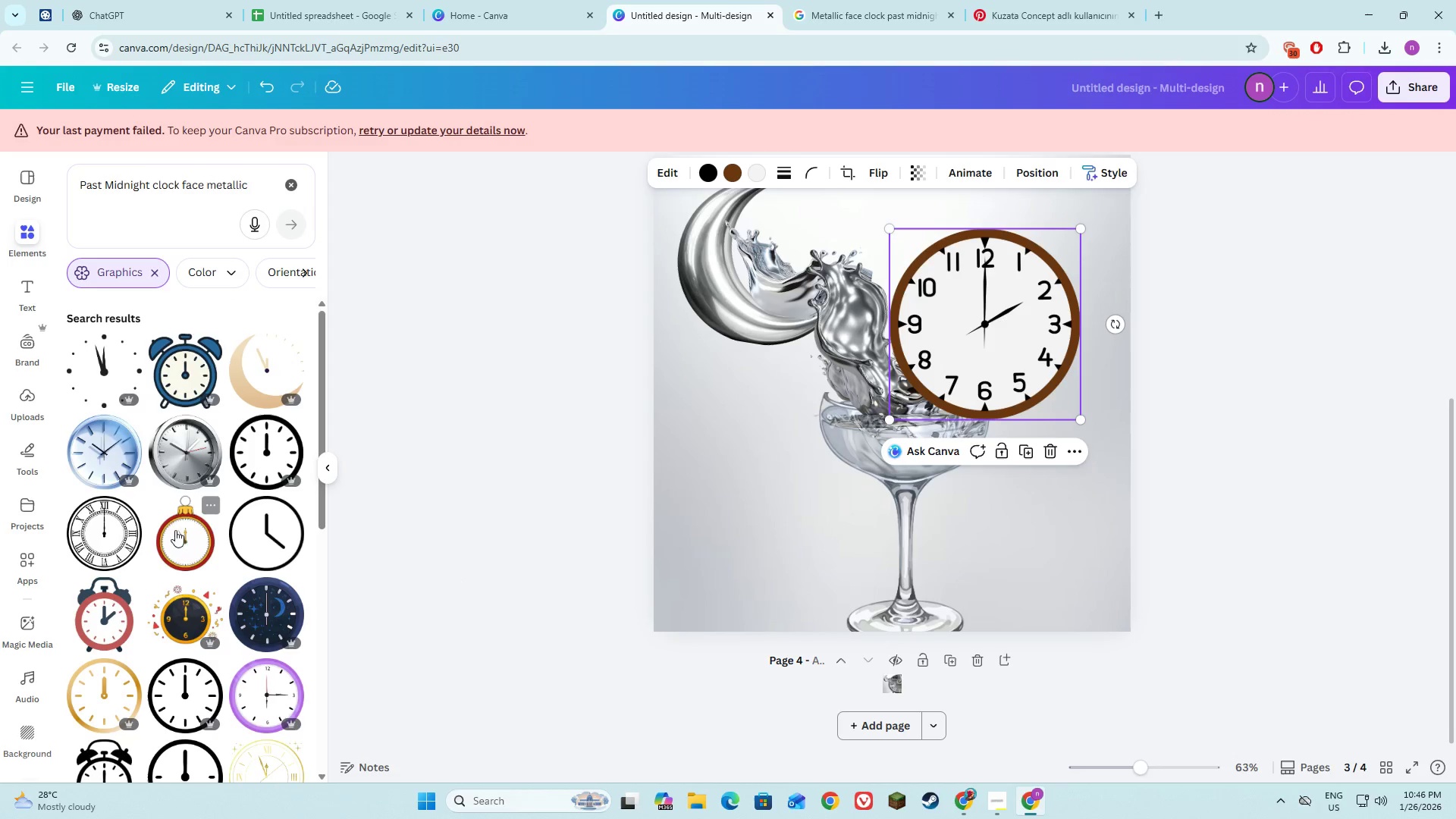 
scroll: coordinate [180, 648], scroll_direction: down, amount: 11.0
 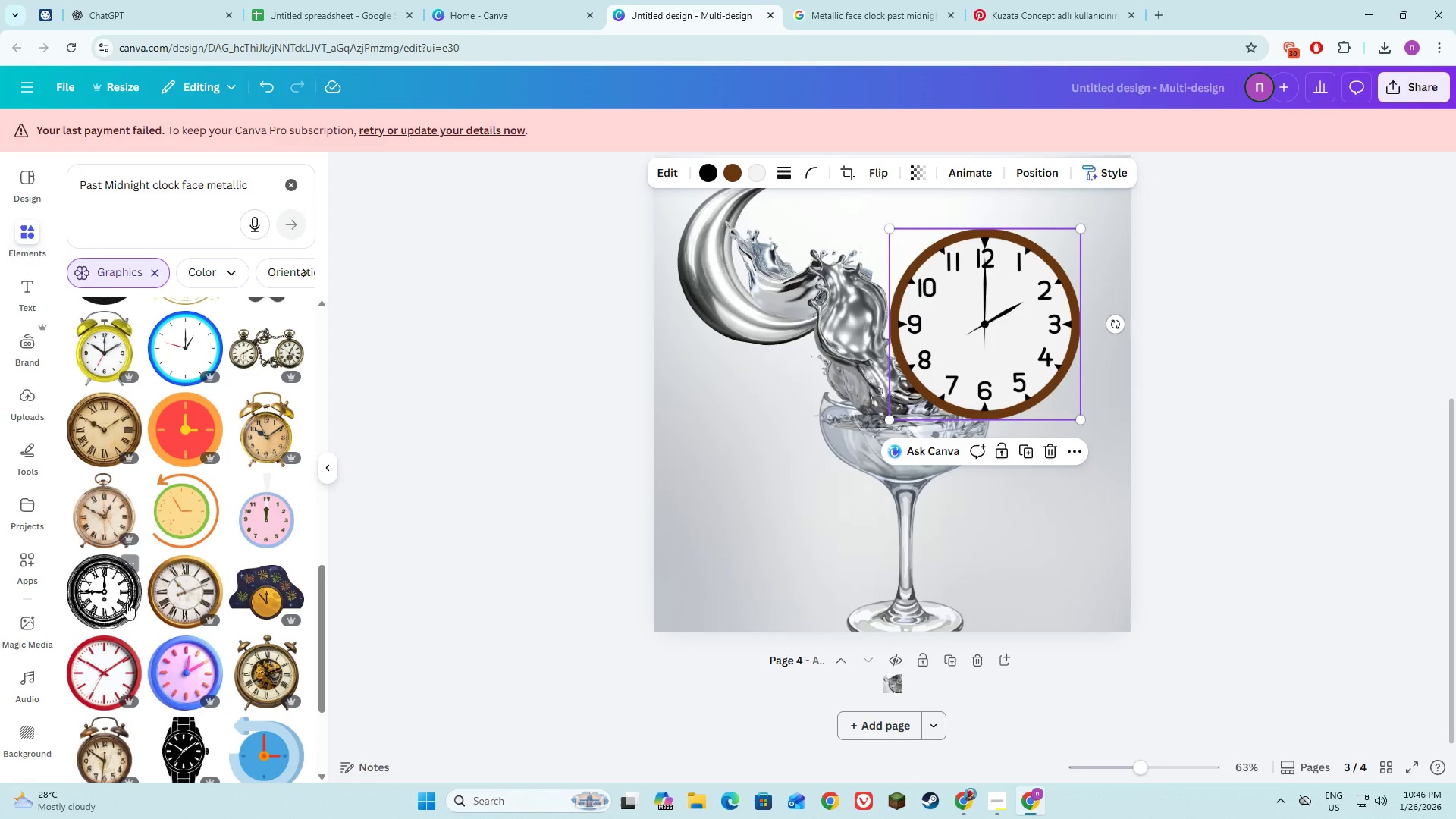 
left_click([122, 600])
 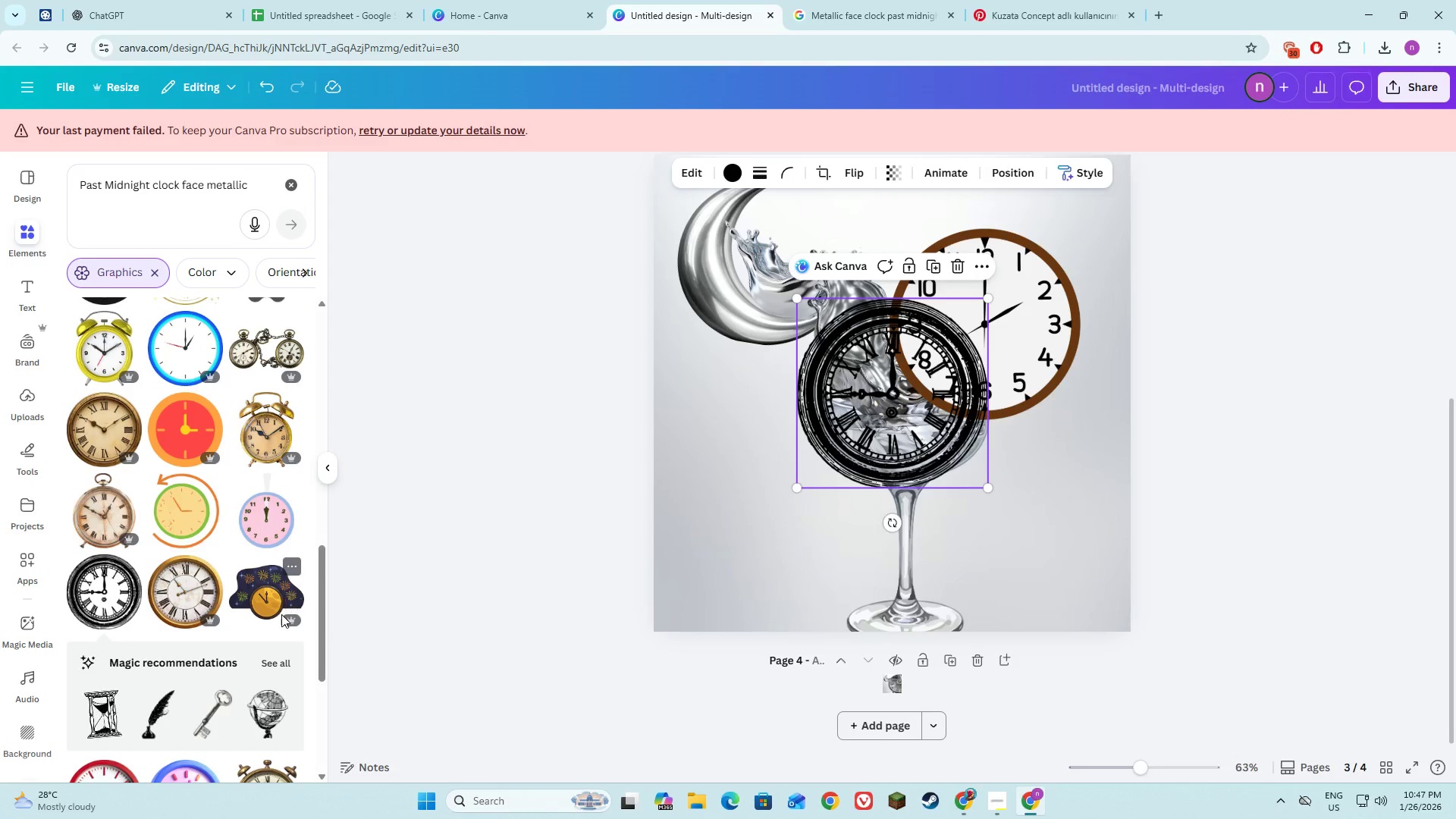 
left_click([284, 667])
 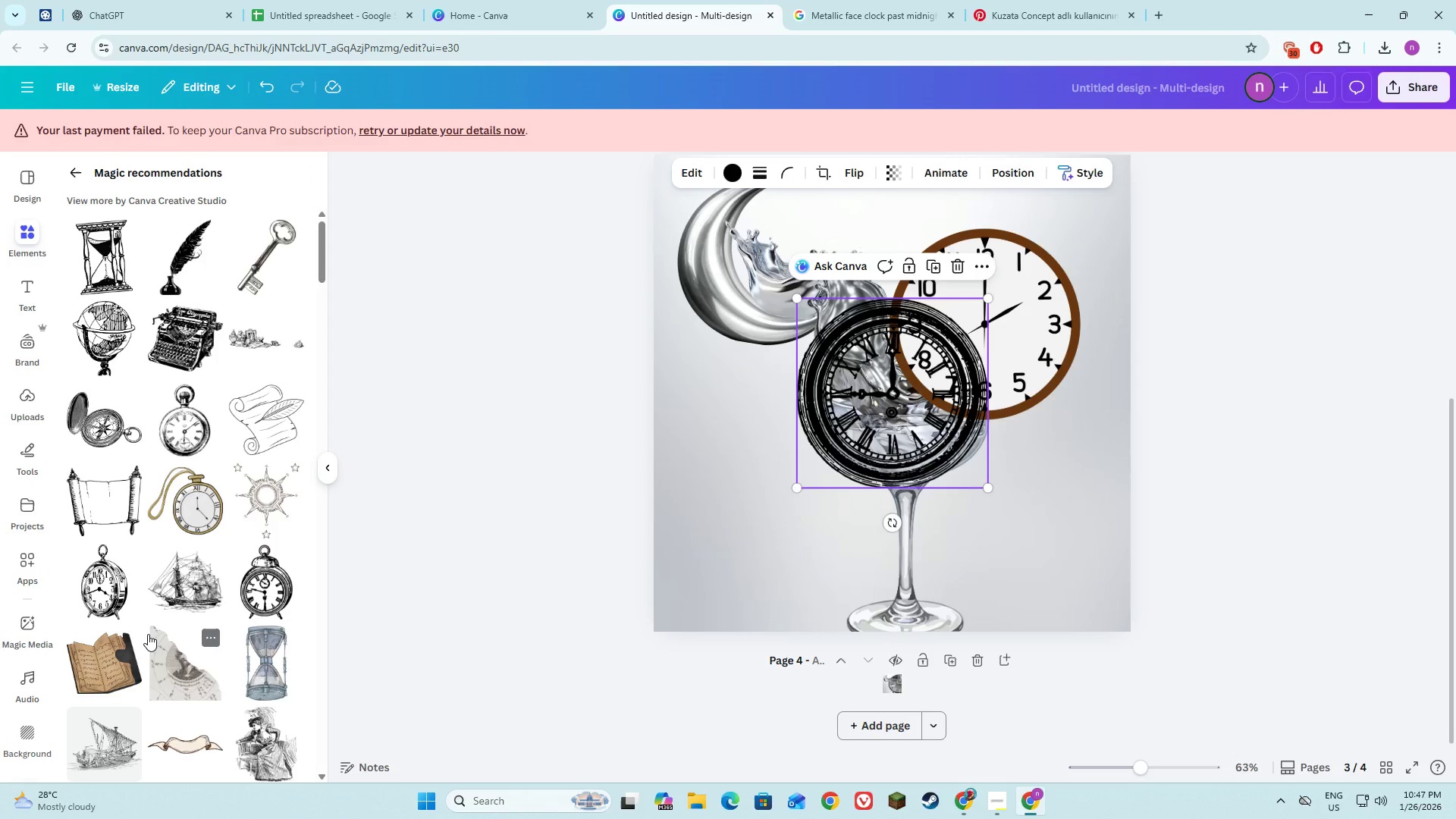 
scroll: coordinate [148, 634], scroll_direction: down, amount: 6.0
 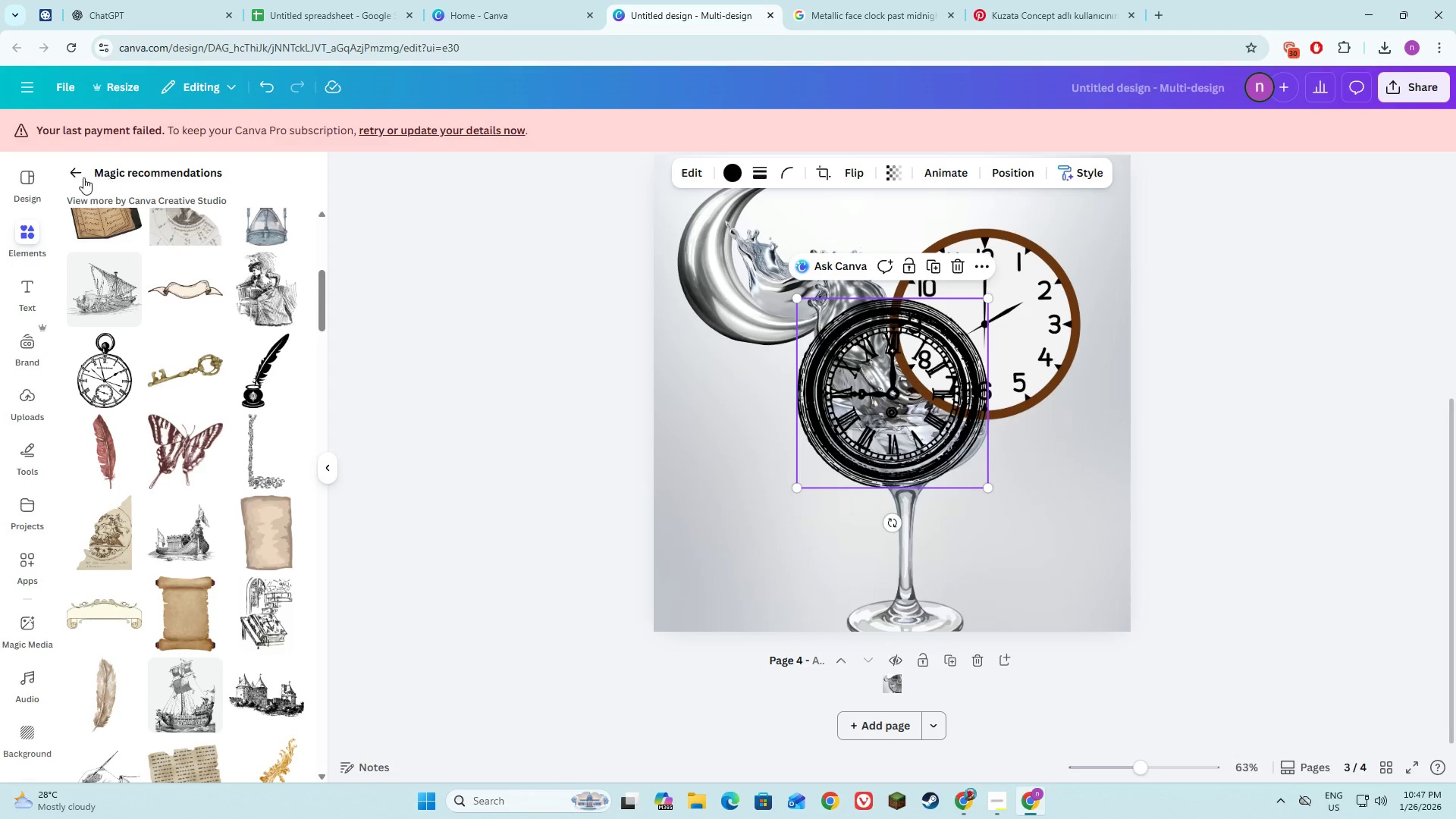 
left_click([79, 178])
 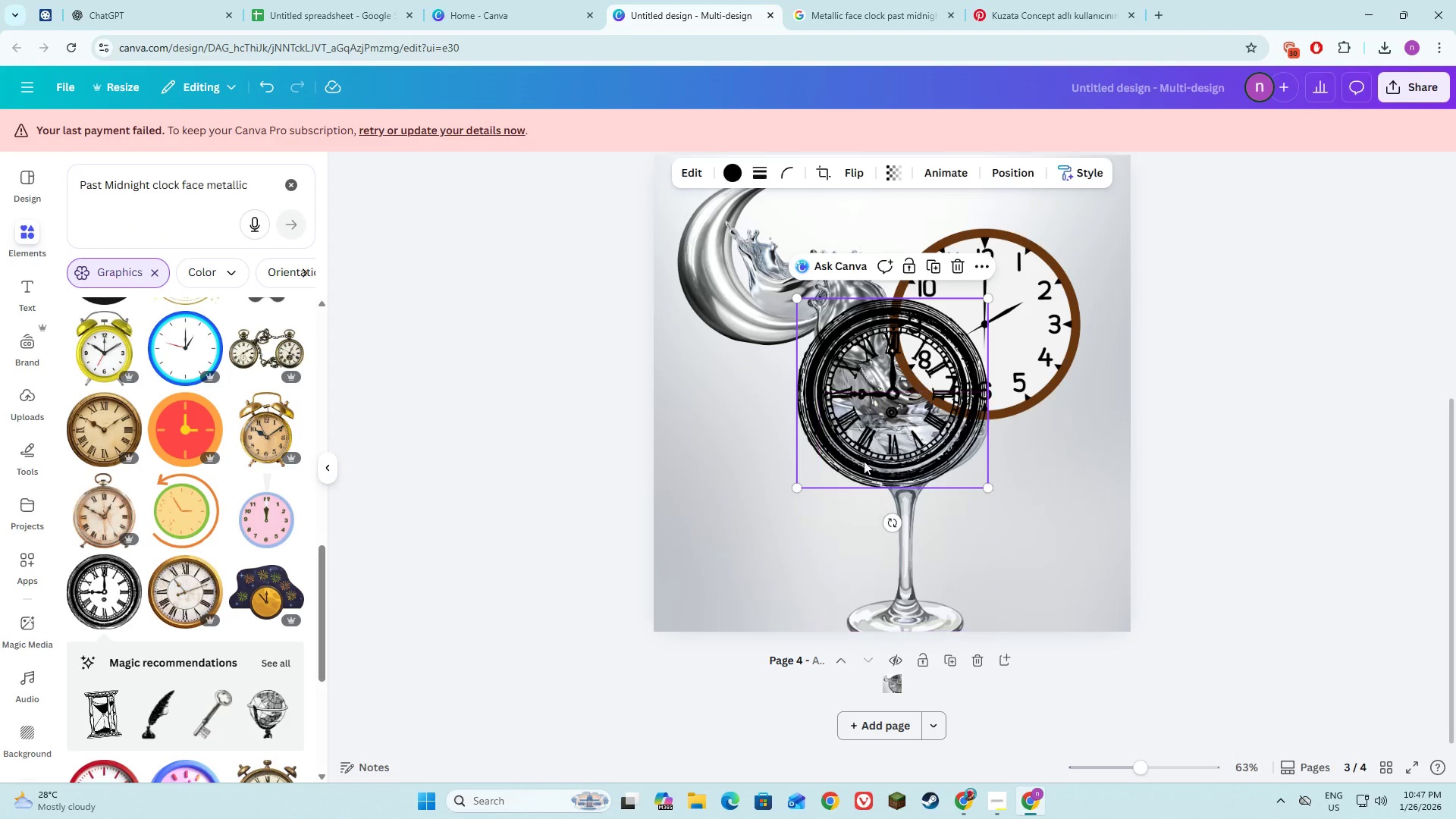 
left_click([903, 411])
 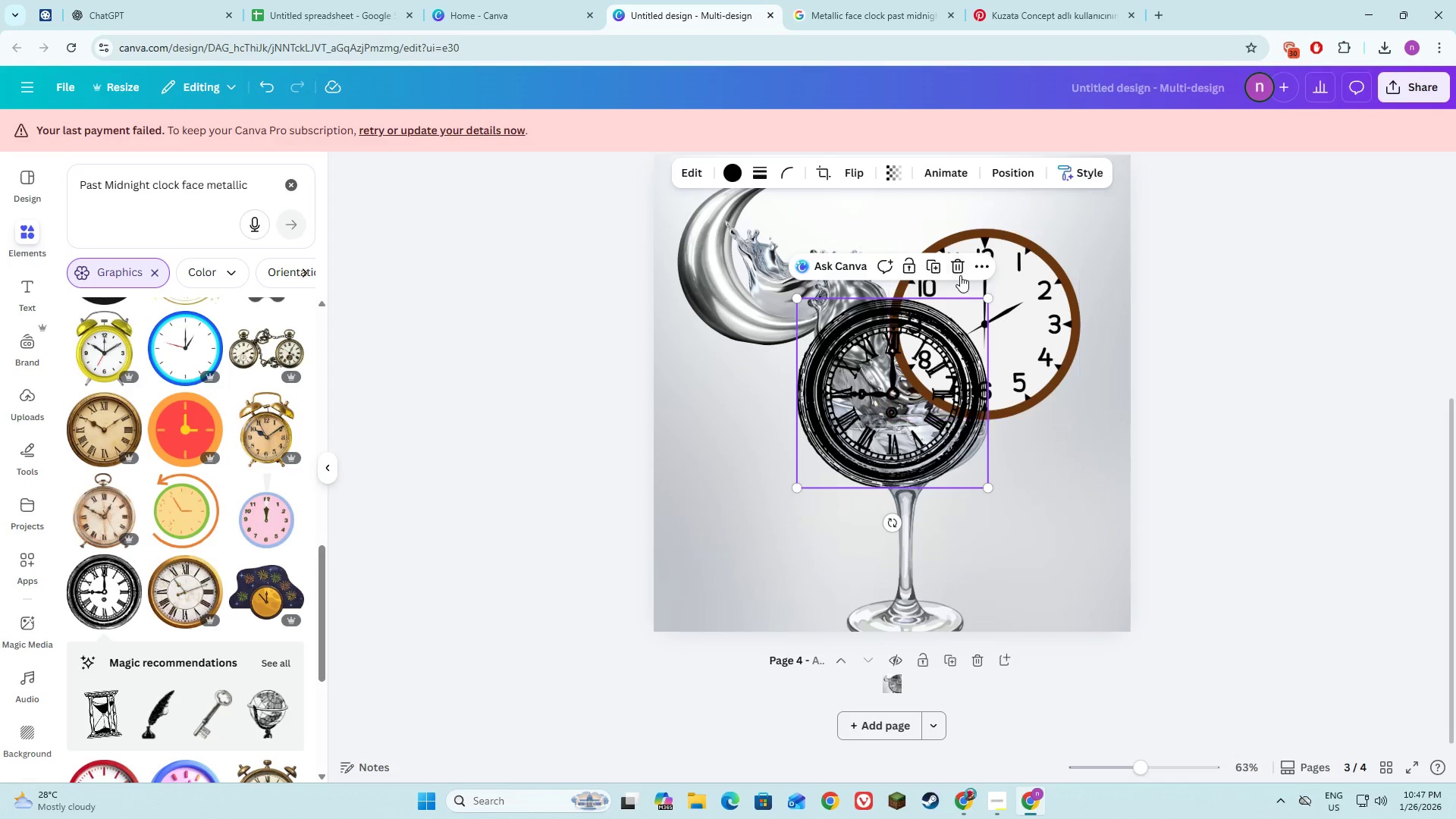 
left_click([960, 273])
 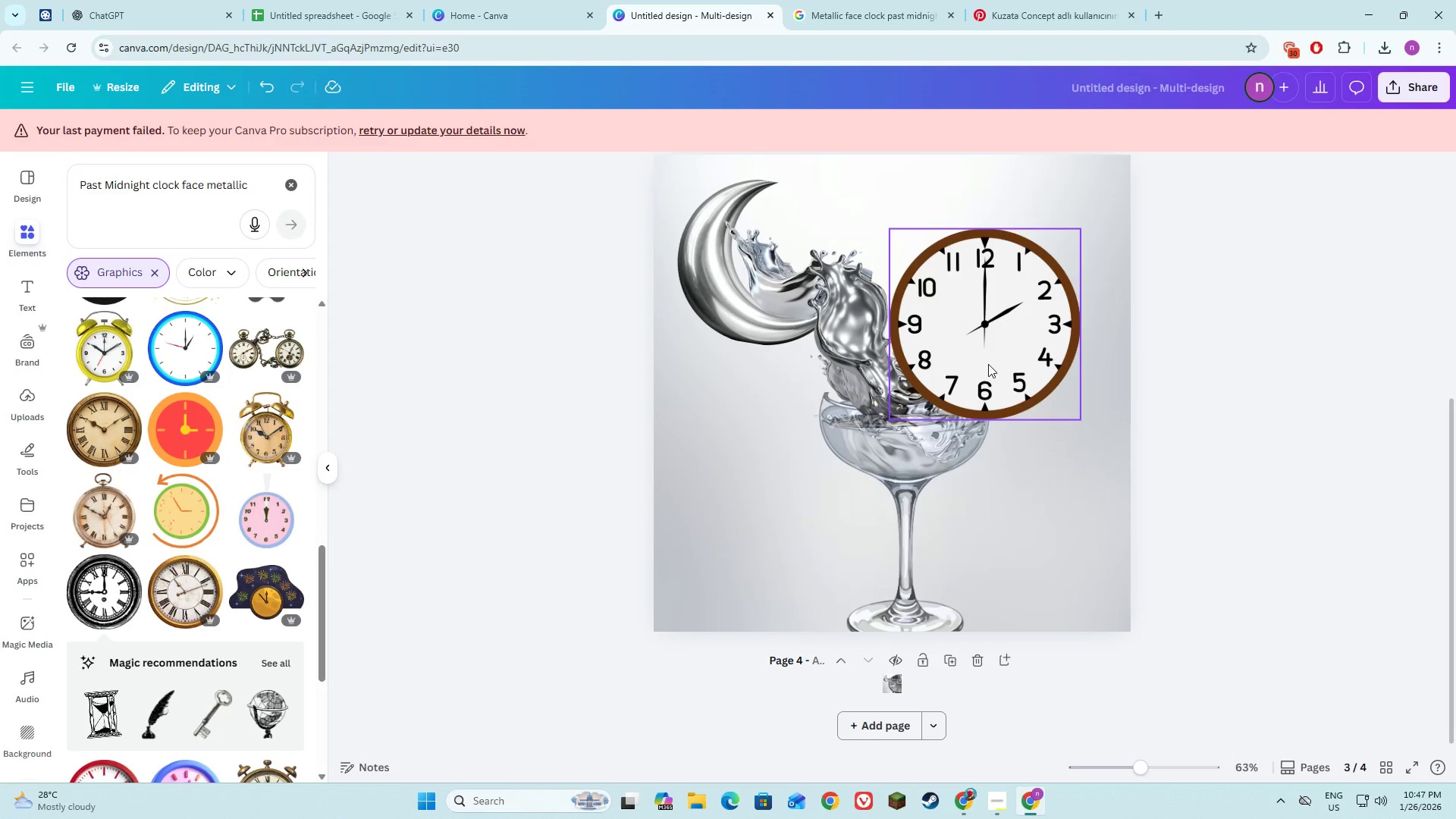 
left_click([988, 364])
 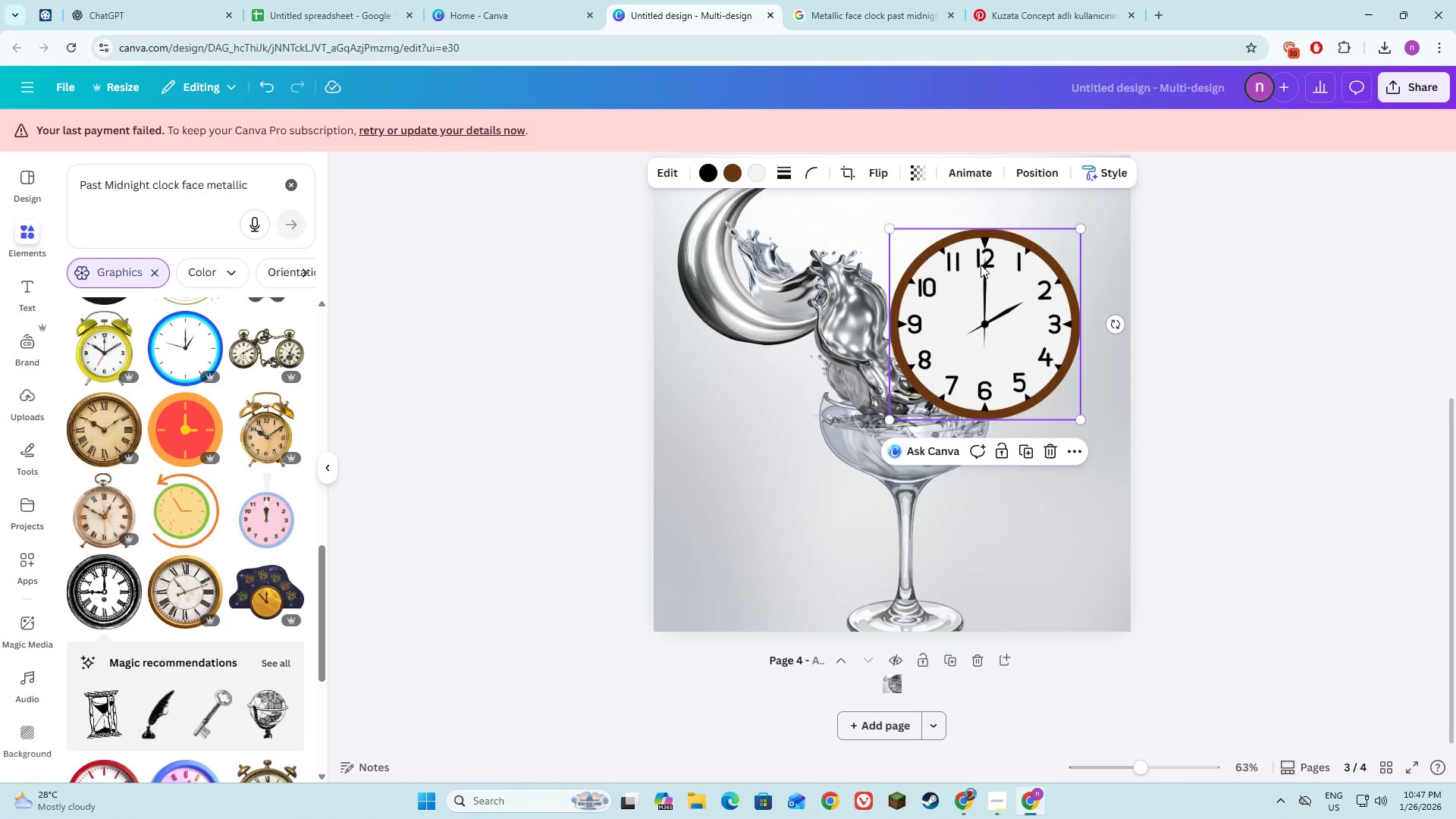 
left_click([1056, 451])
 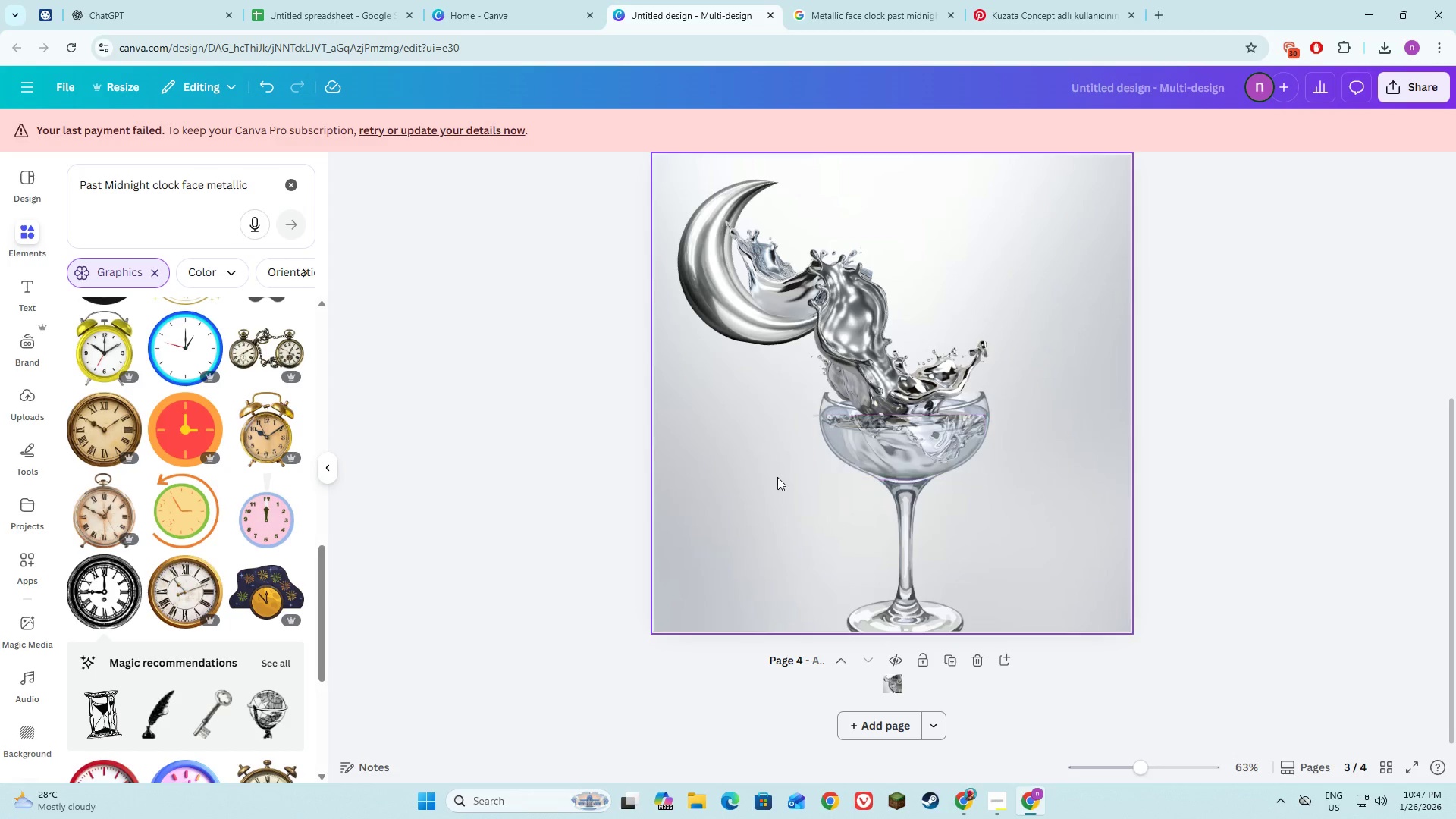 
left_click([776, 478])
 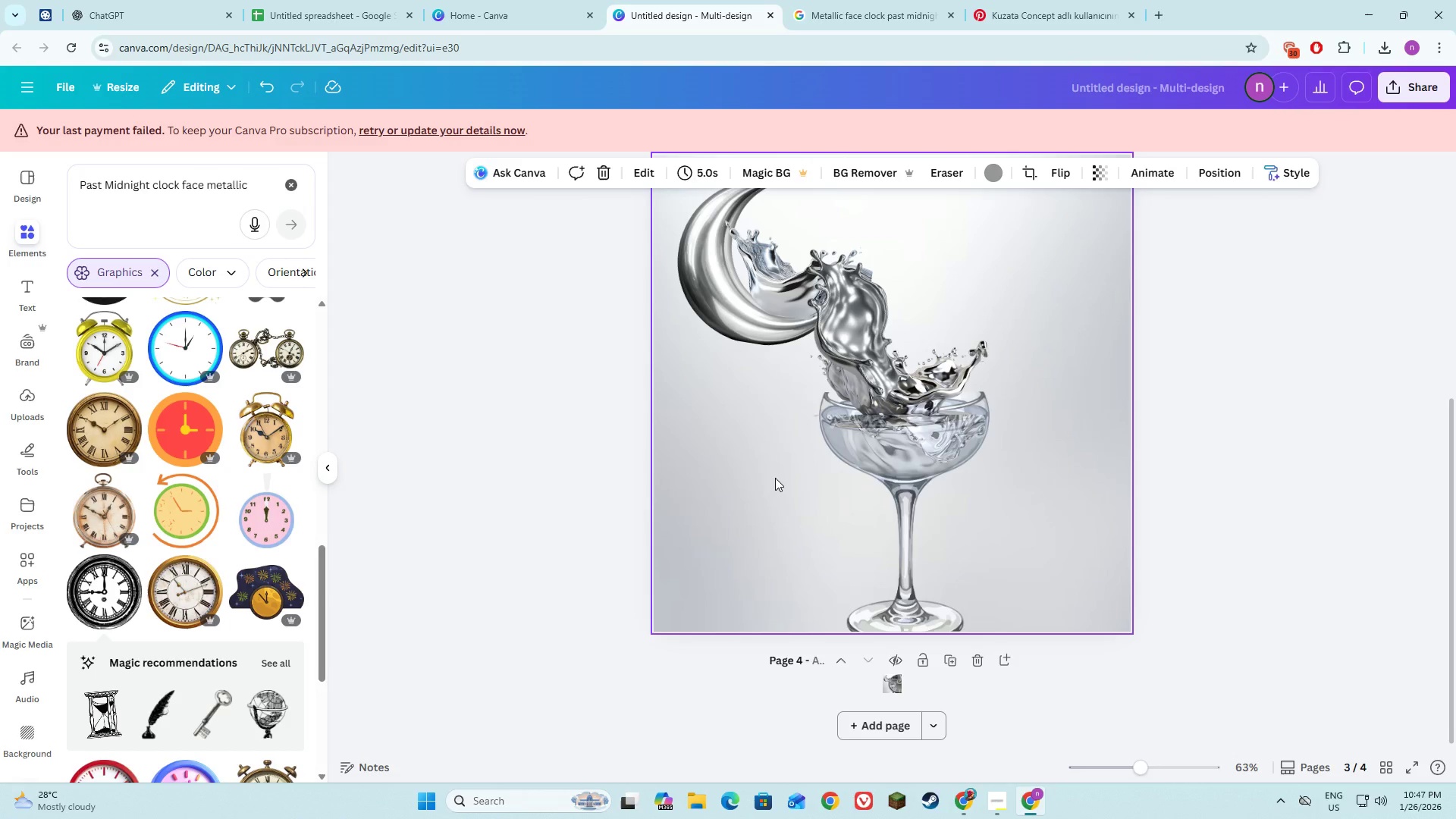 
key(Control+Z)
 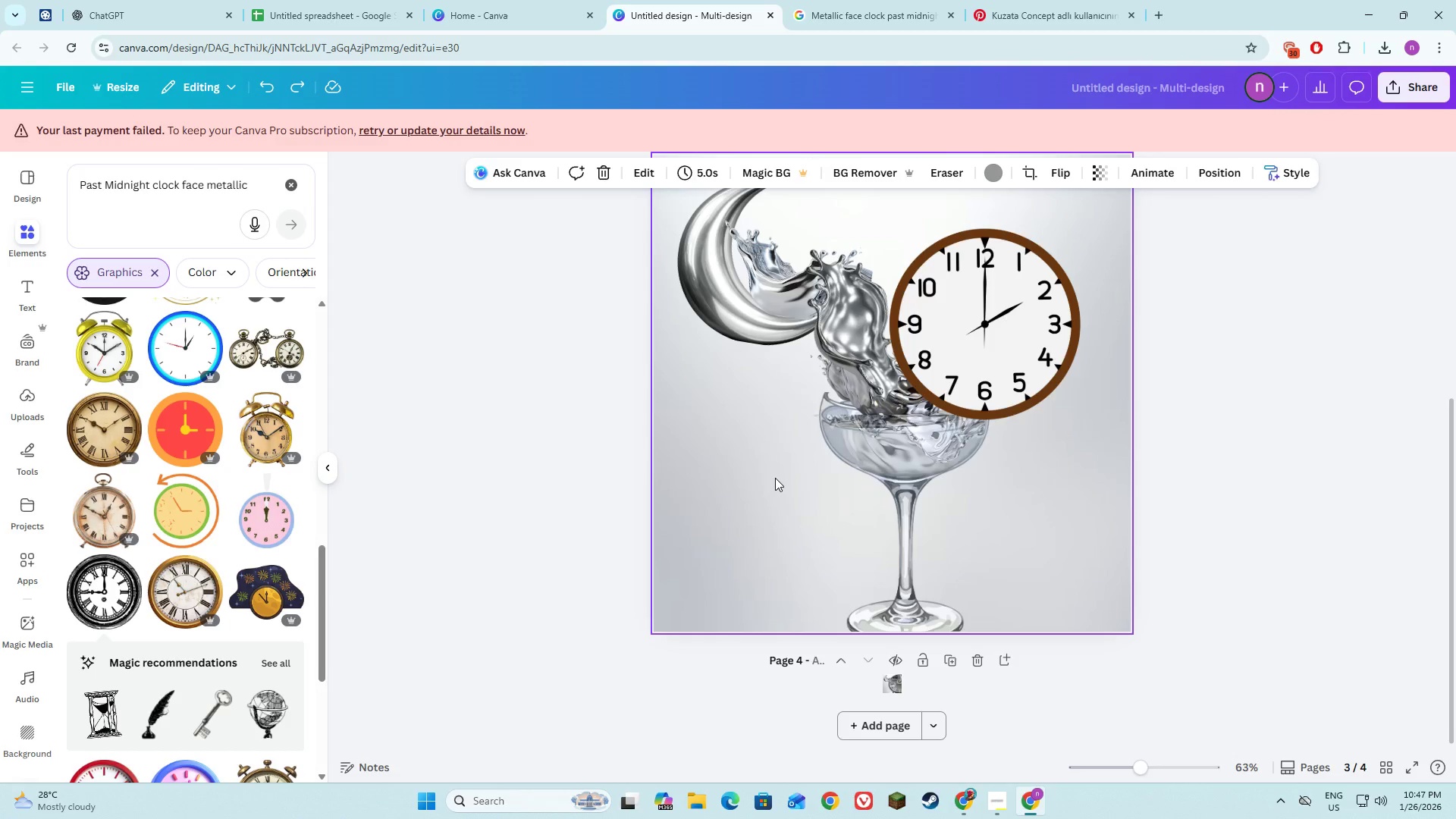 
key(Control+Z)
 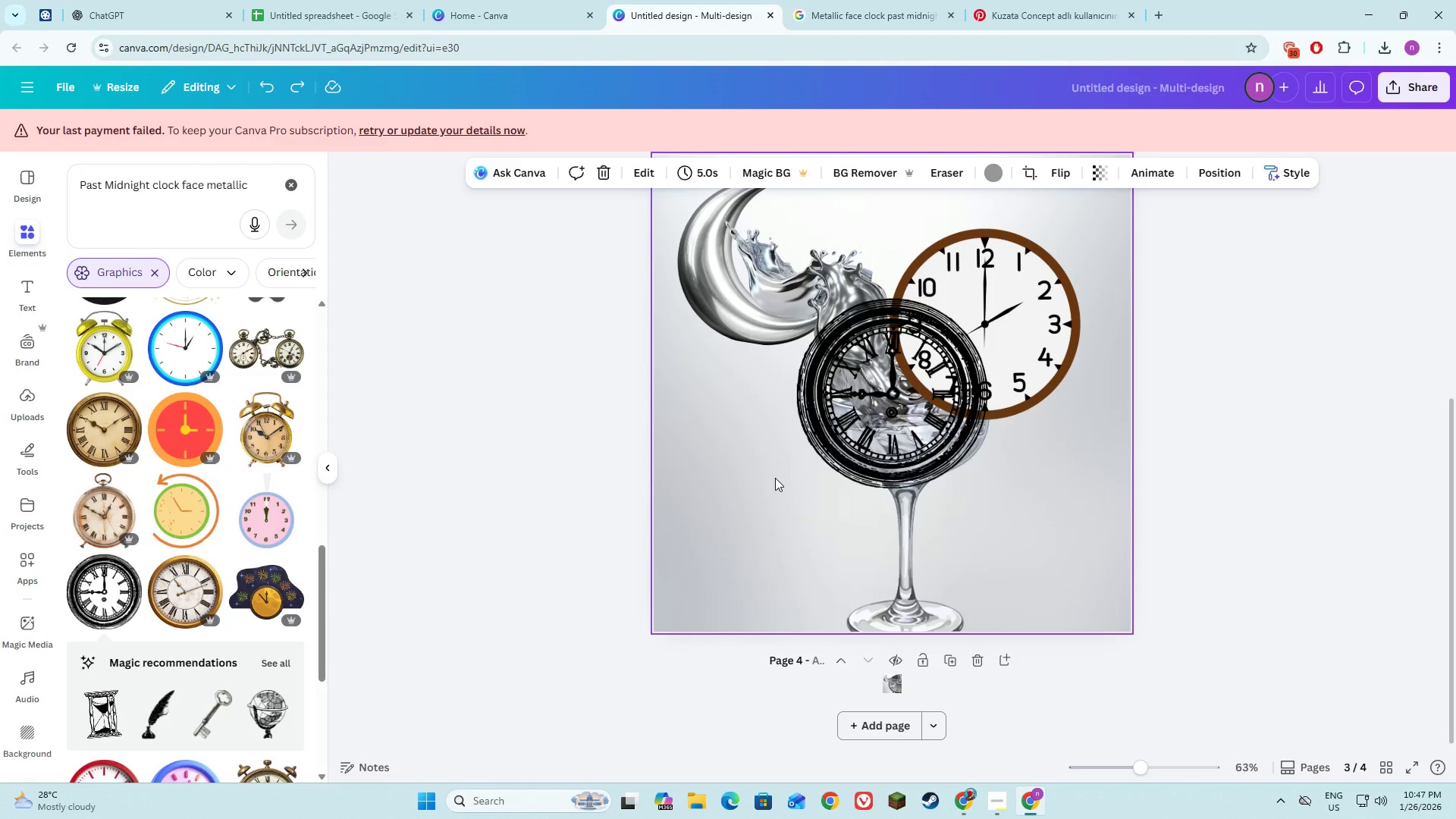 
key(Control+Z)
 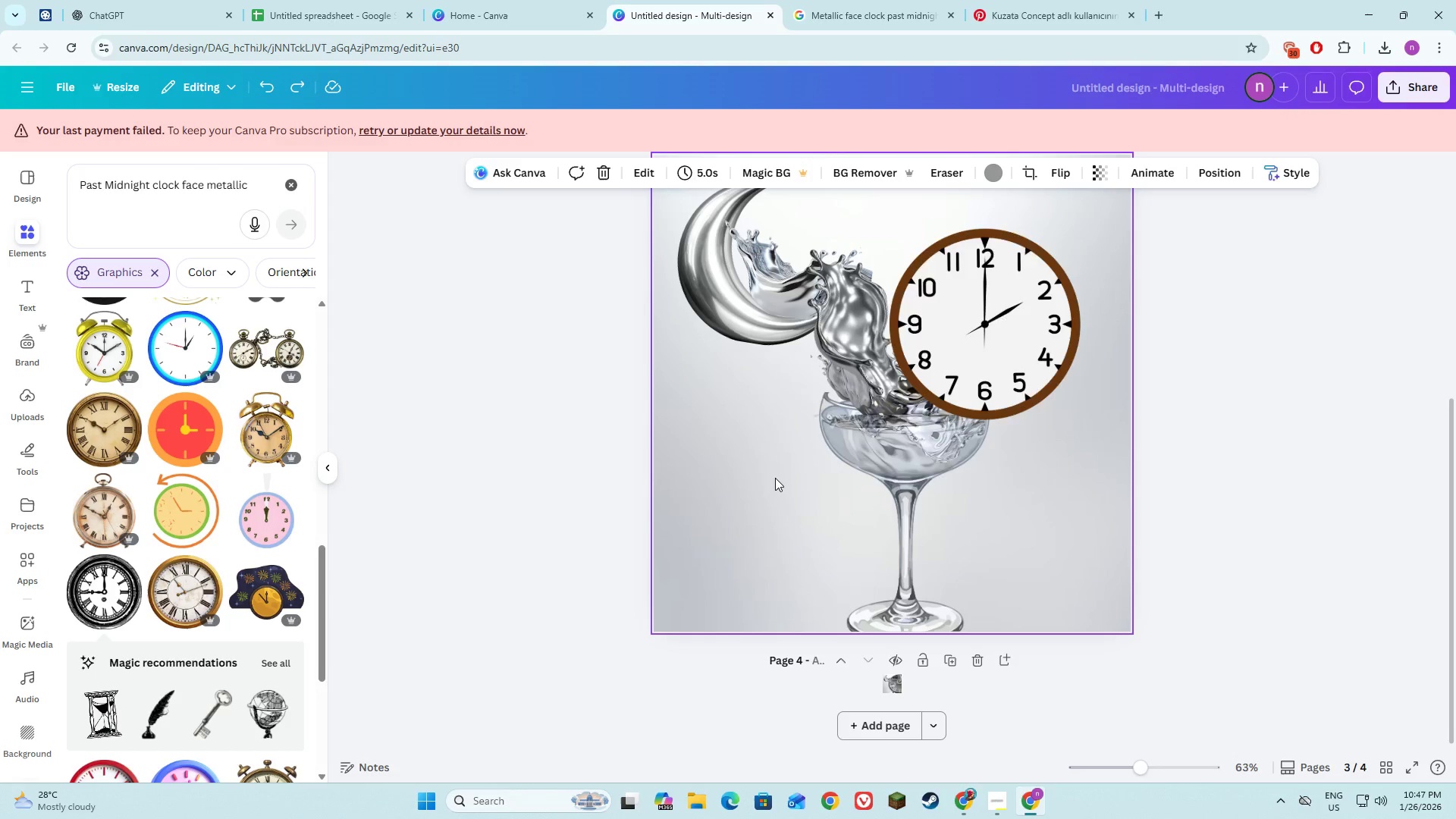 
key(Control+Z)
 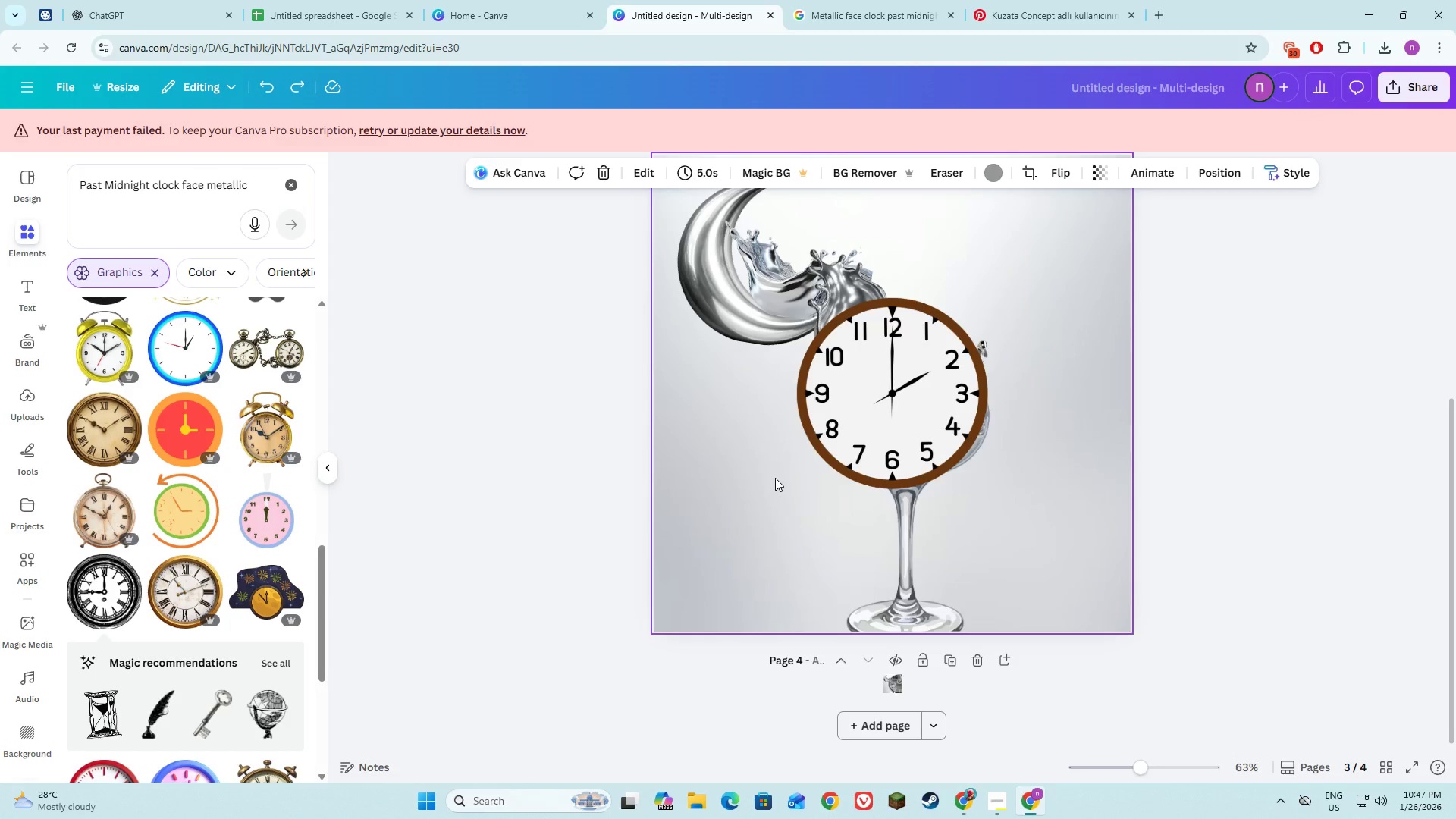 
key(Control+Z)
 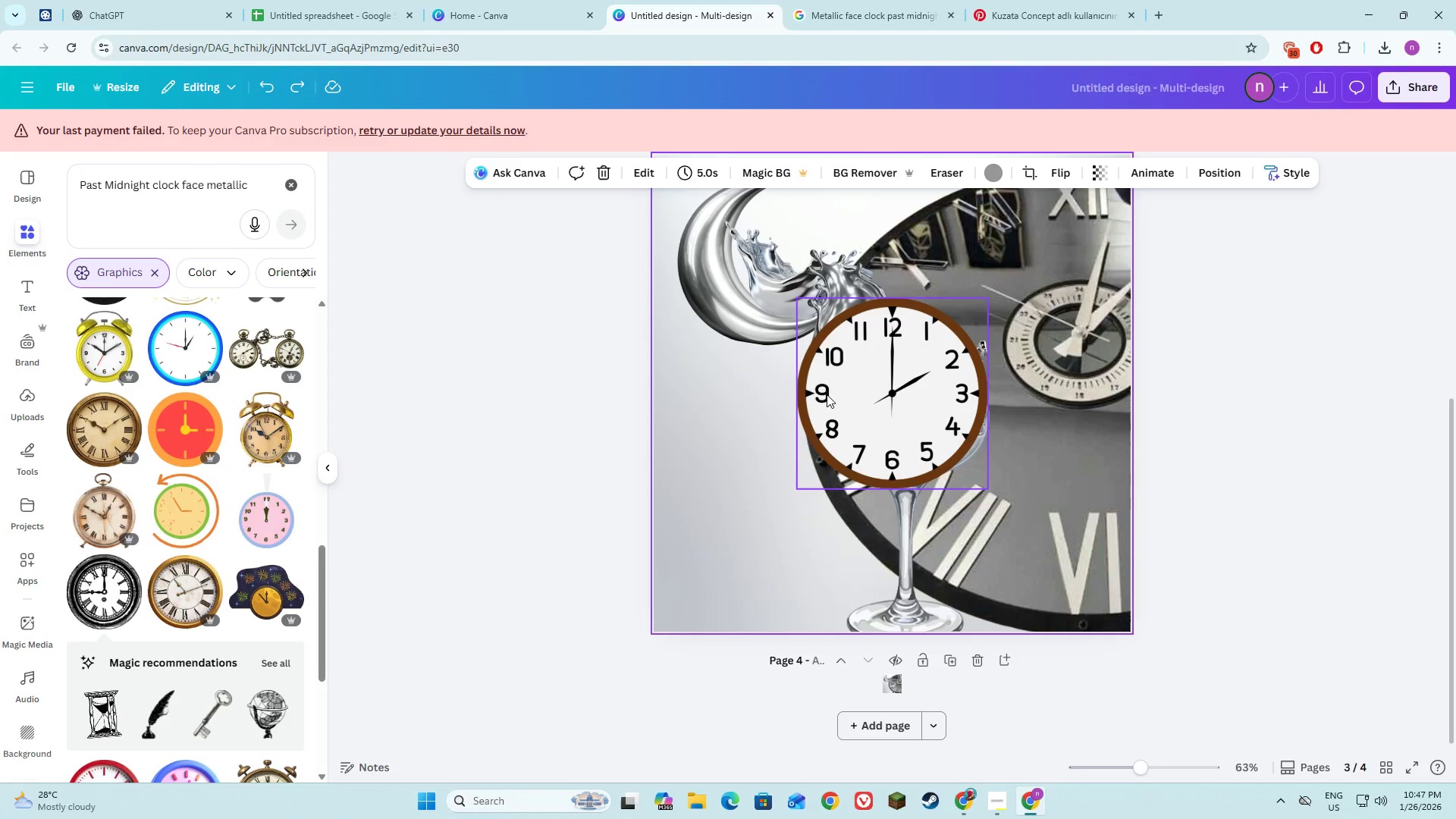 
left_click([867, 391])
 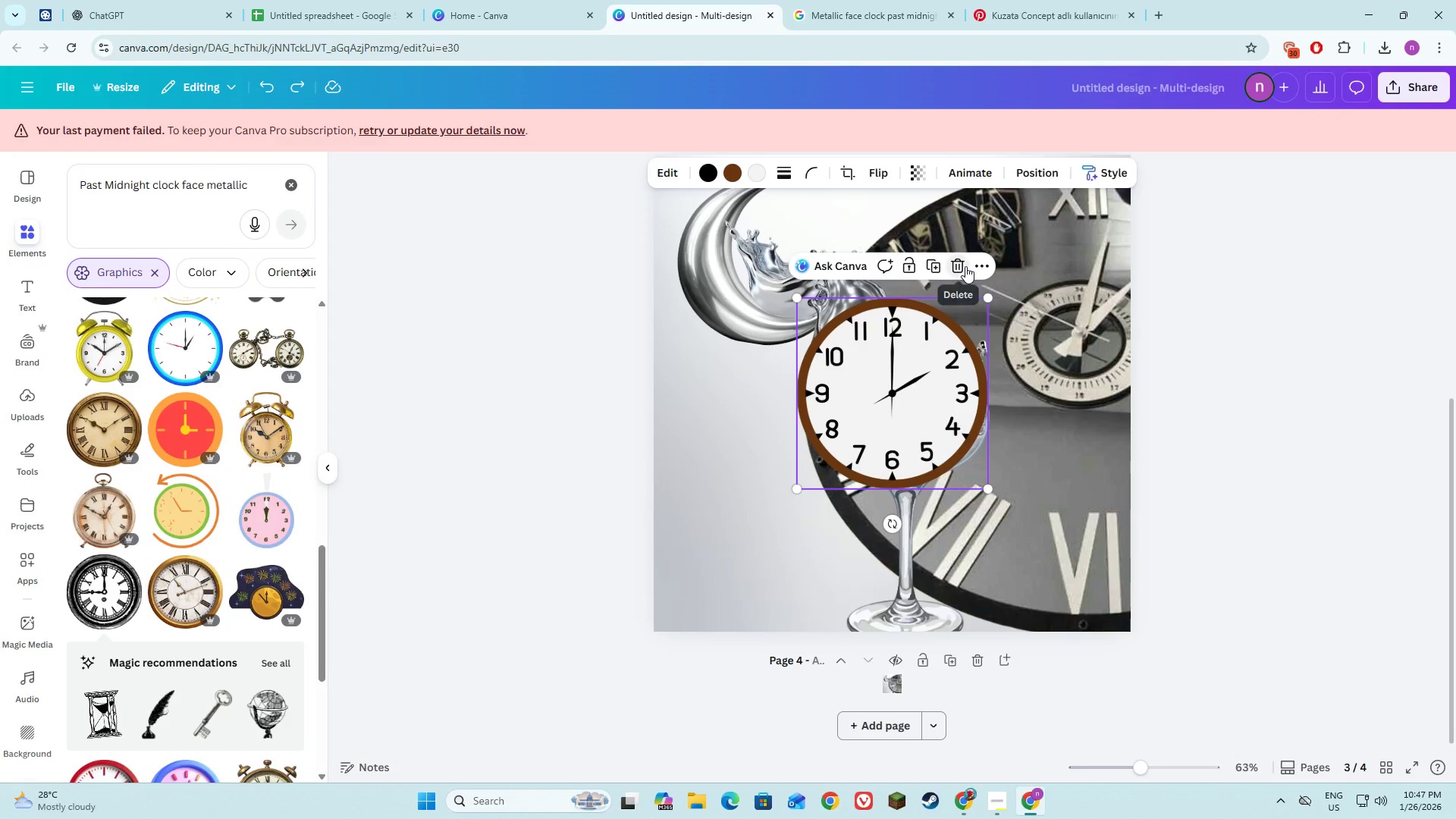 
double_click([718, 452])
 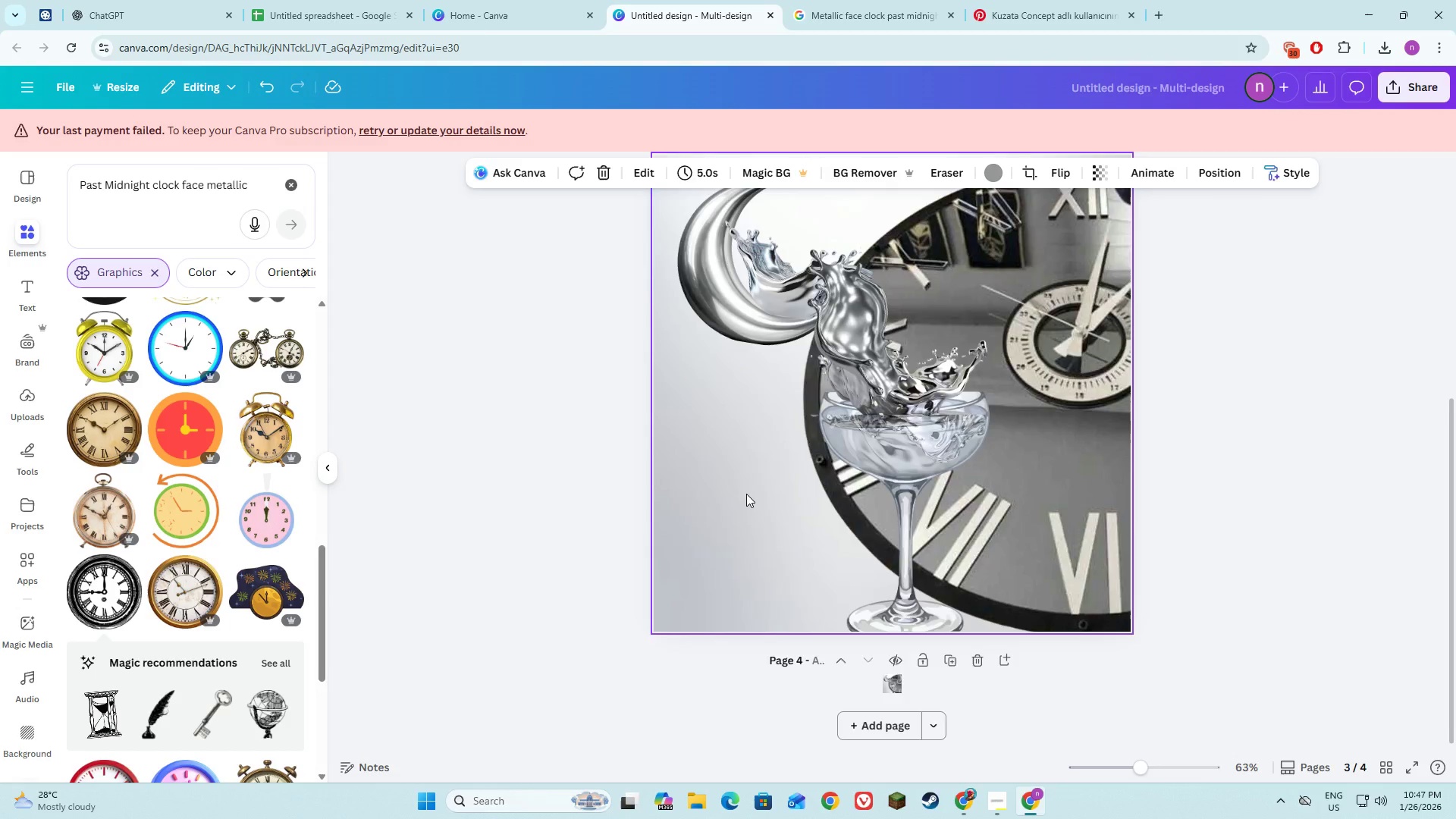 
scroll: coordinate [746, 494], scroll_direction: up, amount: 2.0
 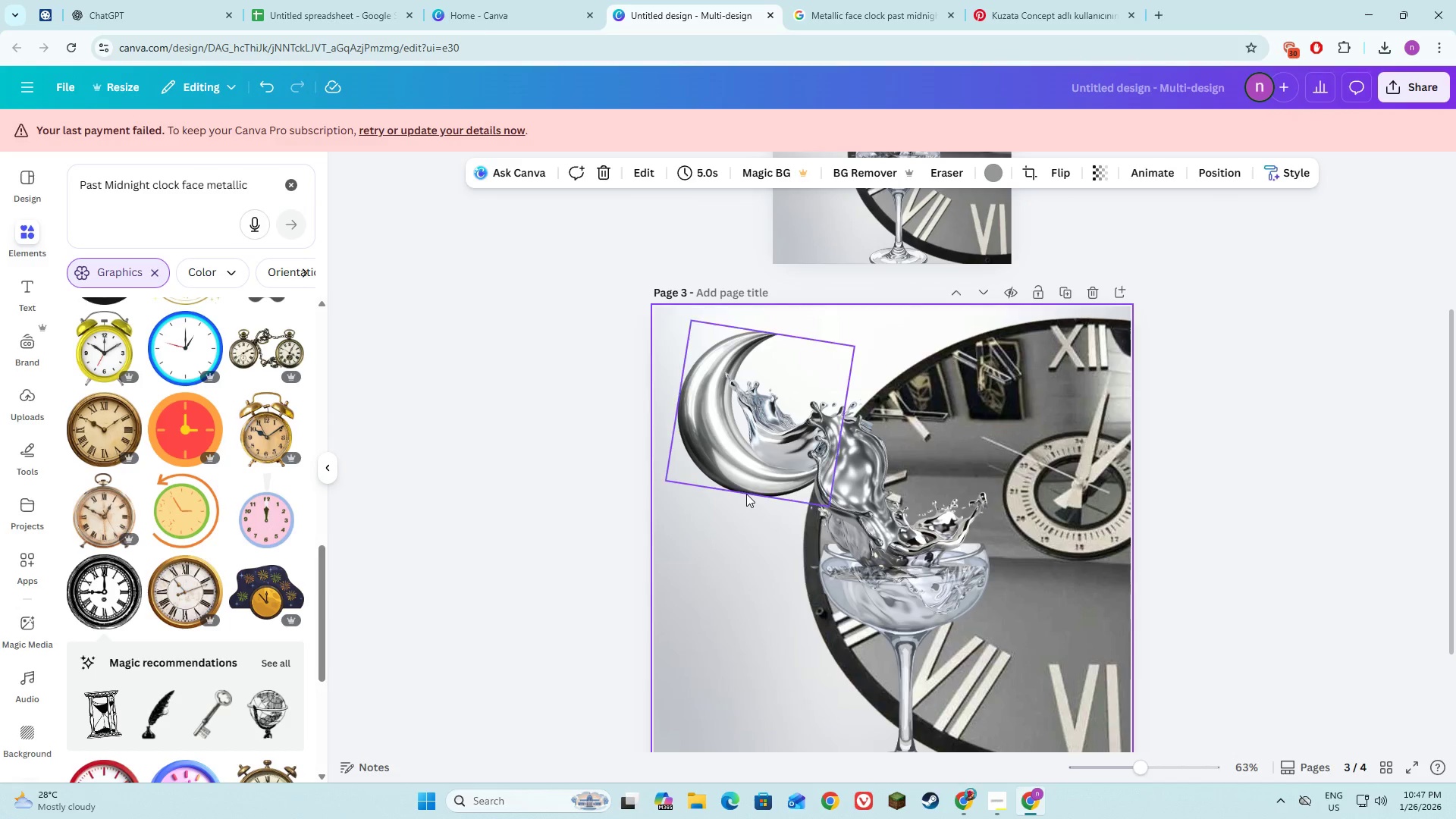 
scroll: coordinate [748, 507], scroll_direction: down, amount: 13.0
 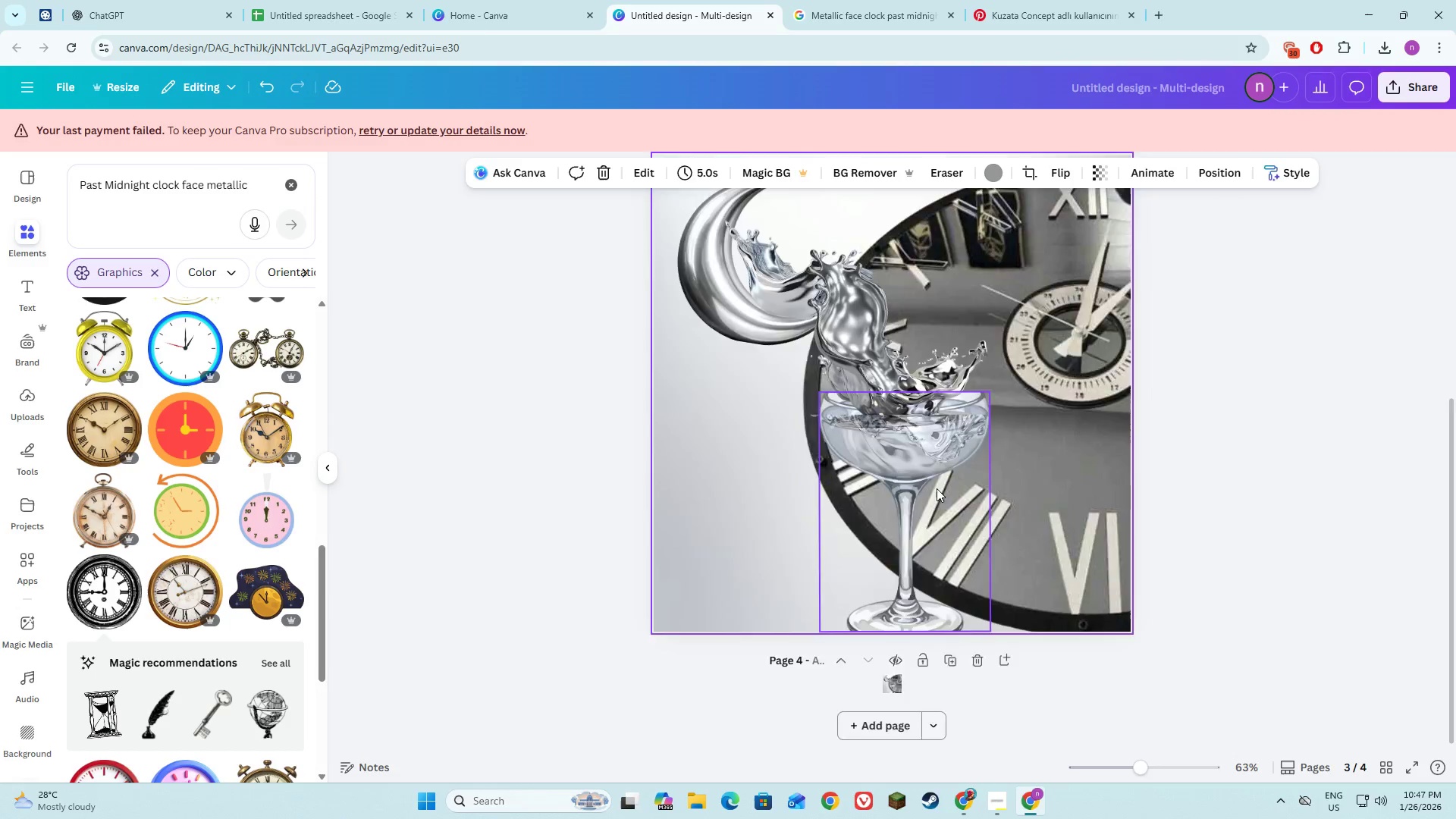 
scroll: coordinate [937, 488], scroll_direction: up, amount: 3.0
 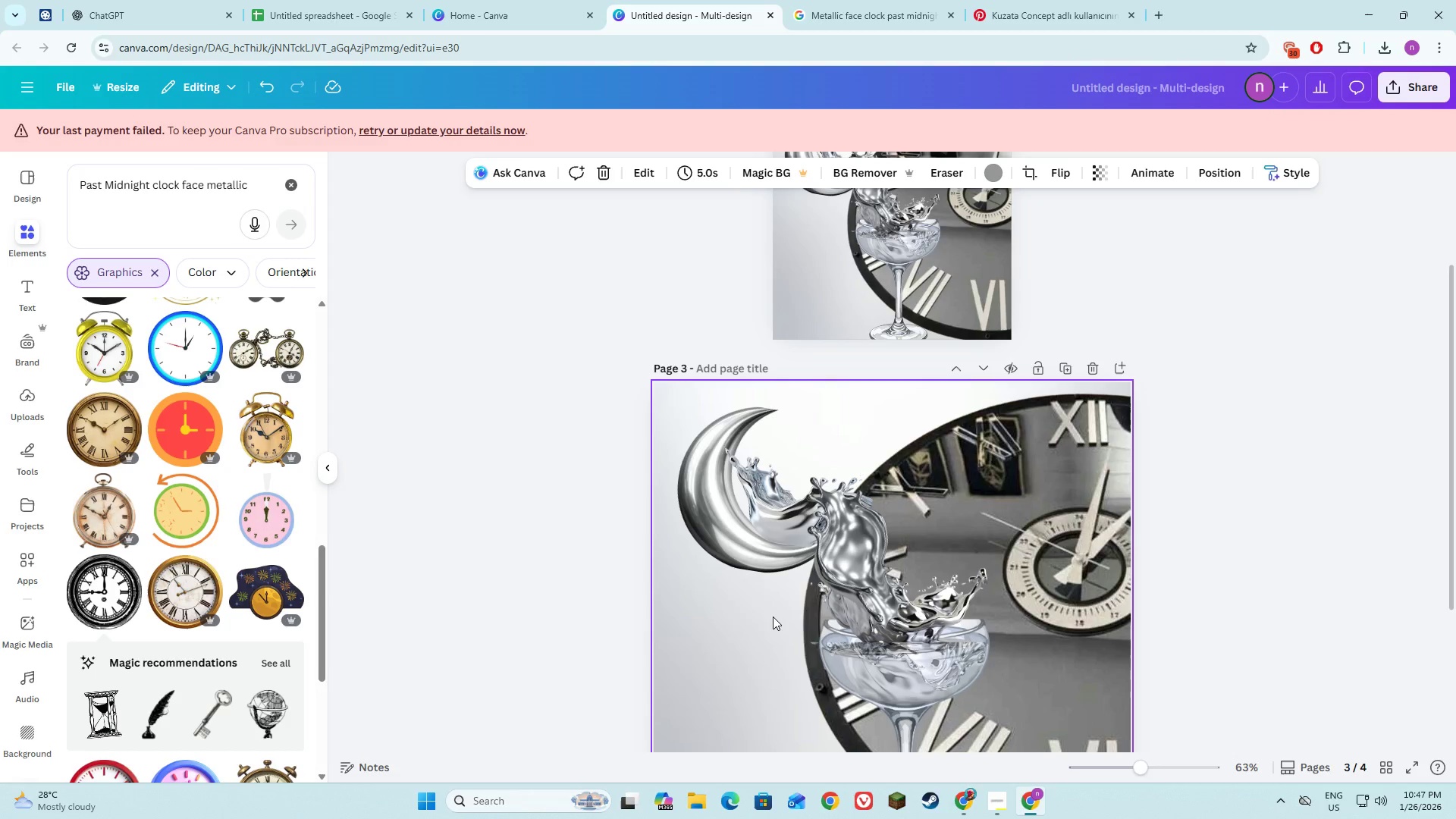 
scroll: coordinate [774, 611], scroll_direction: down, amount: 6.0
 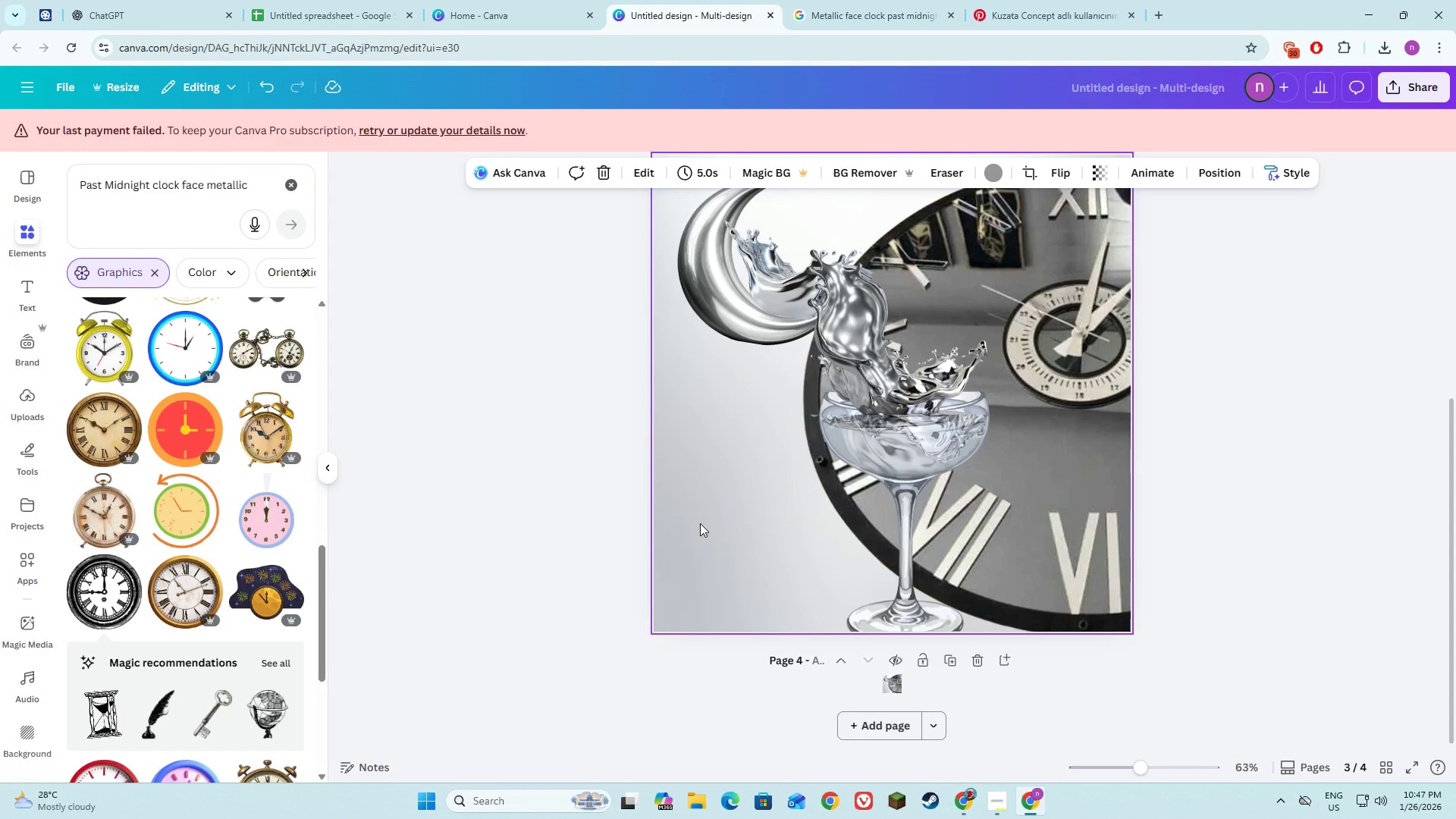 
scroll: coordinate [700, 523], scroll_direction: up, amount: 10.0
 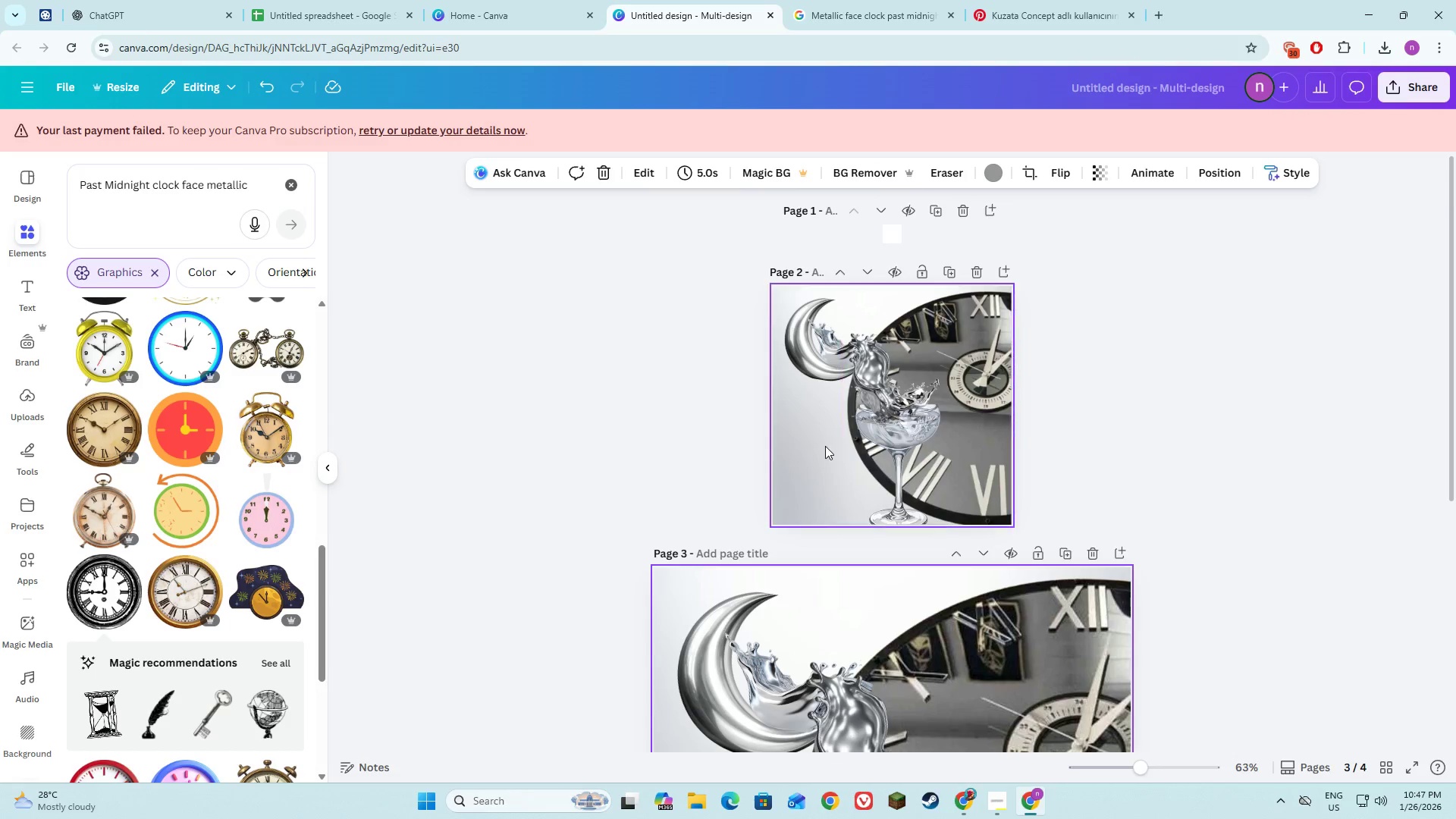 
left_click([825, 446])
 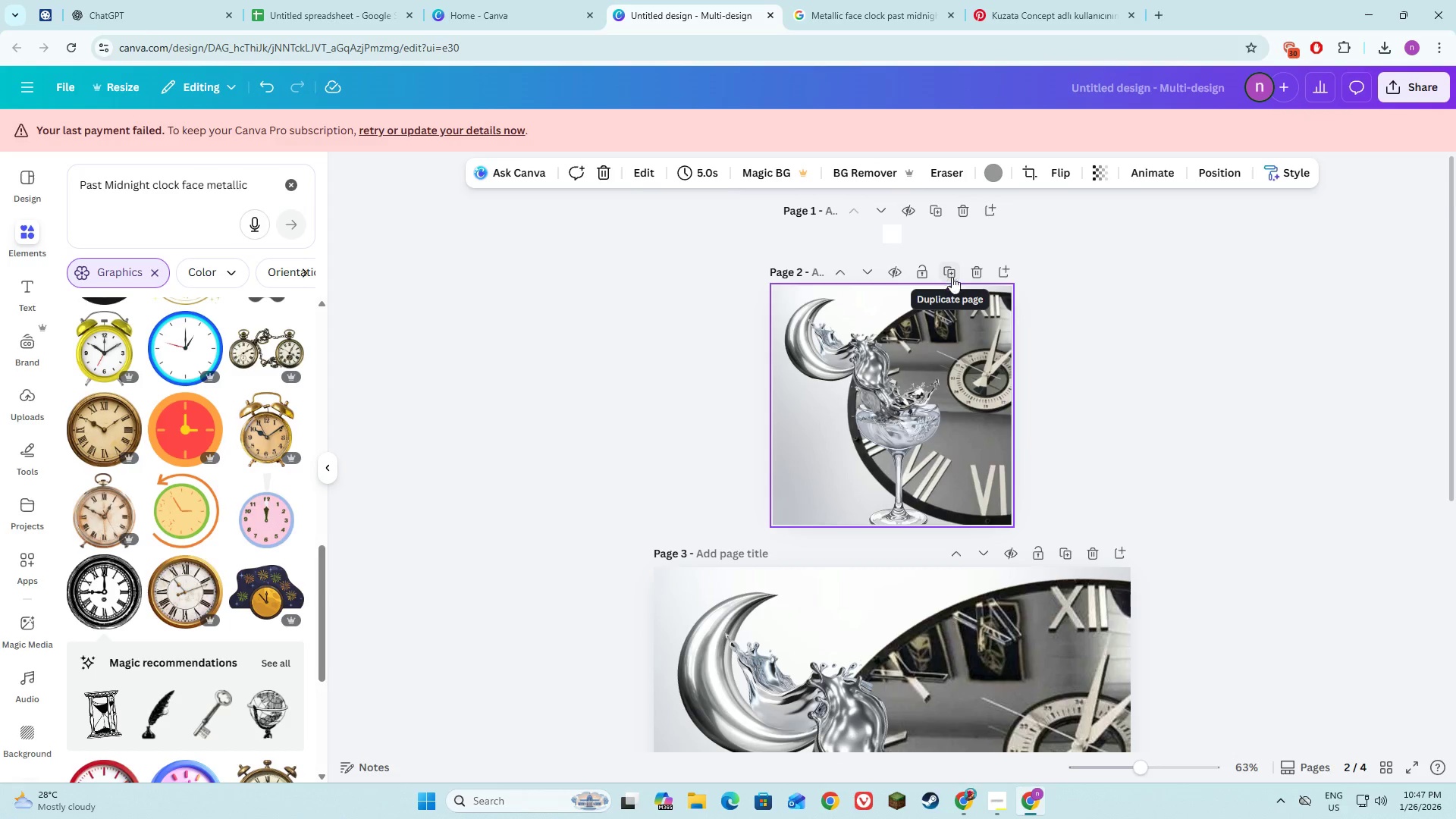 
left_click([951, 270])
 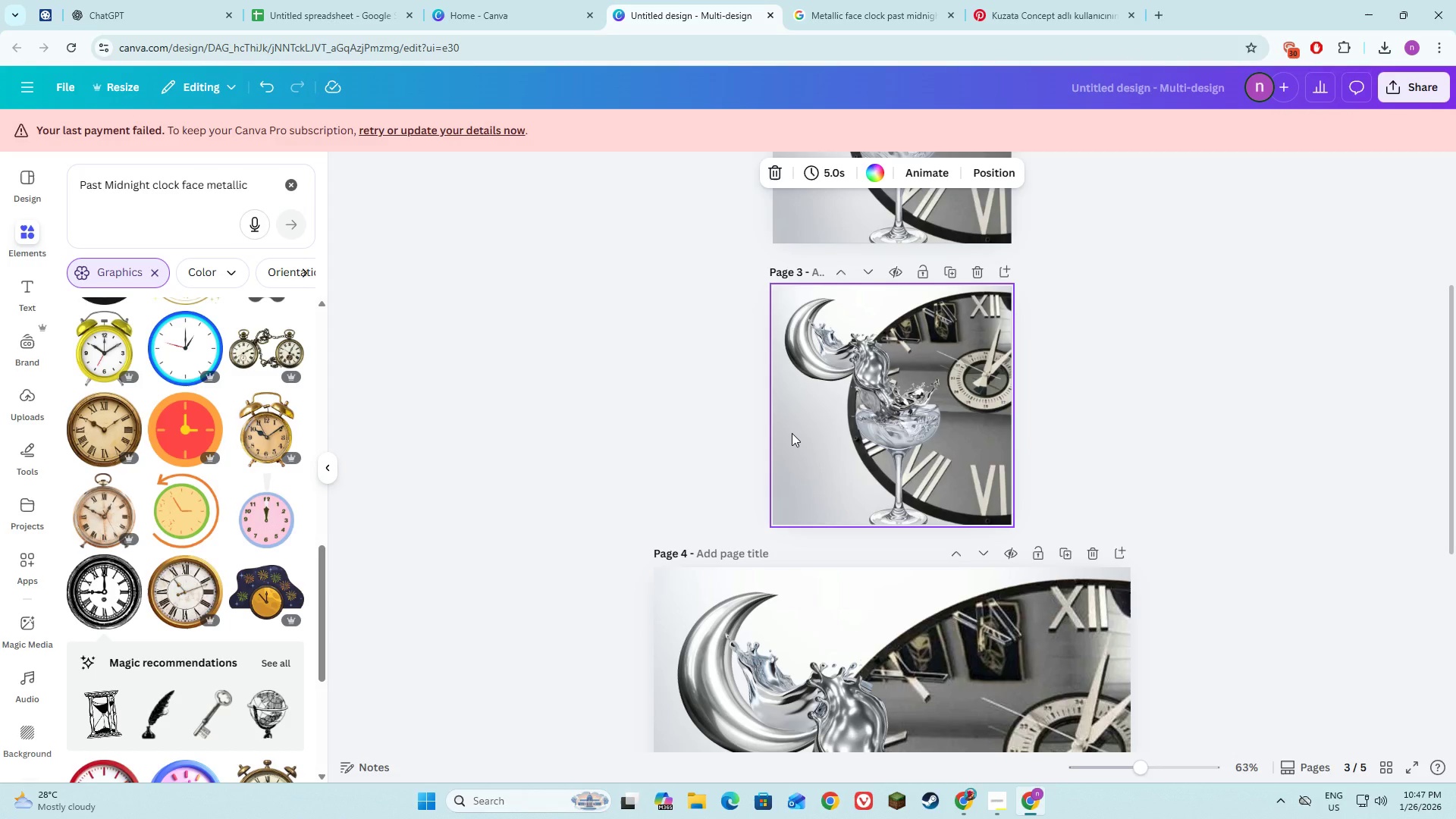 
left_click([792, 433])
 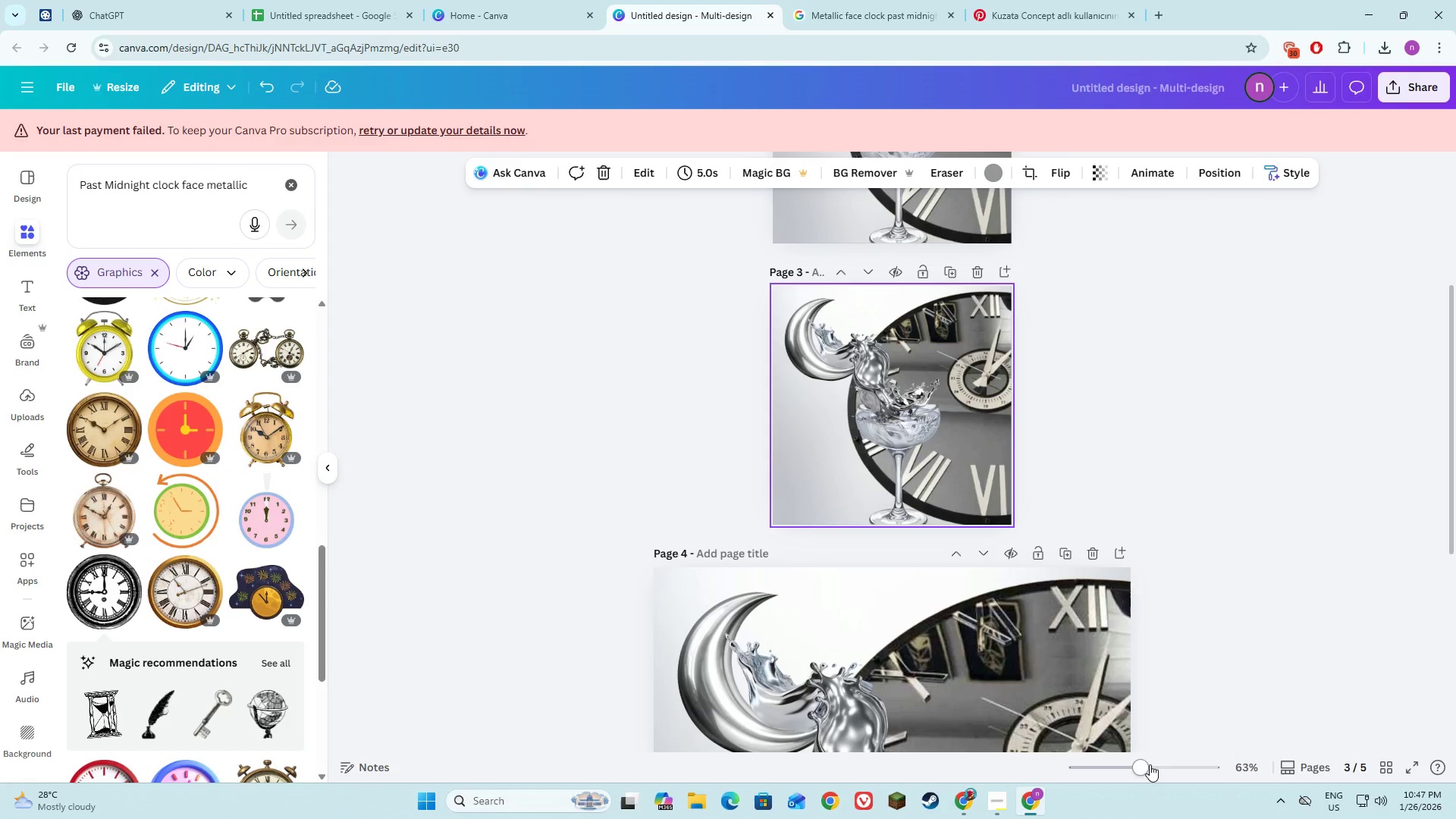 
left_click_drag(start_coordinate=[1150, 766], to_coordinate=[1172, 765])
 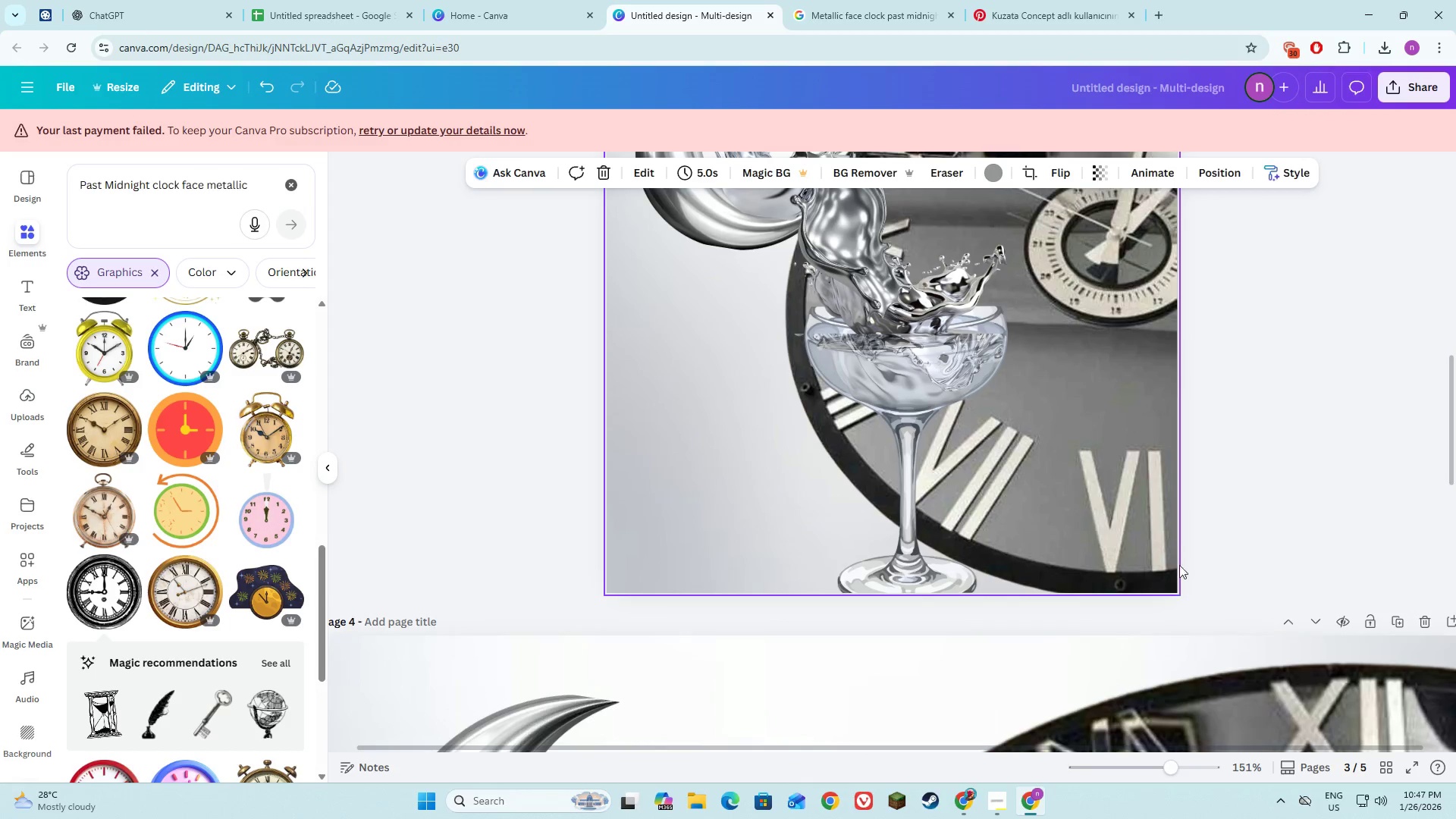 
scroll: coordinate [1175, 551], scroll_direction: up, amount: 3.0
 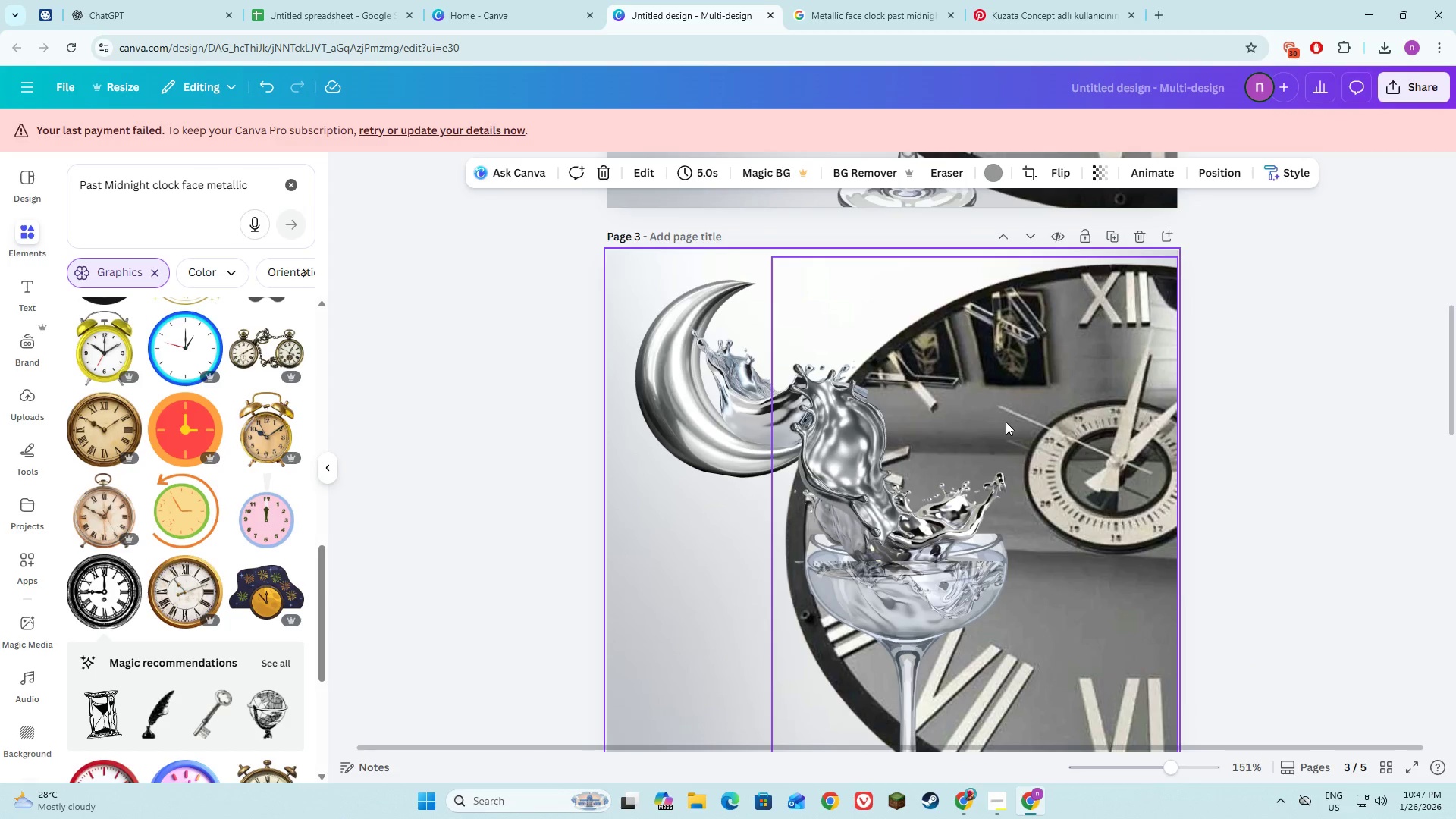 
left_click([993, 393])
 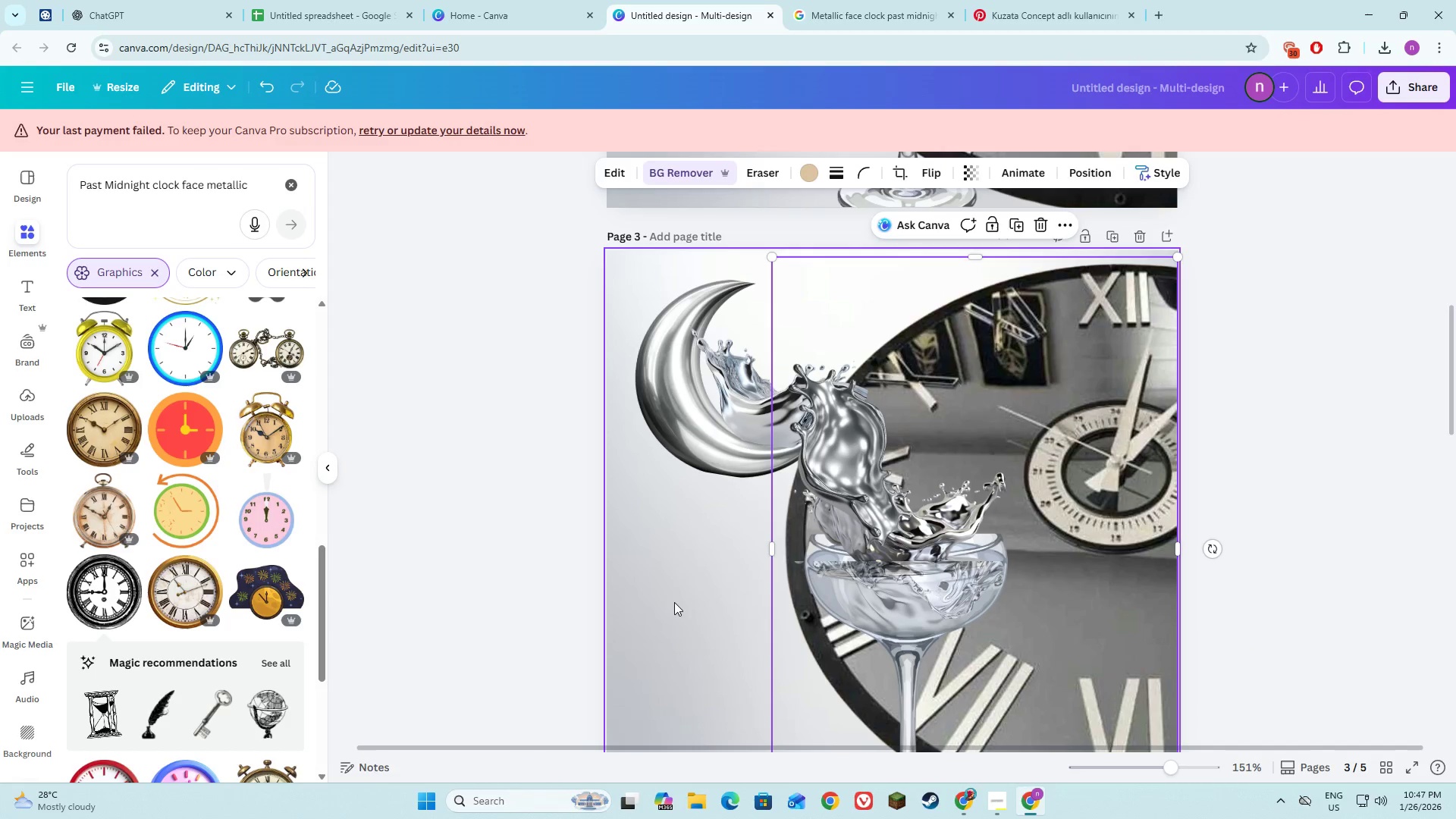 
left_click([673, 605])
 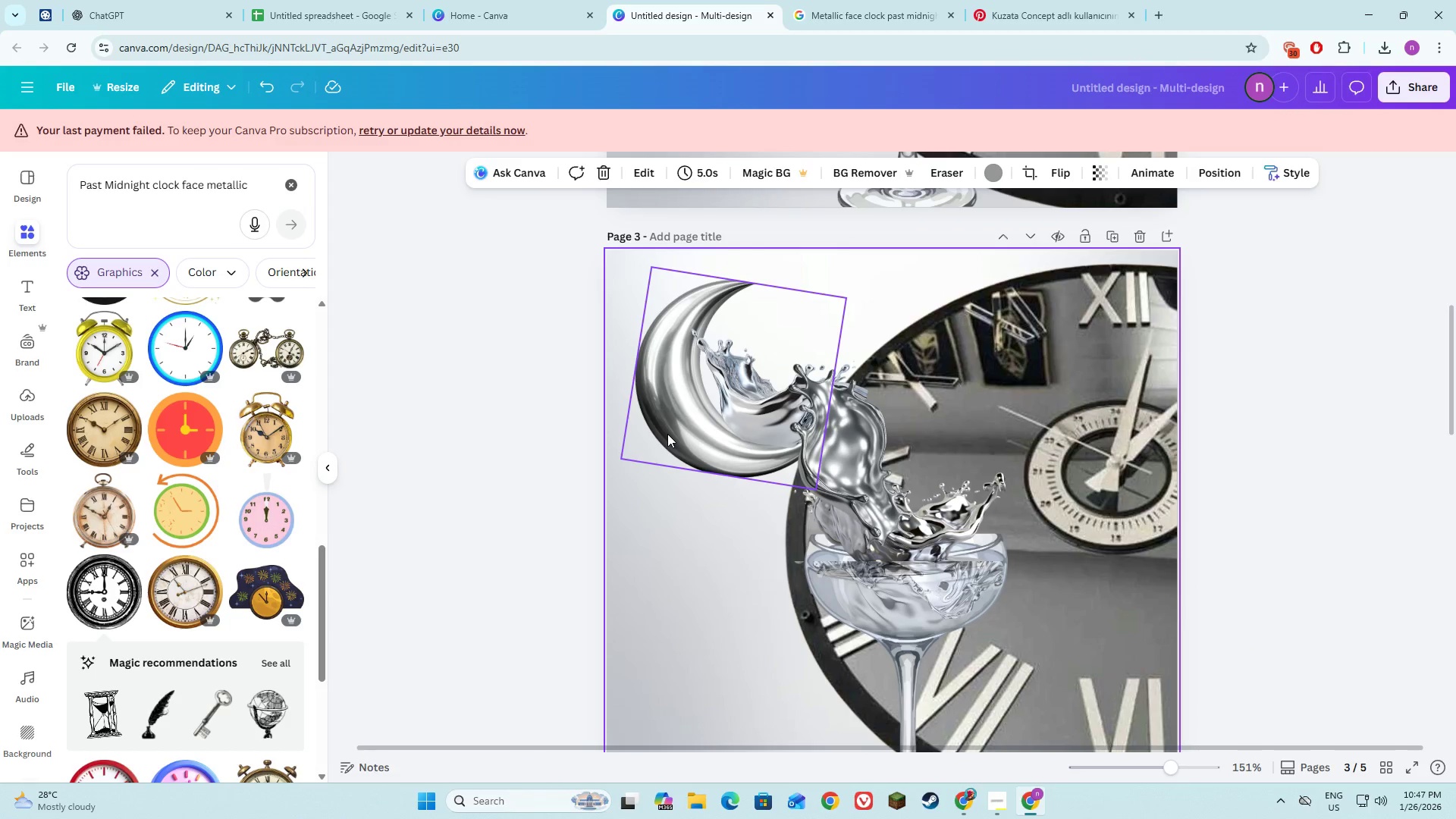 
left_click([667, 434])
 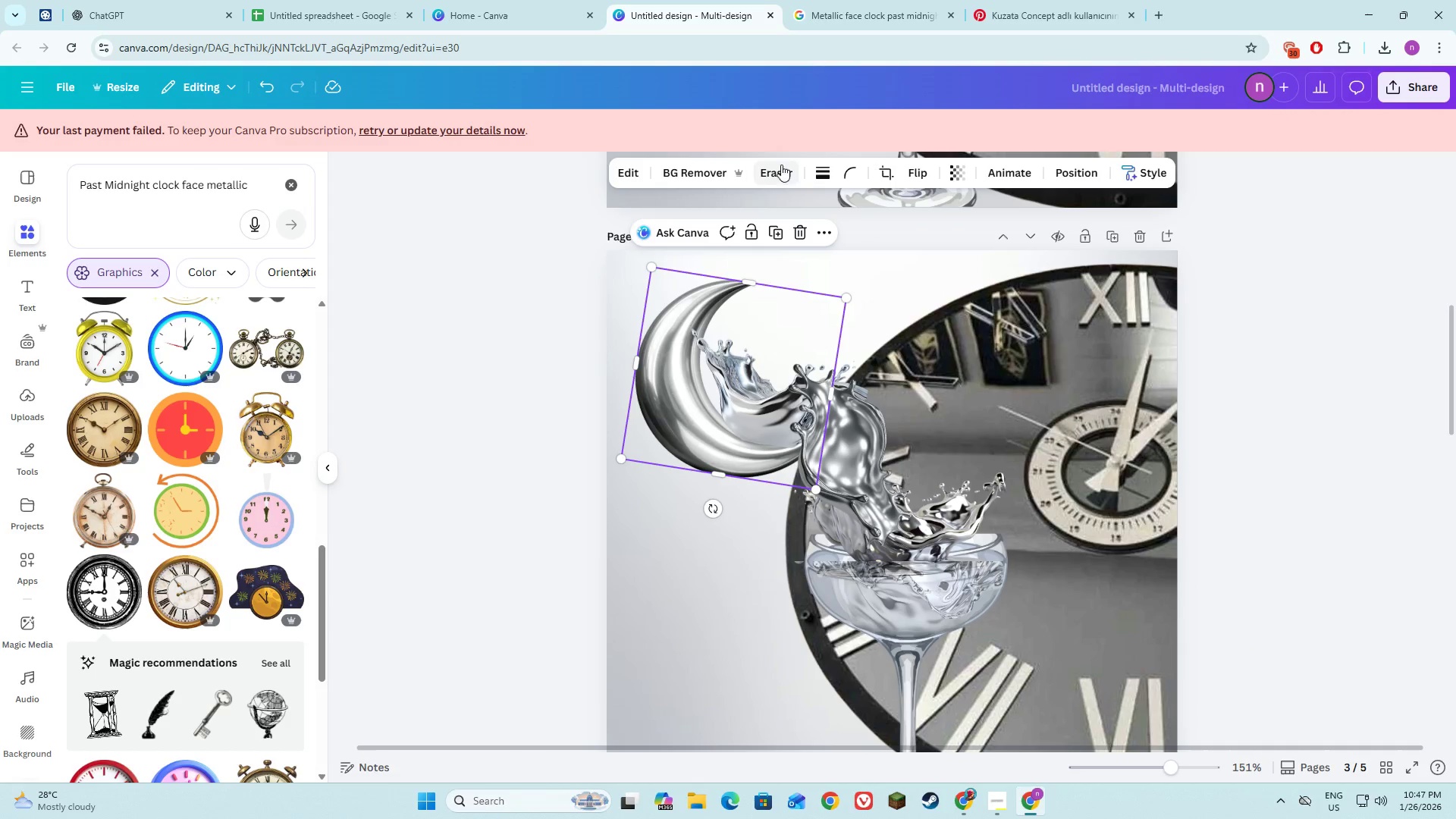 
left_click([677, 372])
 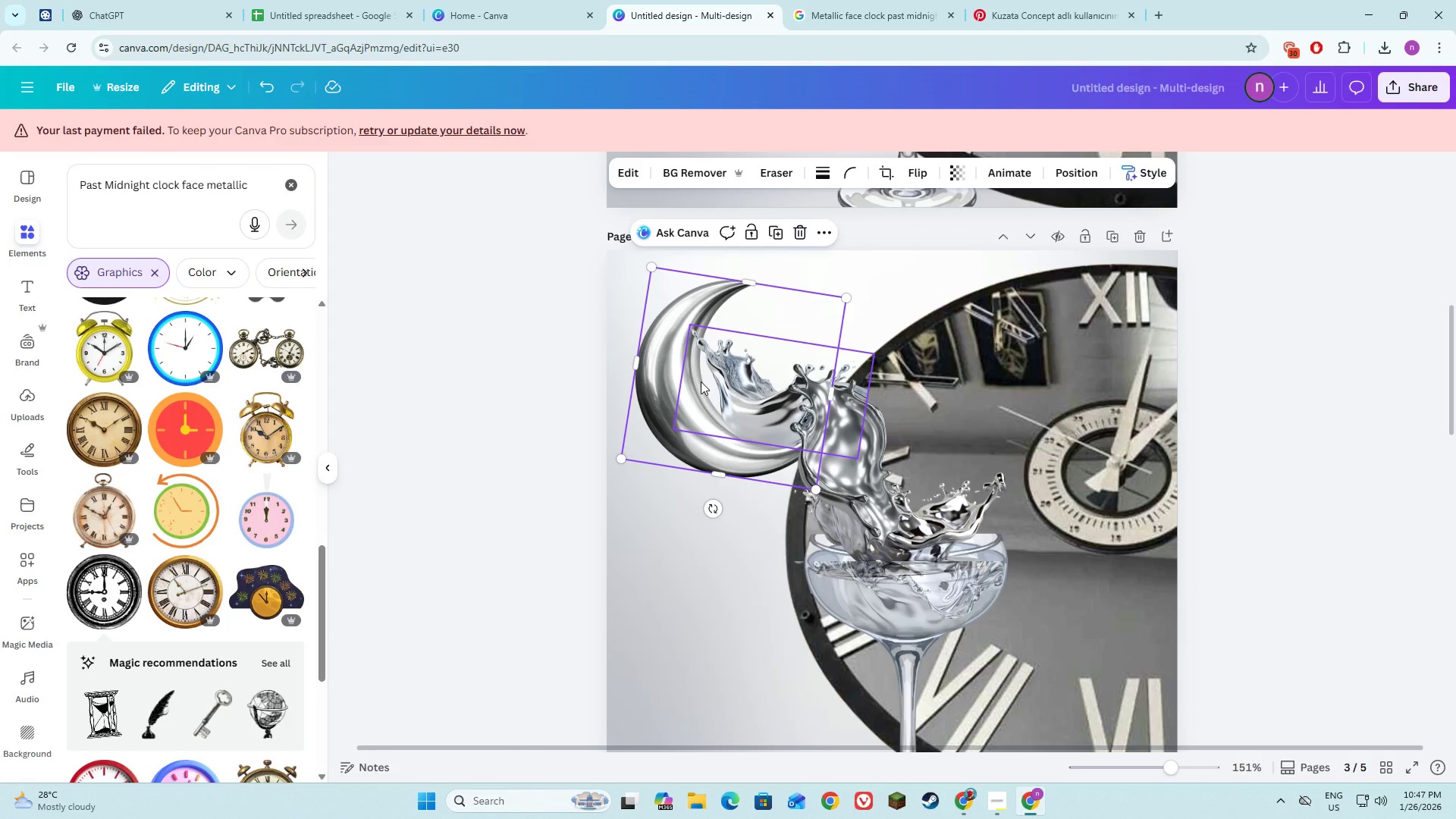 
left_click([701, 381])
 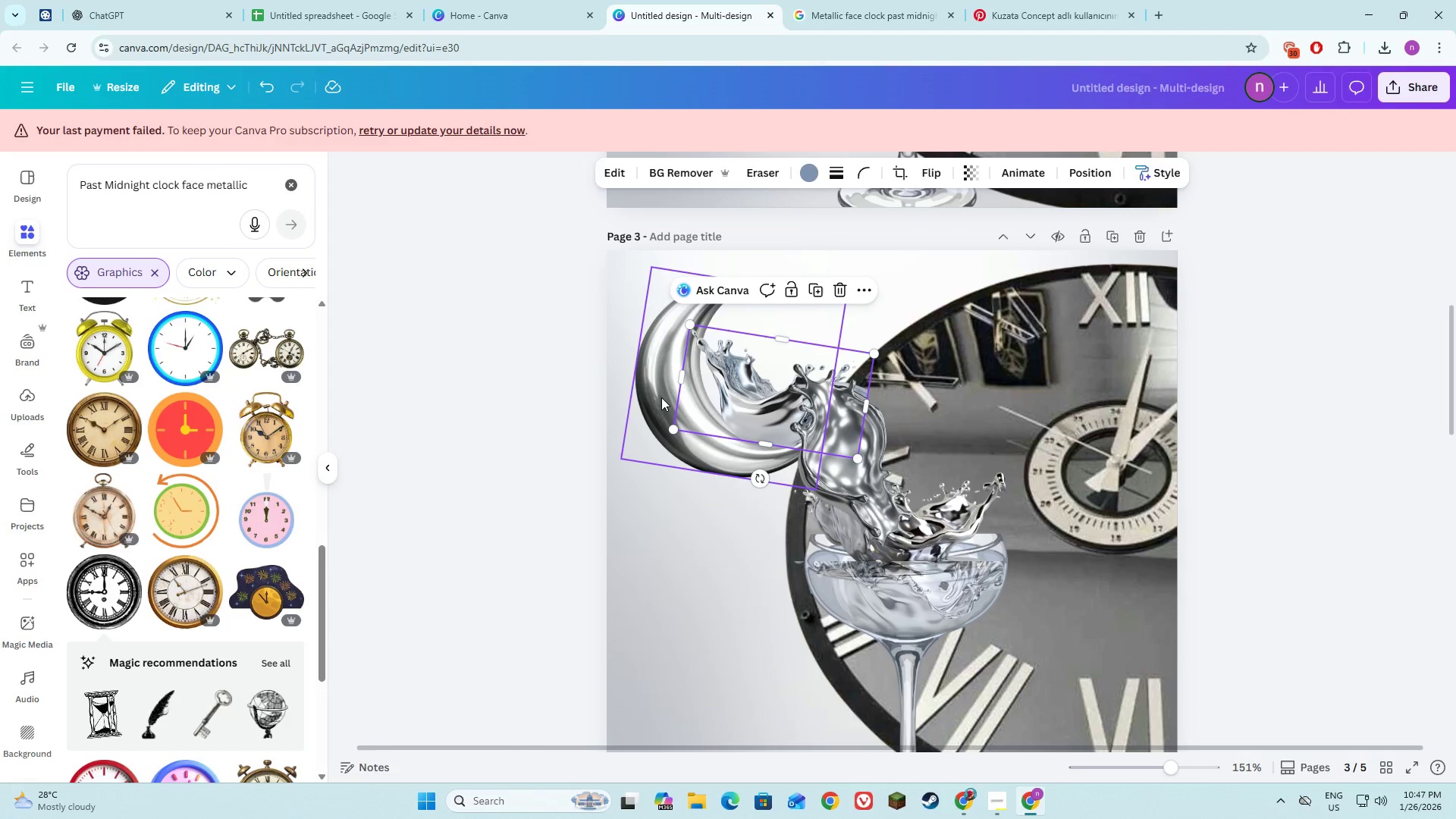 
left_click([661, 397])
 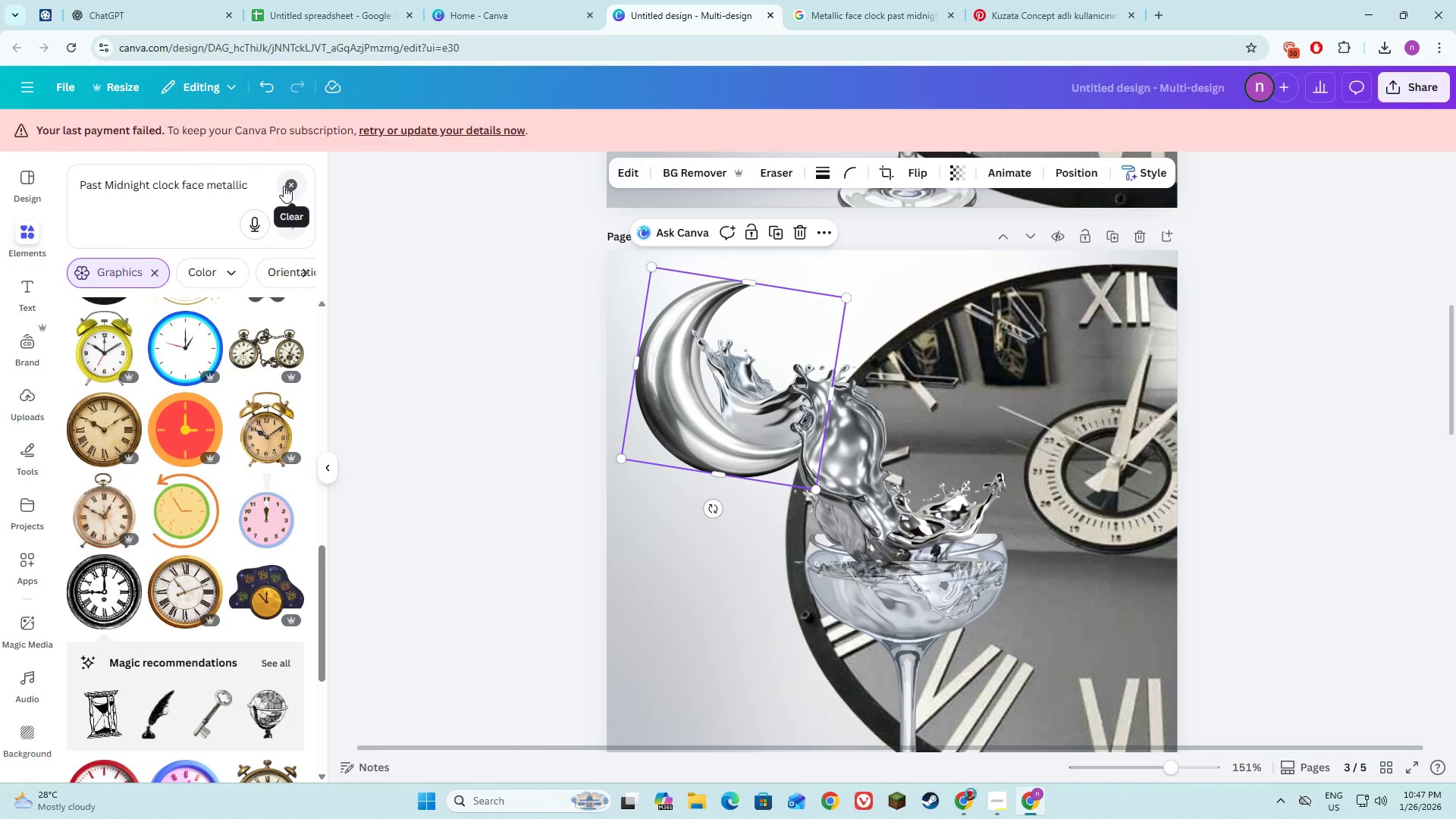 
left_click([284, 186])
 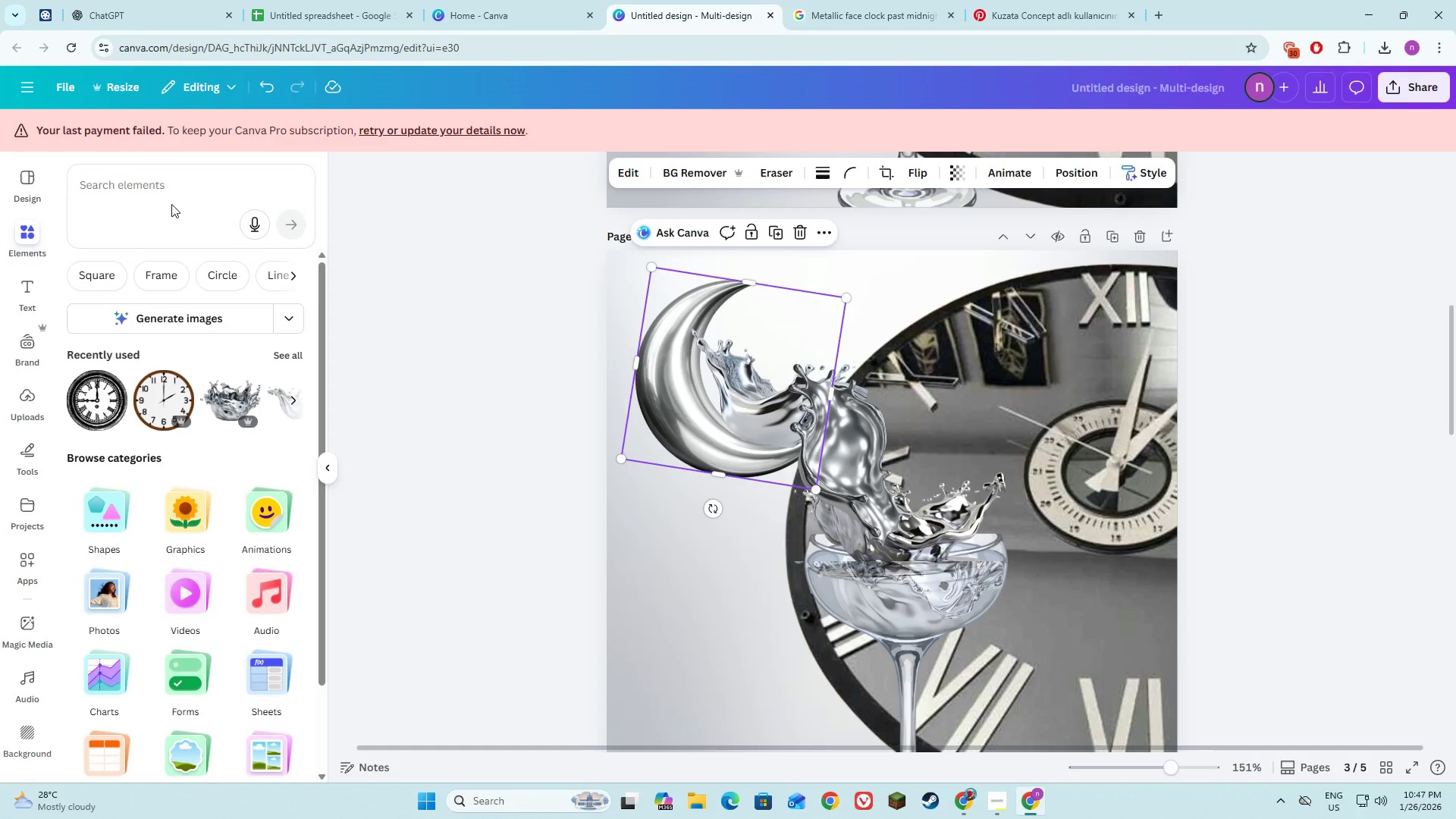 
left_click([163, 192])
 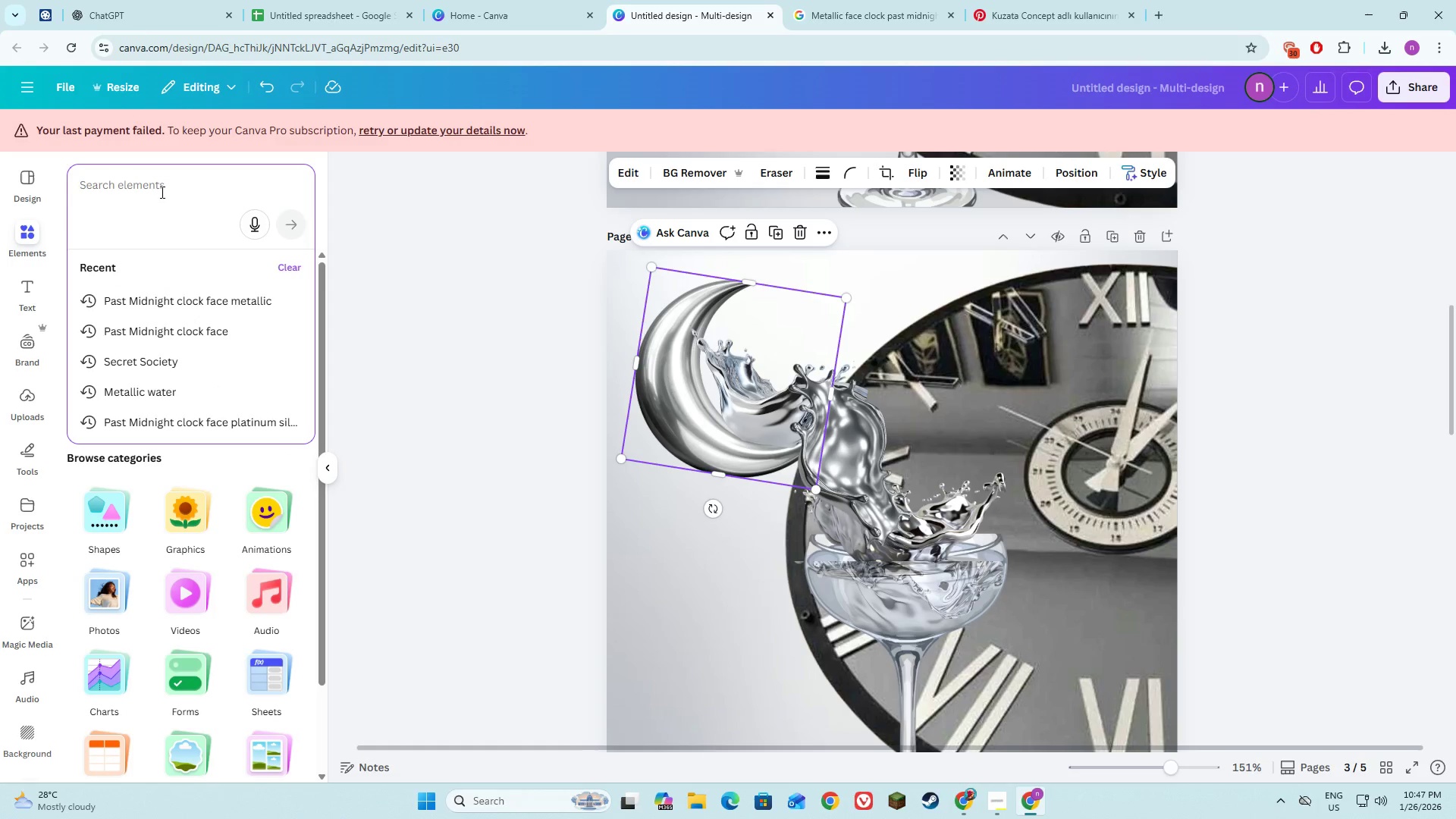 
type(Crescent moon)
 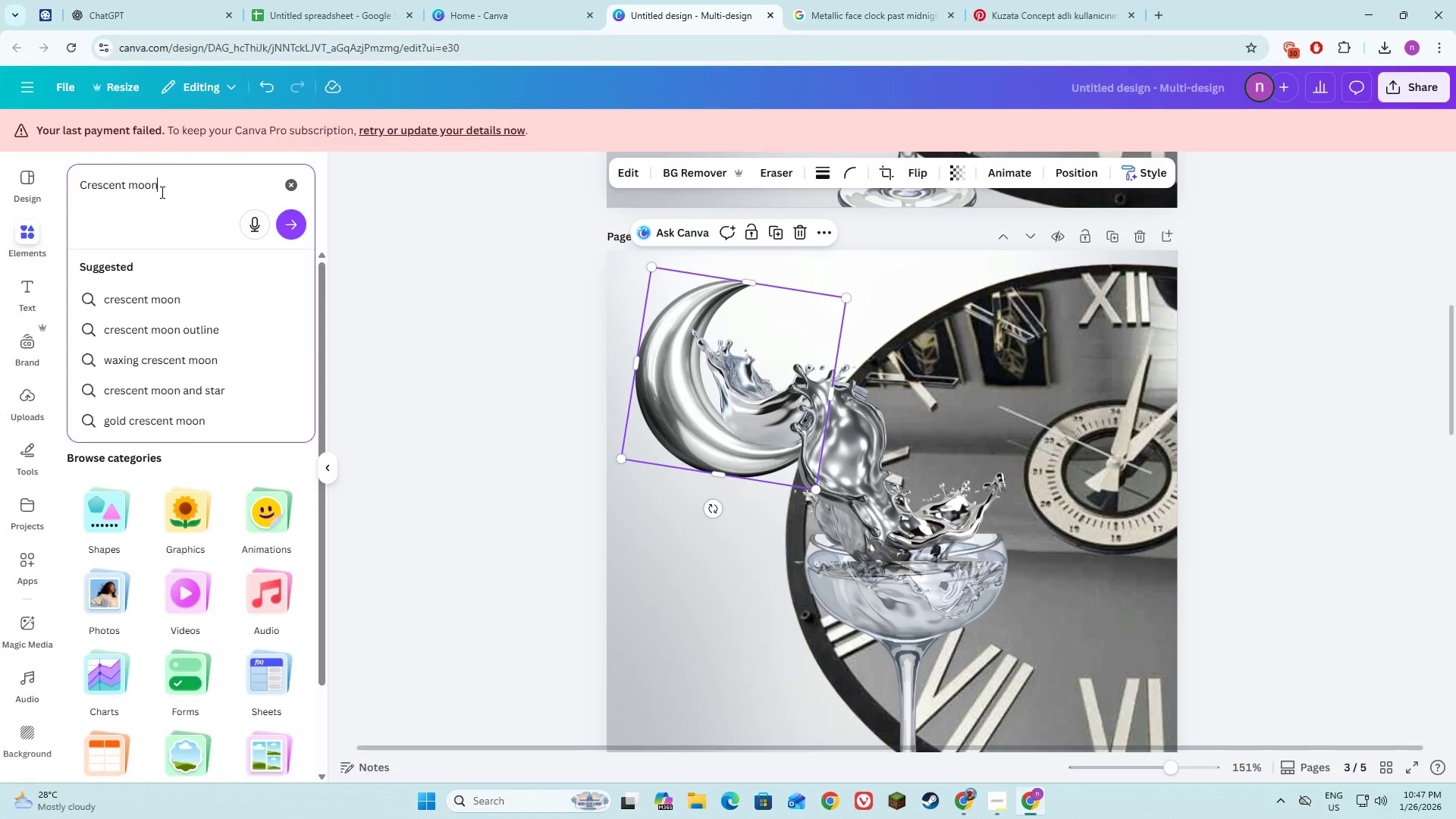 
key(Enter)
 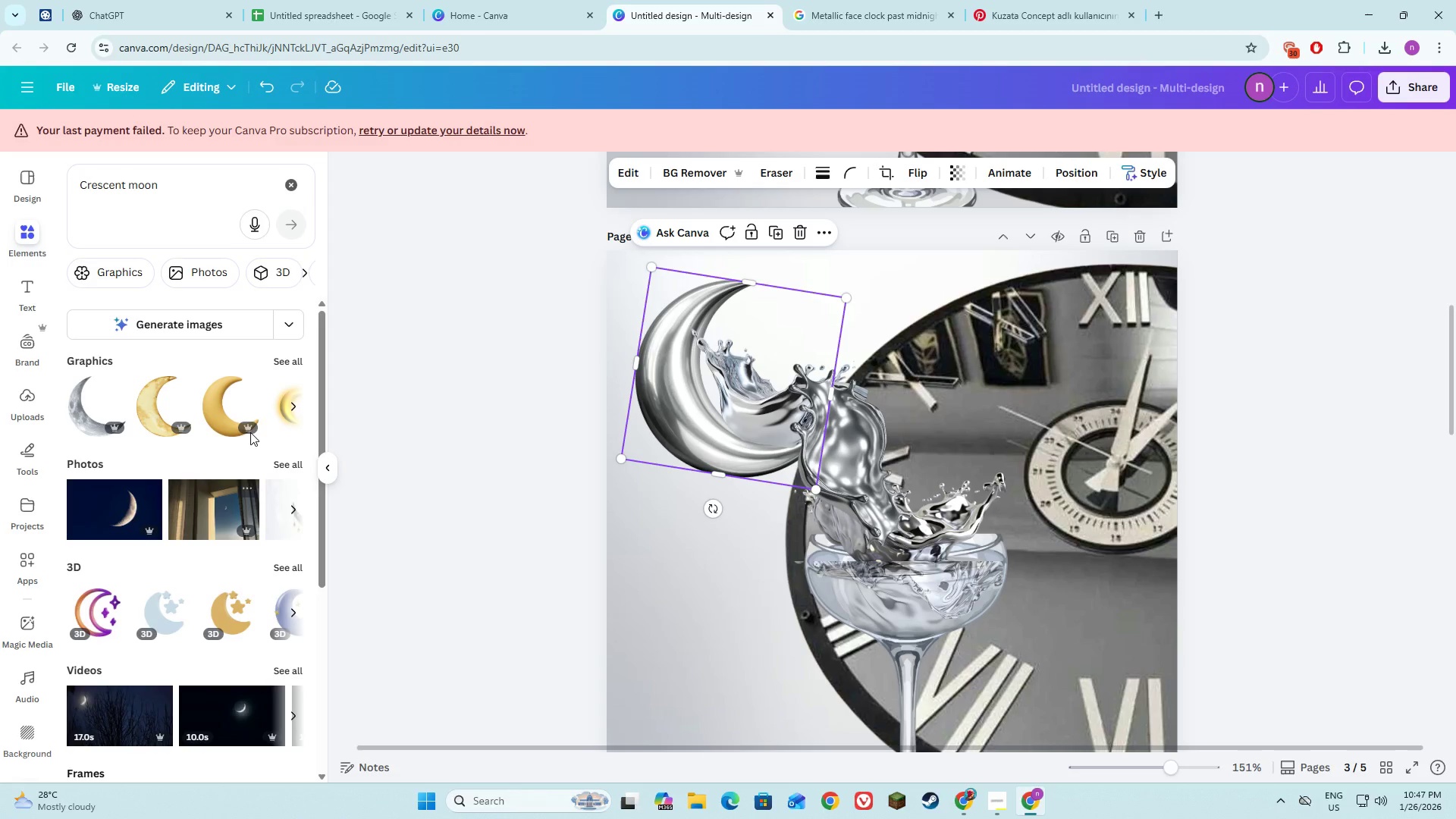 
left_click([284, 360])
 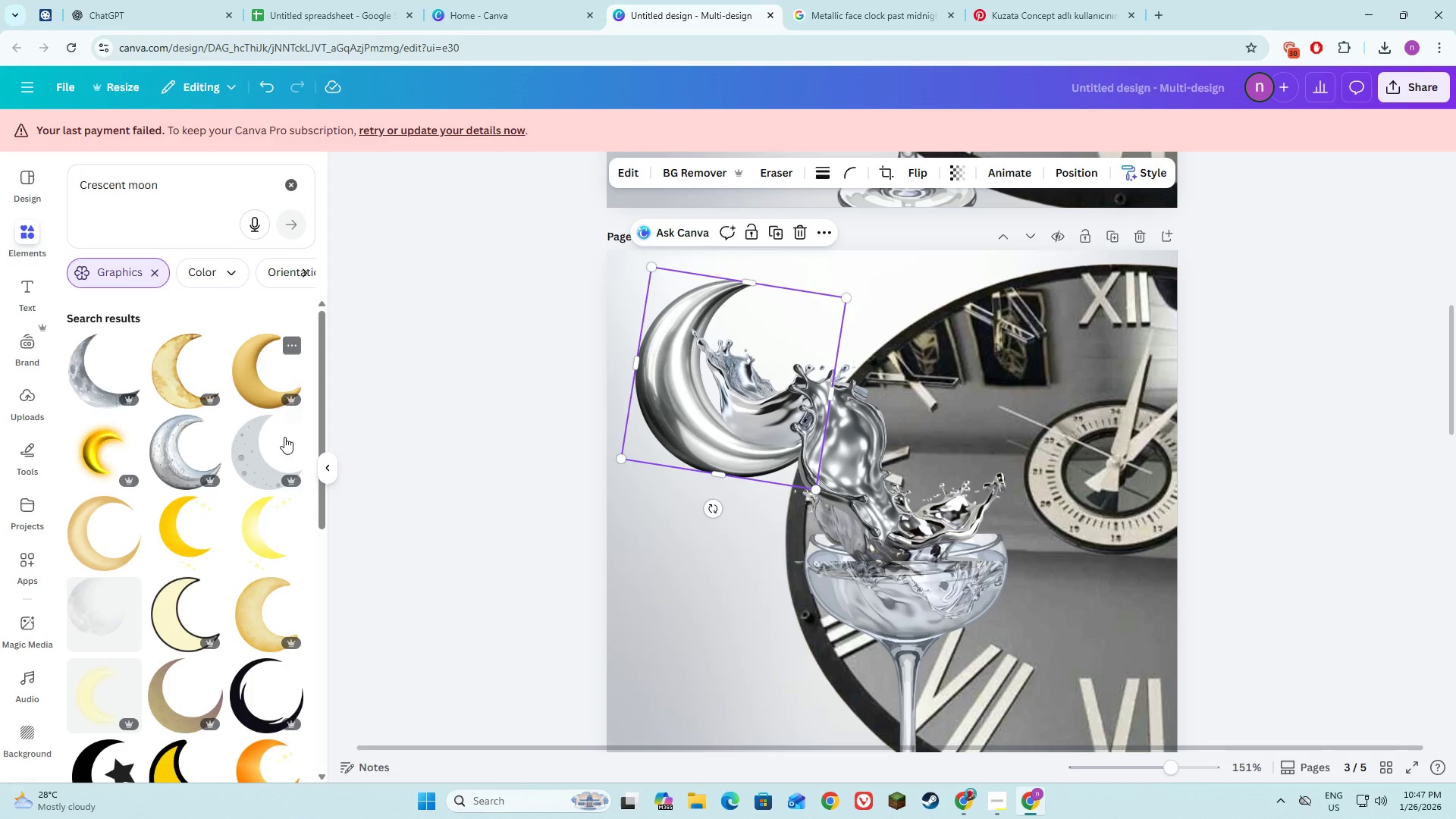 
scroll: coordinate [161, 632], scroll_direction: down, amount: 13.0
 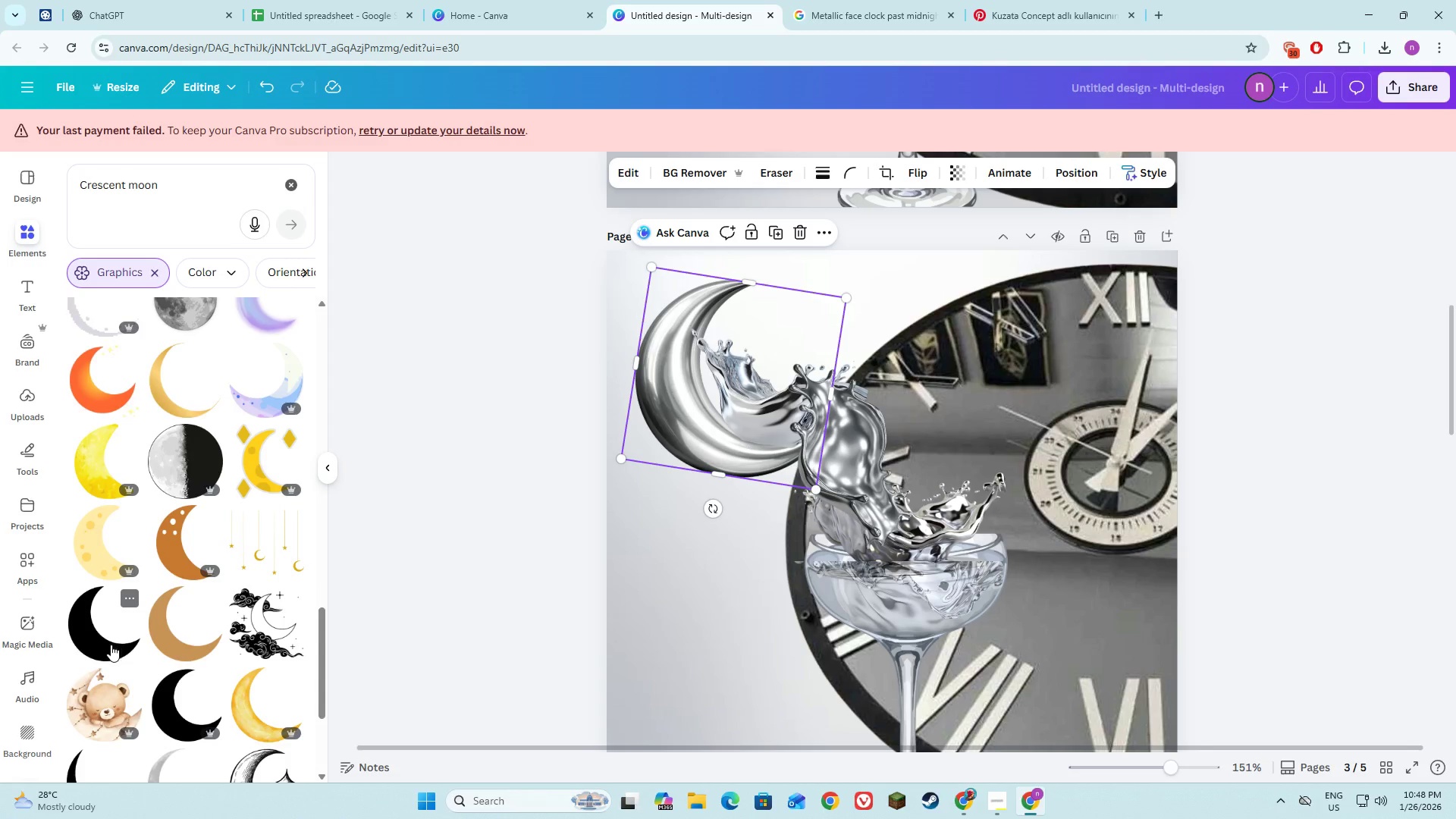 
left_click([111, 651])
 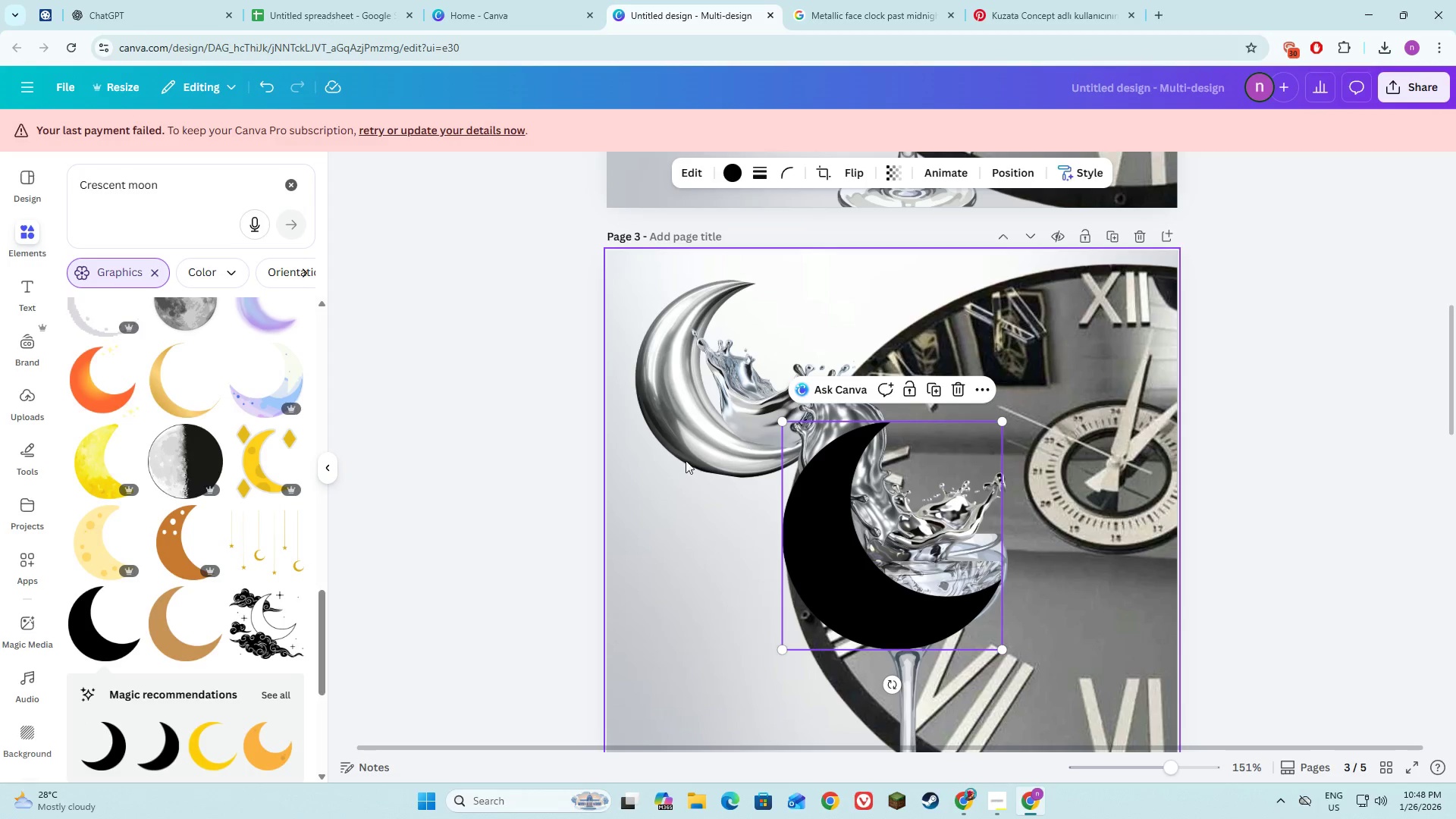 
left_click([675, 428])
 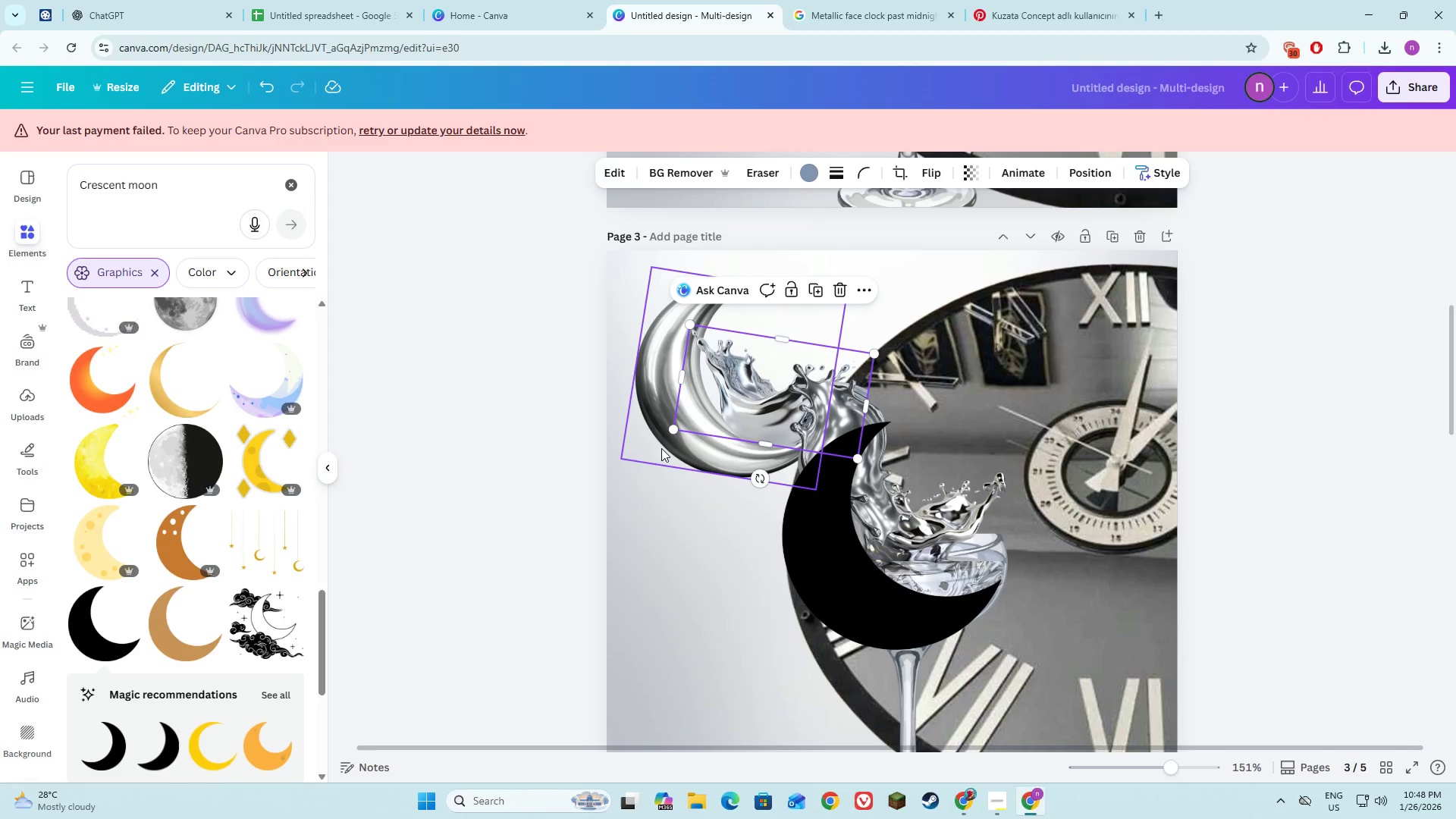 
left_click([664, 450])
 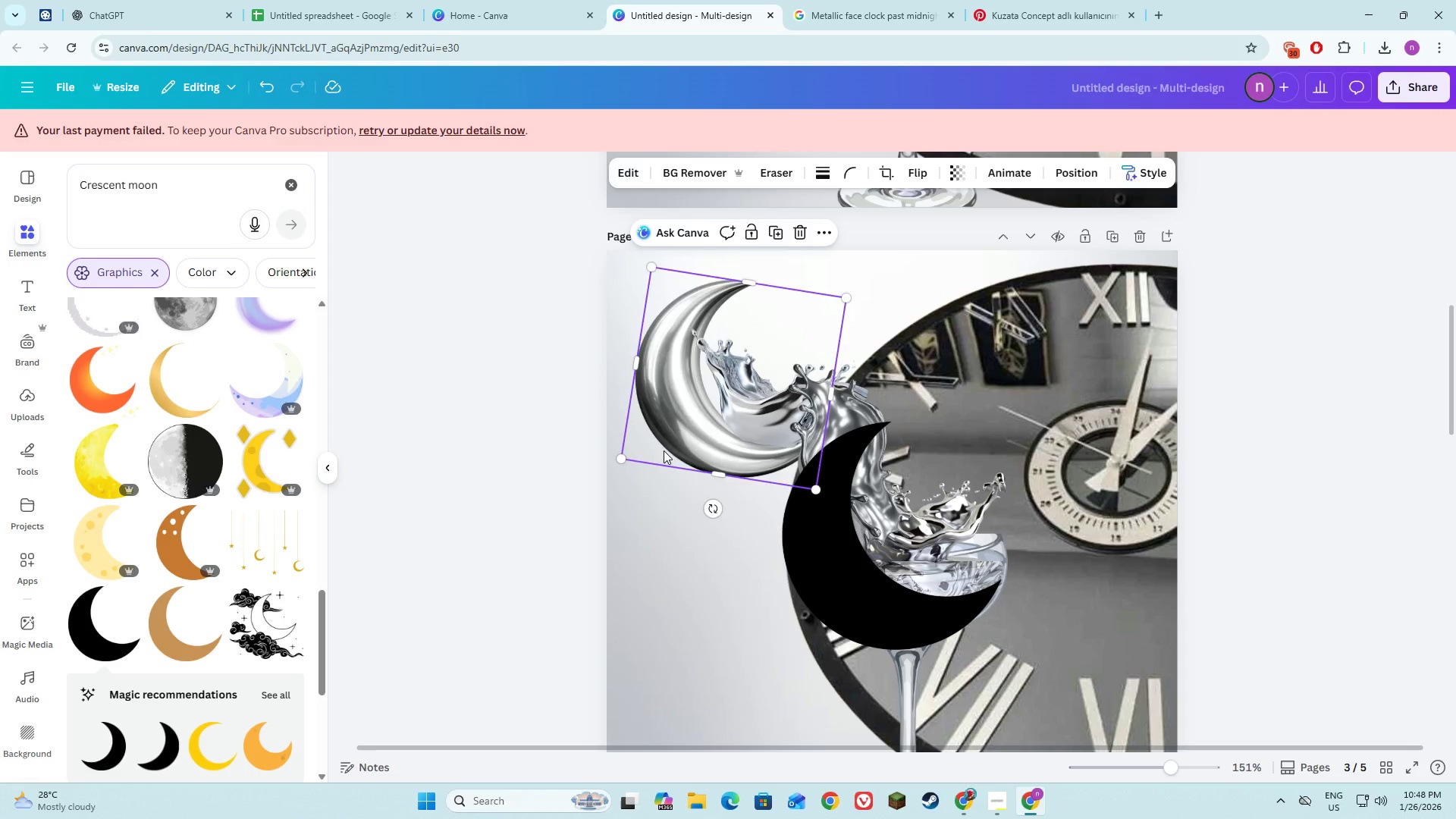 
key(Backspace)
 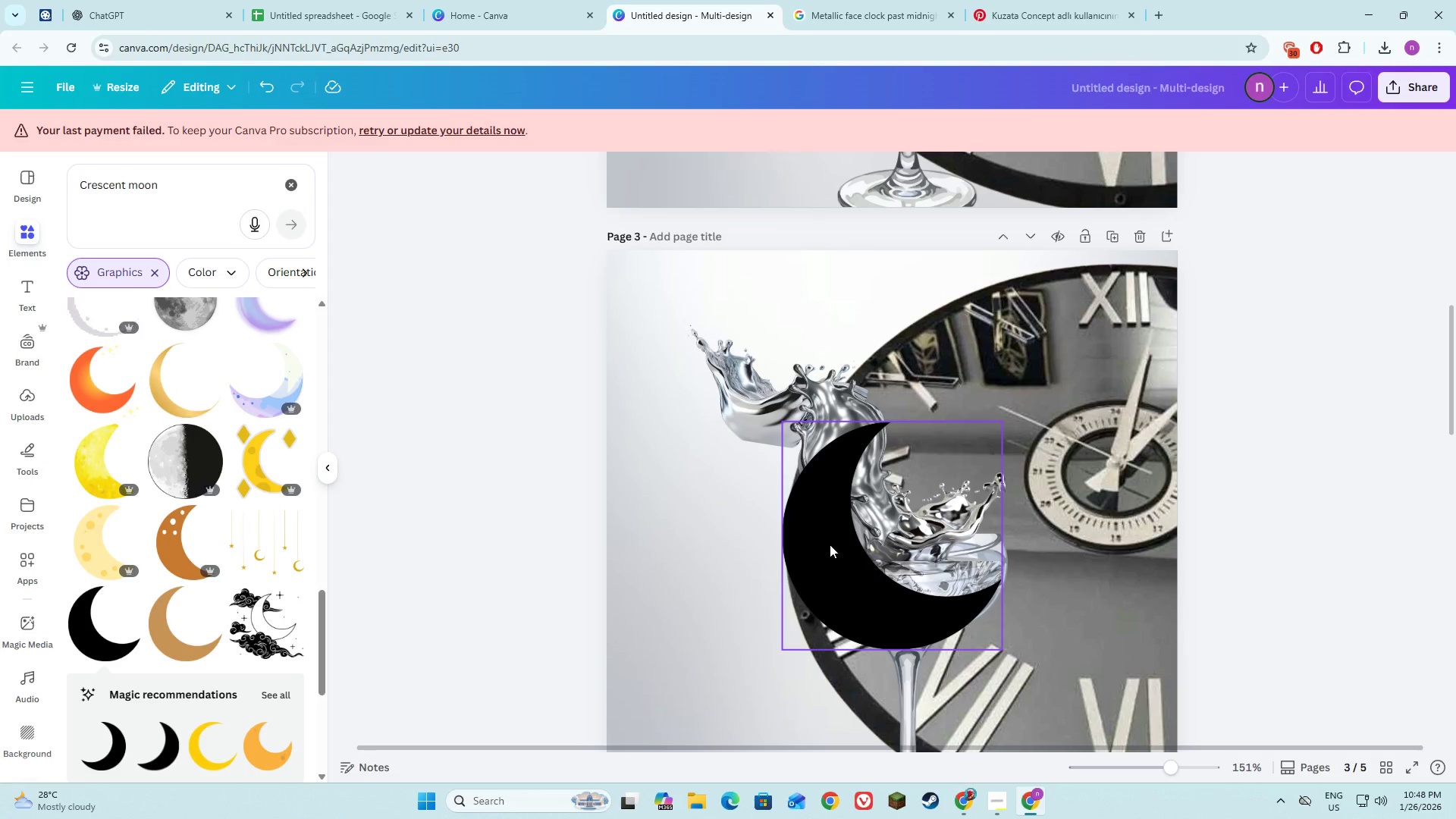 
left_click_drag(start_coordinate=[830, 550], to_coordinate=[657, 384])
 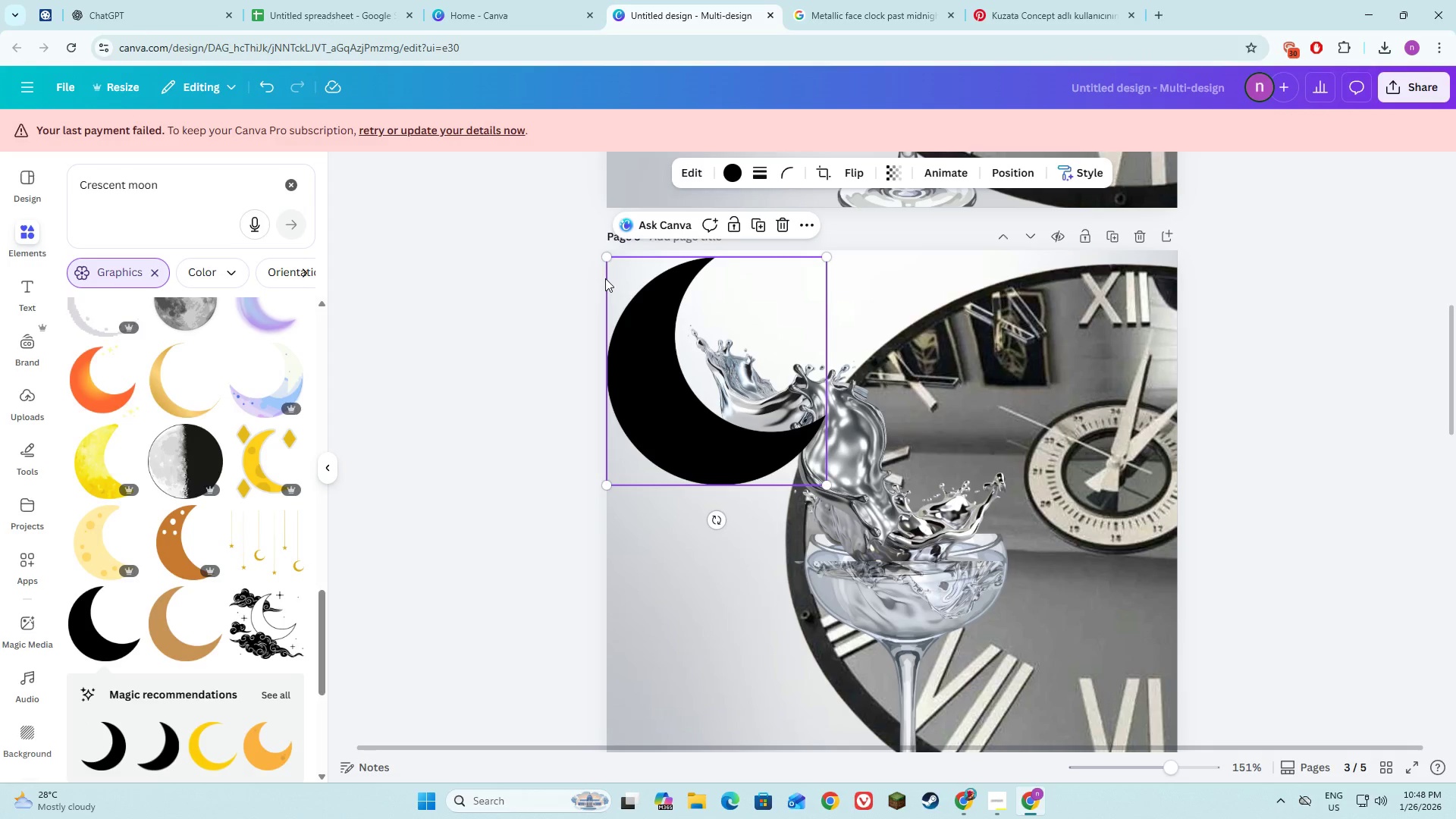 
key(Control+Z)
 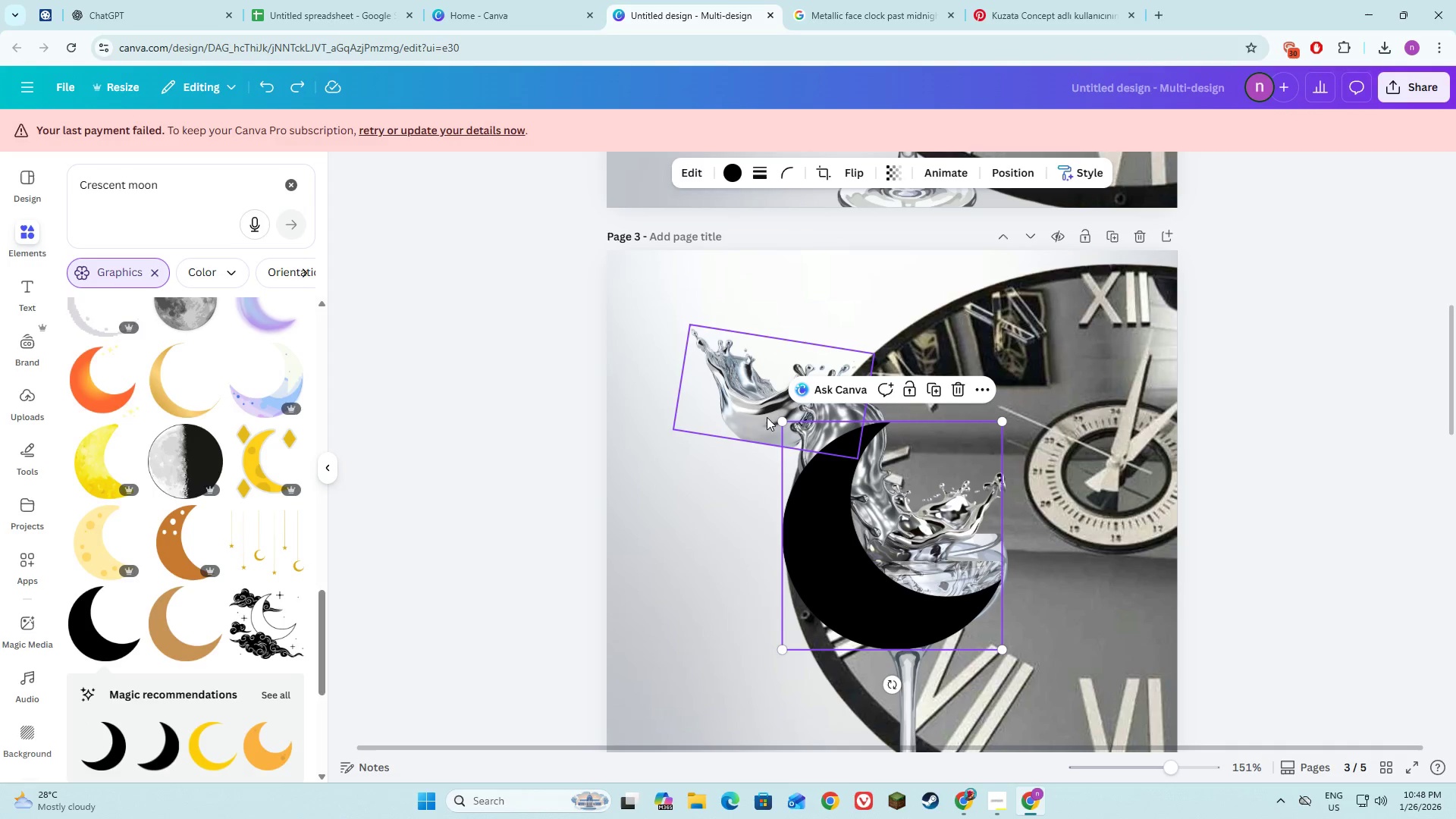 
key(Control+Z)
 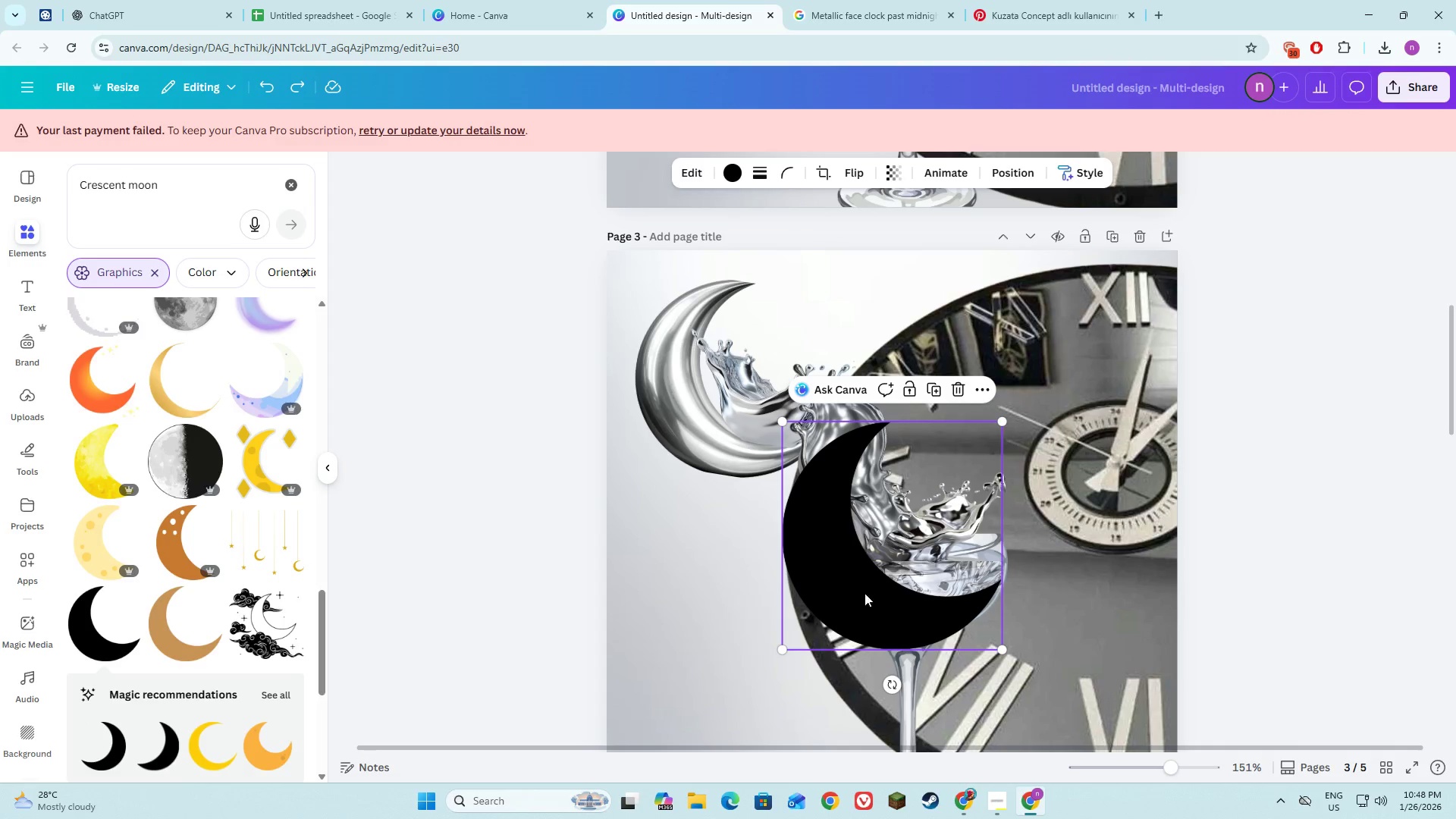 
left_click_drag(start_coordinate=[864, 593], to_coordinate=[715, 447])
 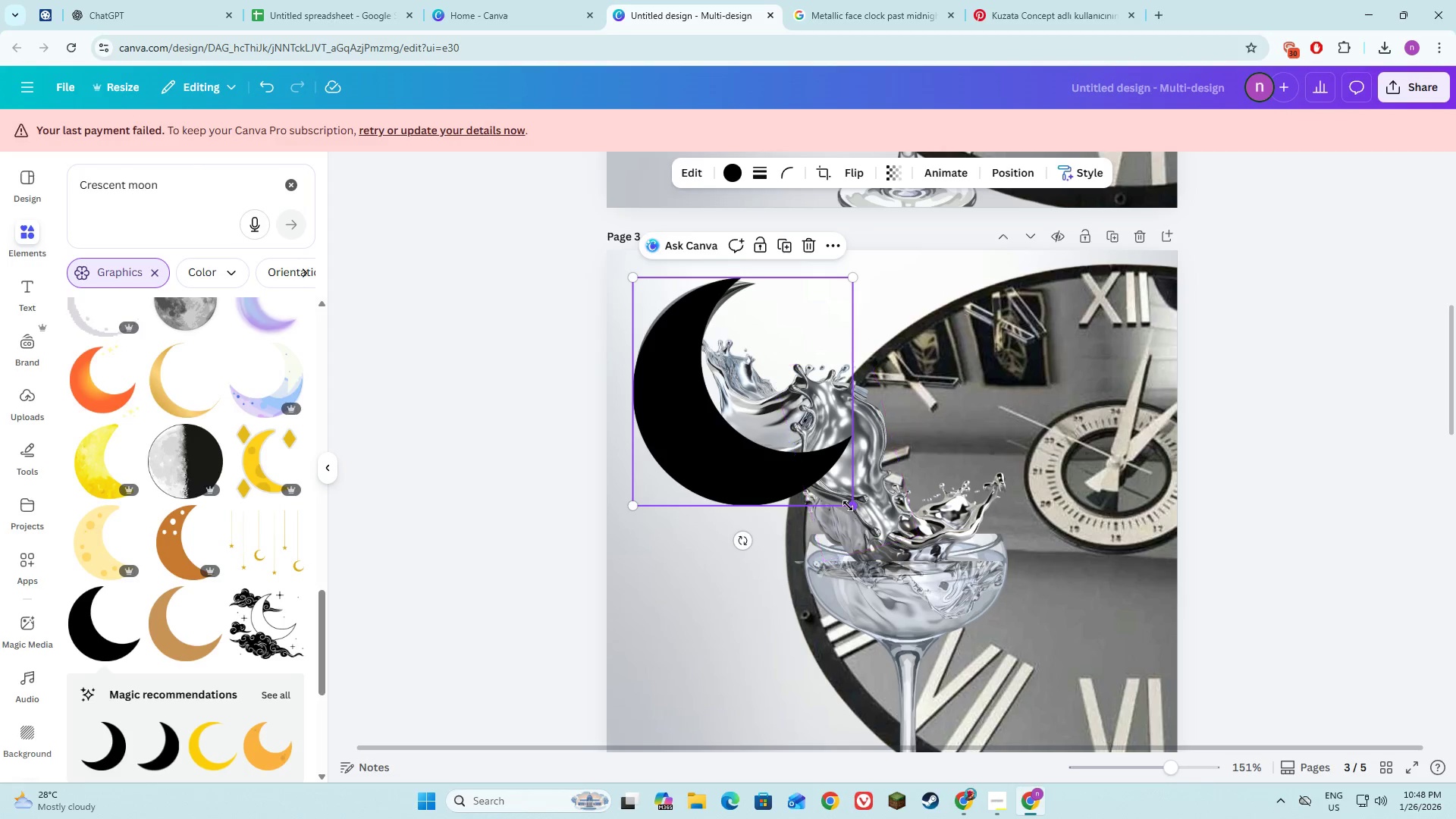 
left_click_drag(start_coordinate=[848, 506], to_coordinate=[824, 519])
 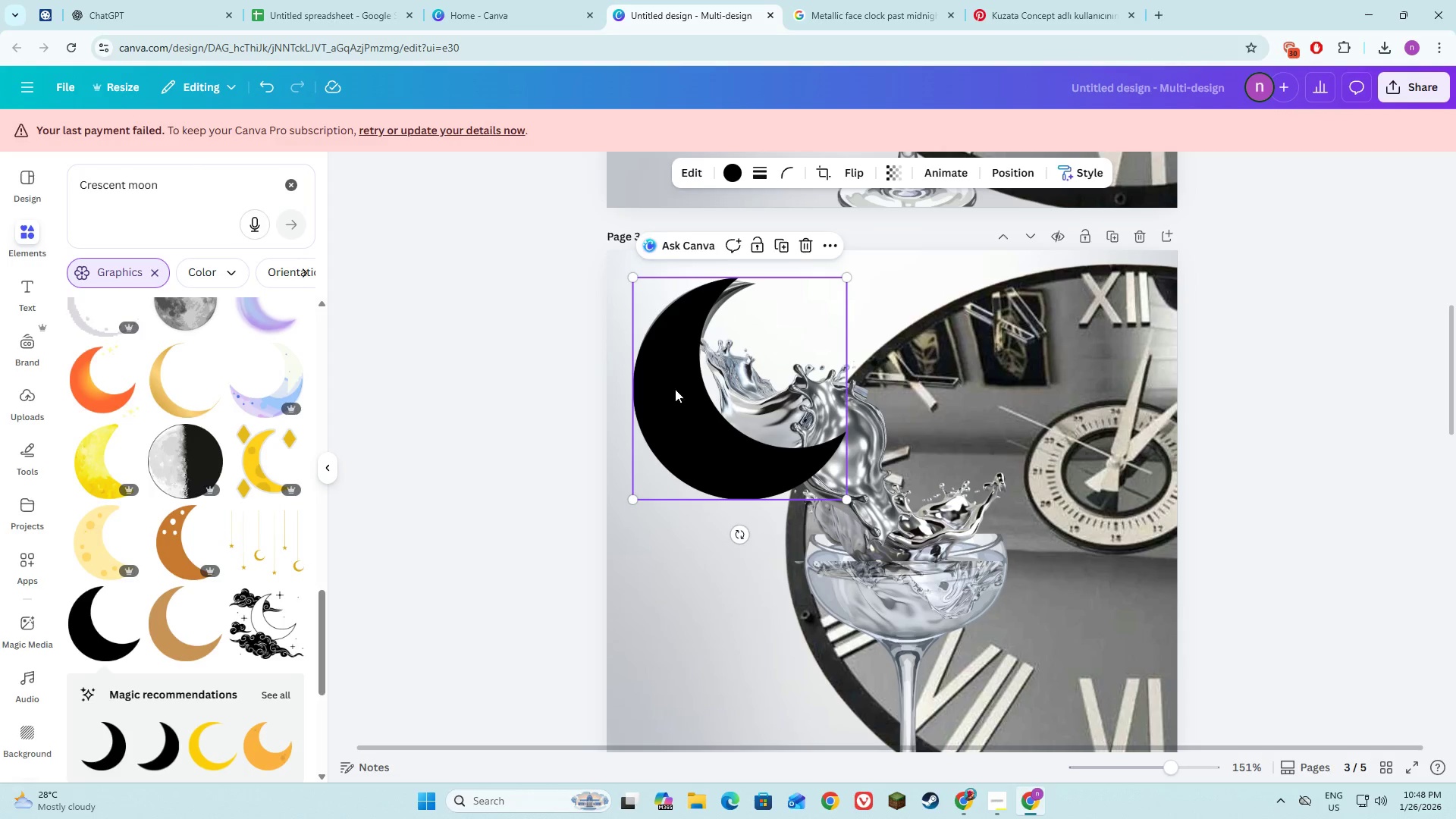 
left_click_drag(start_coordinate=[672, 397], to_coordinate=[867, 415])
 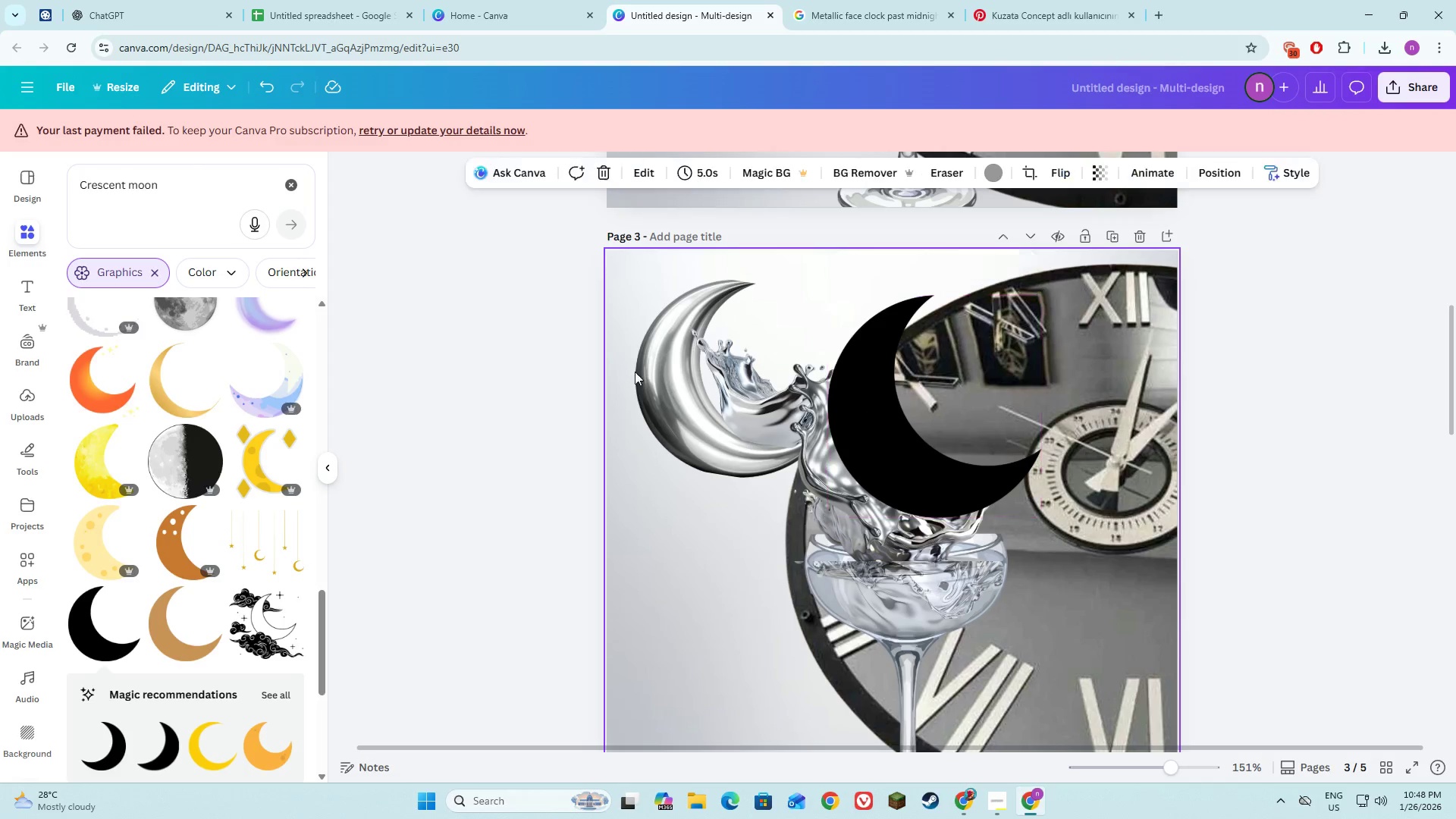 
double_click([656, 376])
 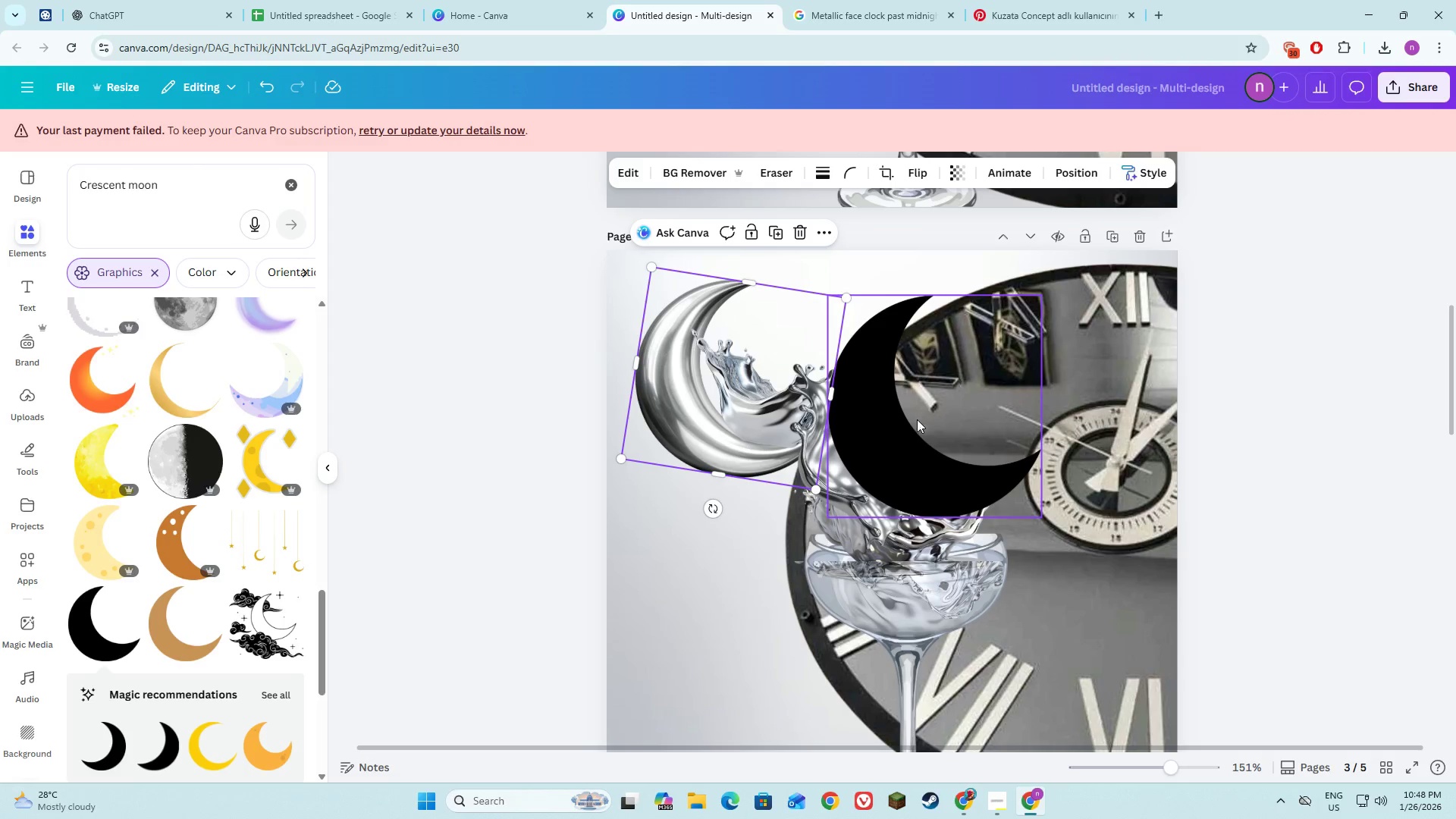 
left_click([923, 472])
 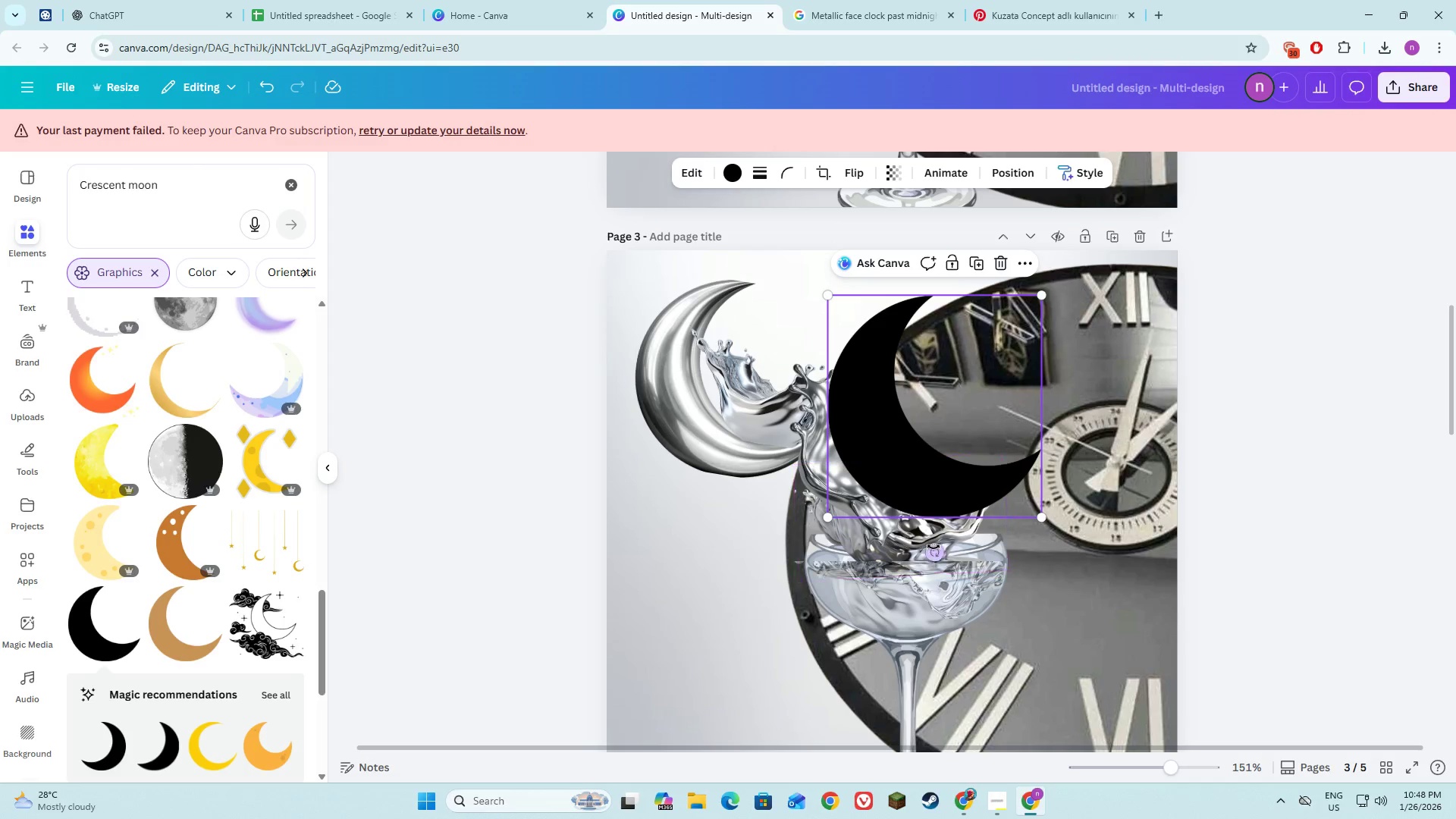 
left_click_drag(start_coordinate=[934, 547], to_coordinate=[890, 529])
 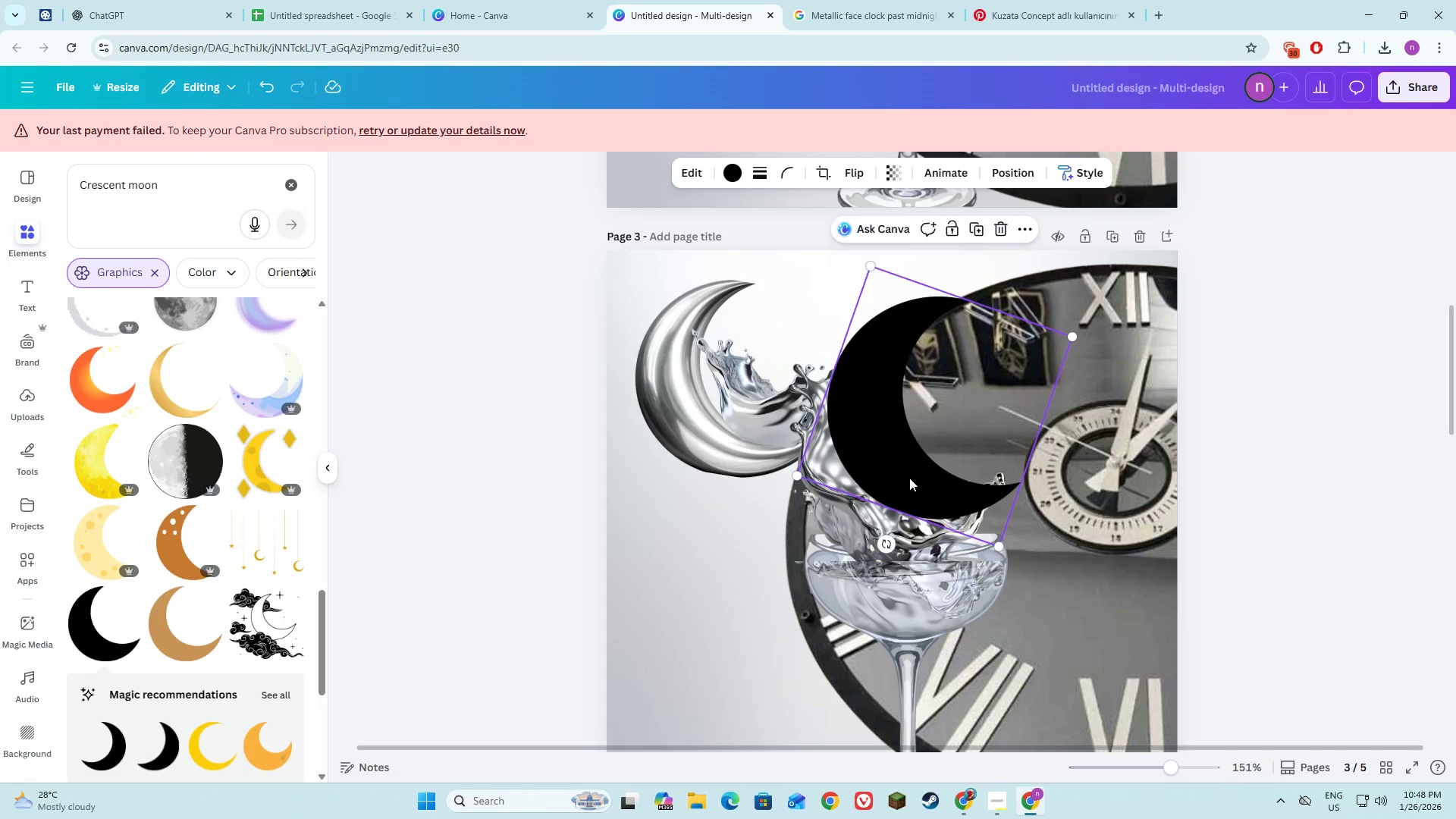 
left_click_drag(start_coordinate=[909, 478], to_coordinate=[881, 473])
 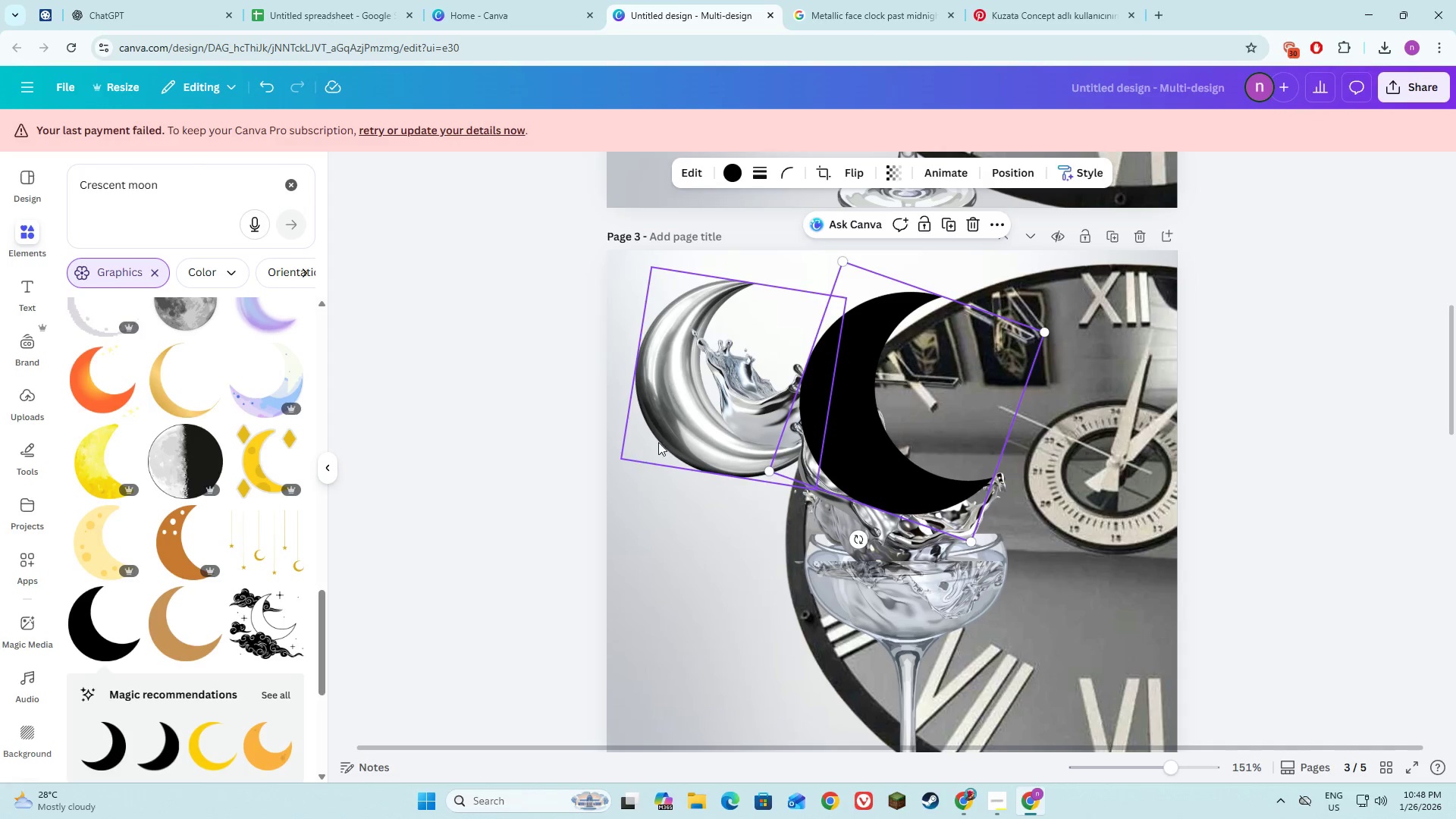 
left_click([661, 441])
 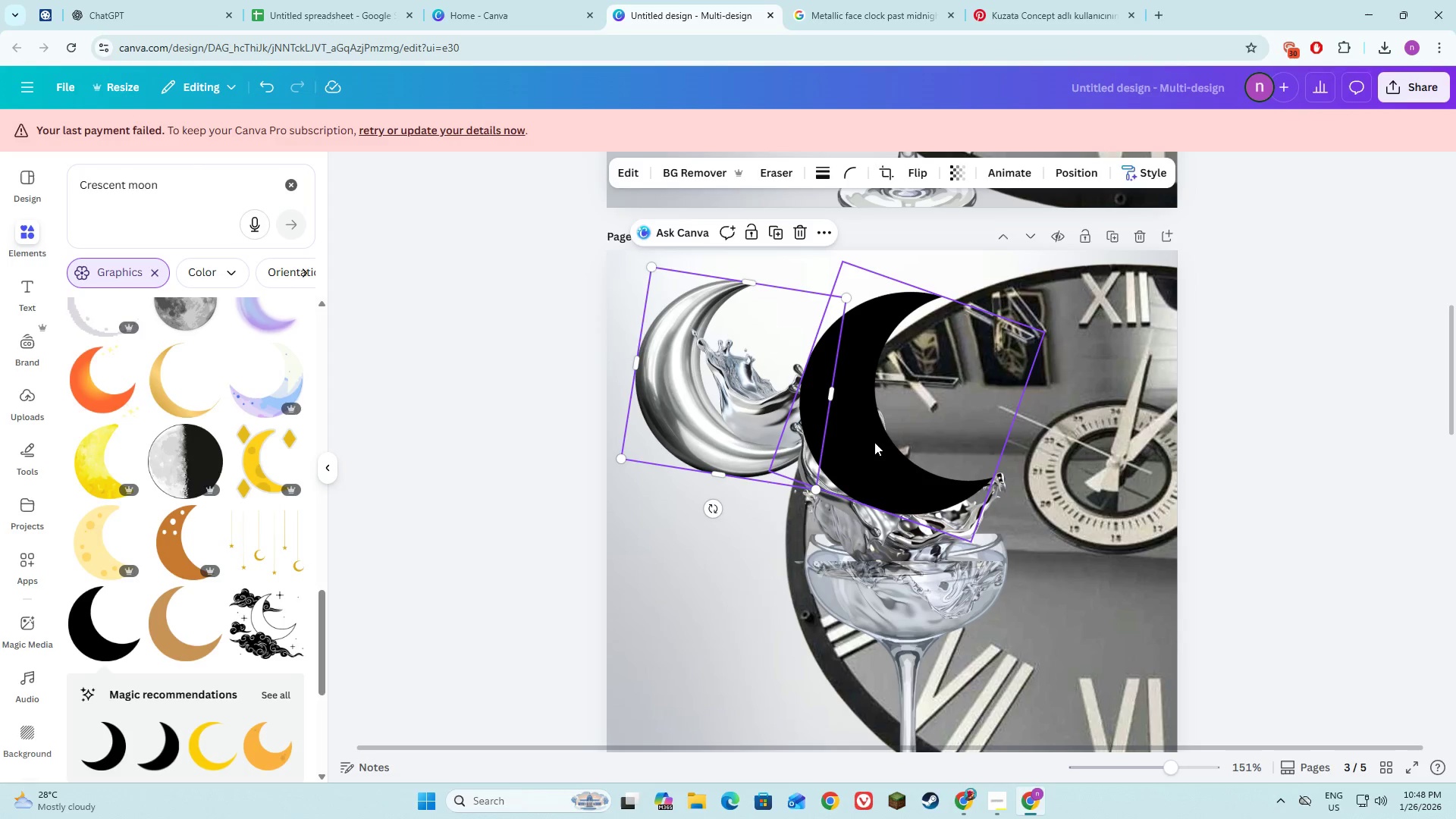 
left_click([875, 442])
 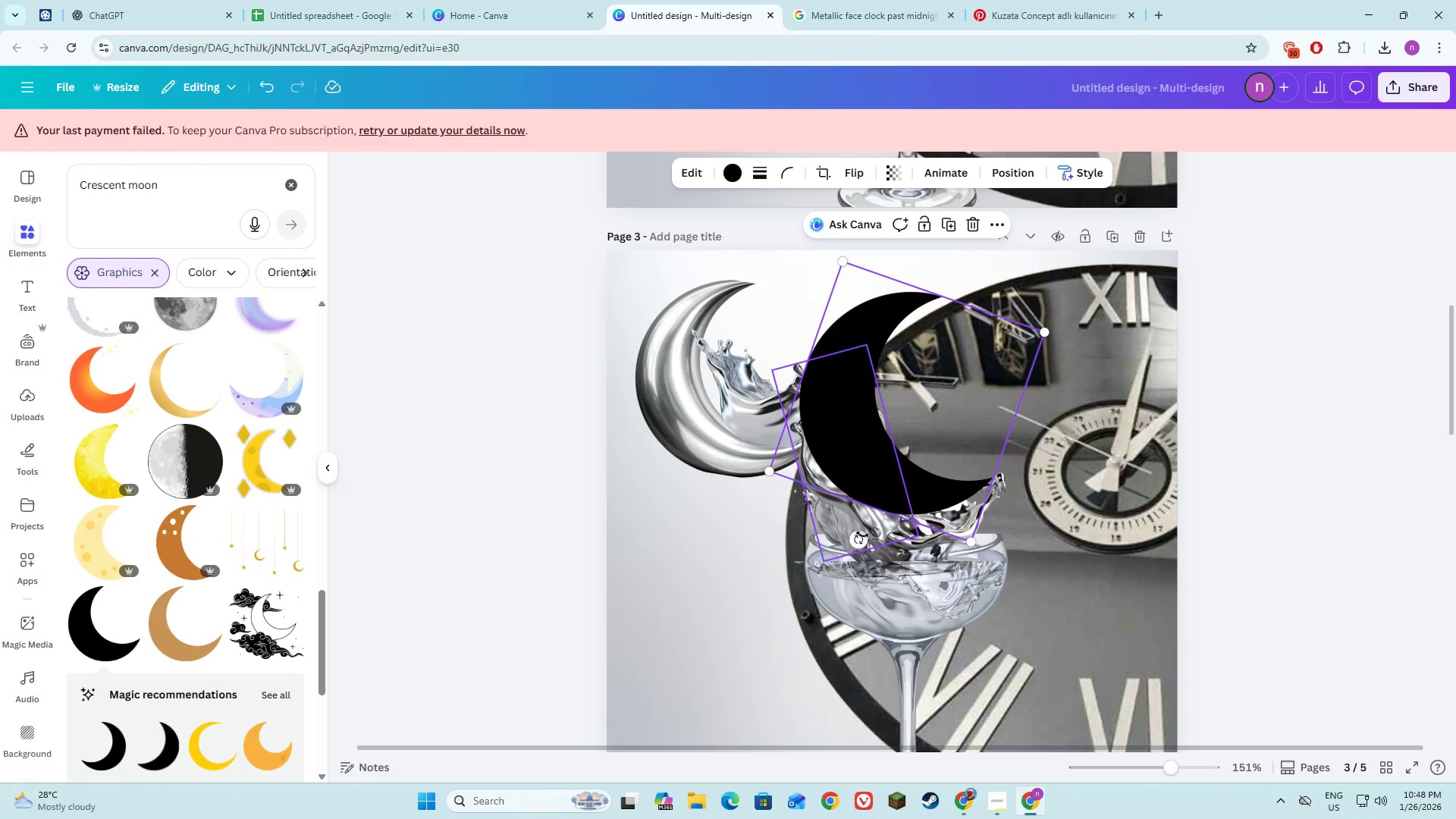 
left_click_drag(start_coordinate=[862, 539], to_coordinate=[890, 548])
 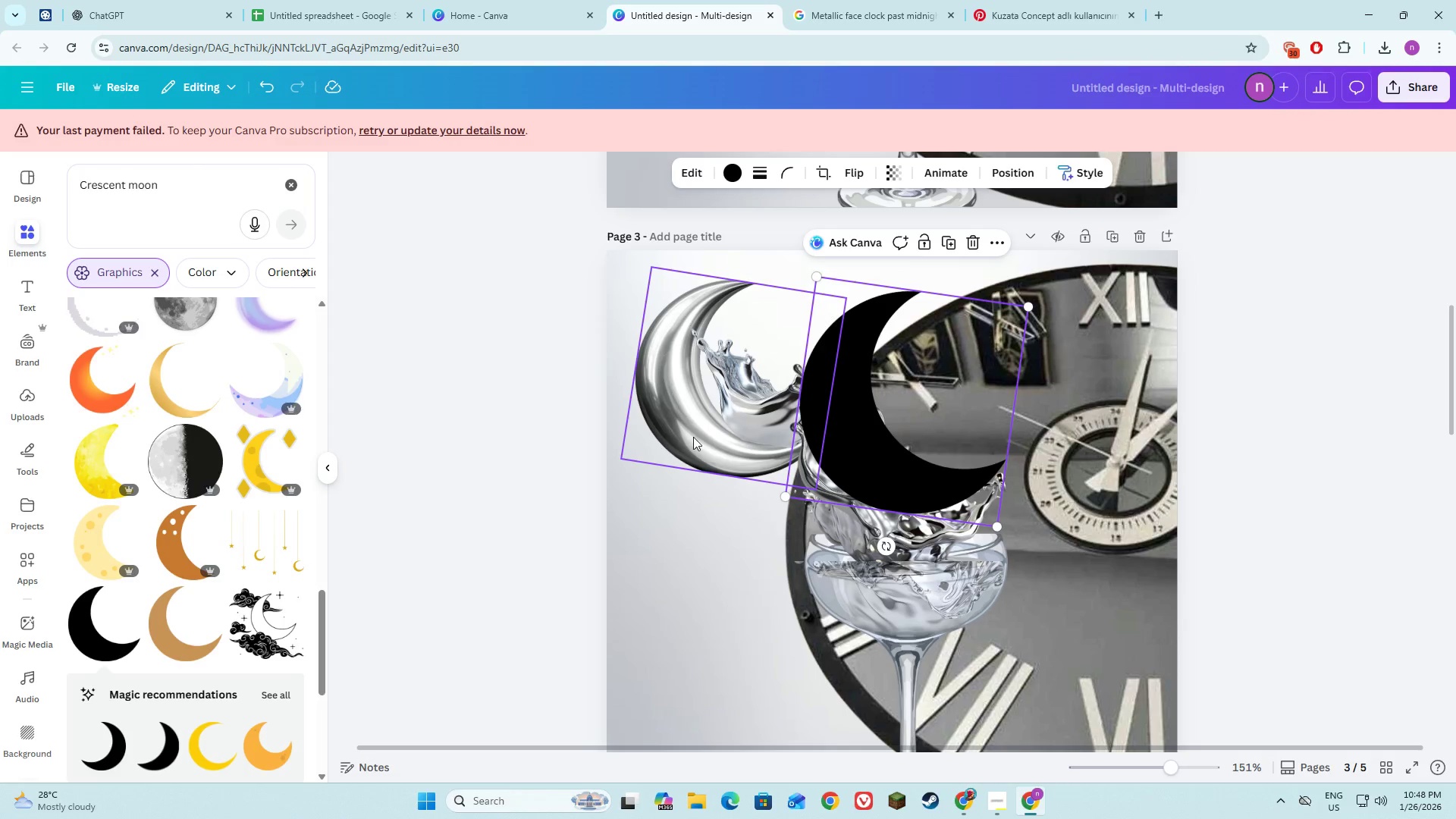 
left_click([692, 436])
 